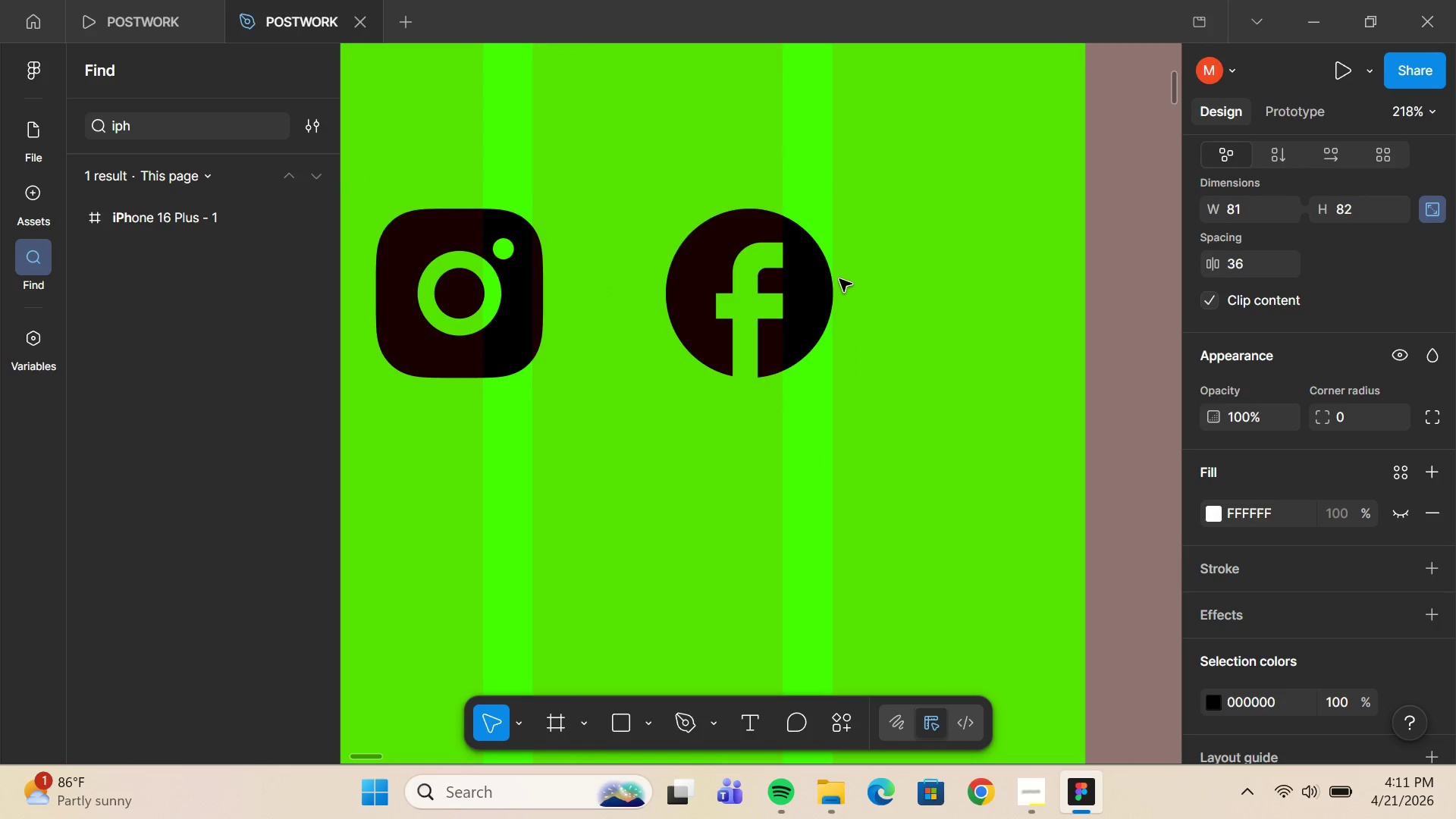 
key(ArrowLeft)
 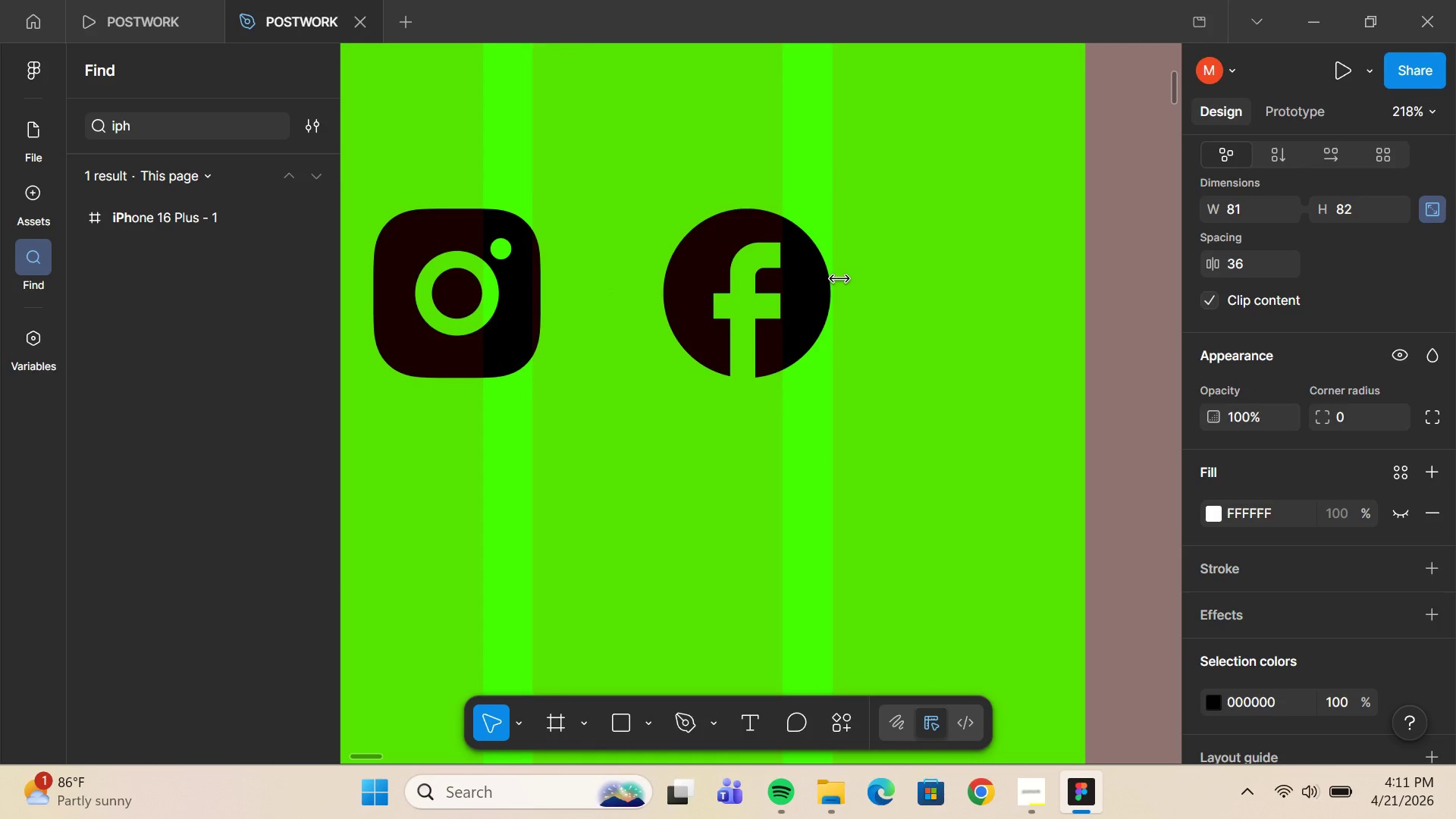 
hold_key(key=ControlLeft, duration=1.53)
scroll: coordinate [839, 279], scroll_direction: down, amount: 15.0
 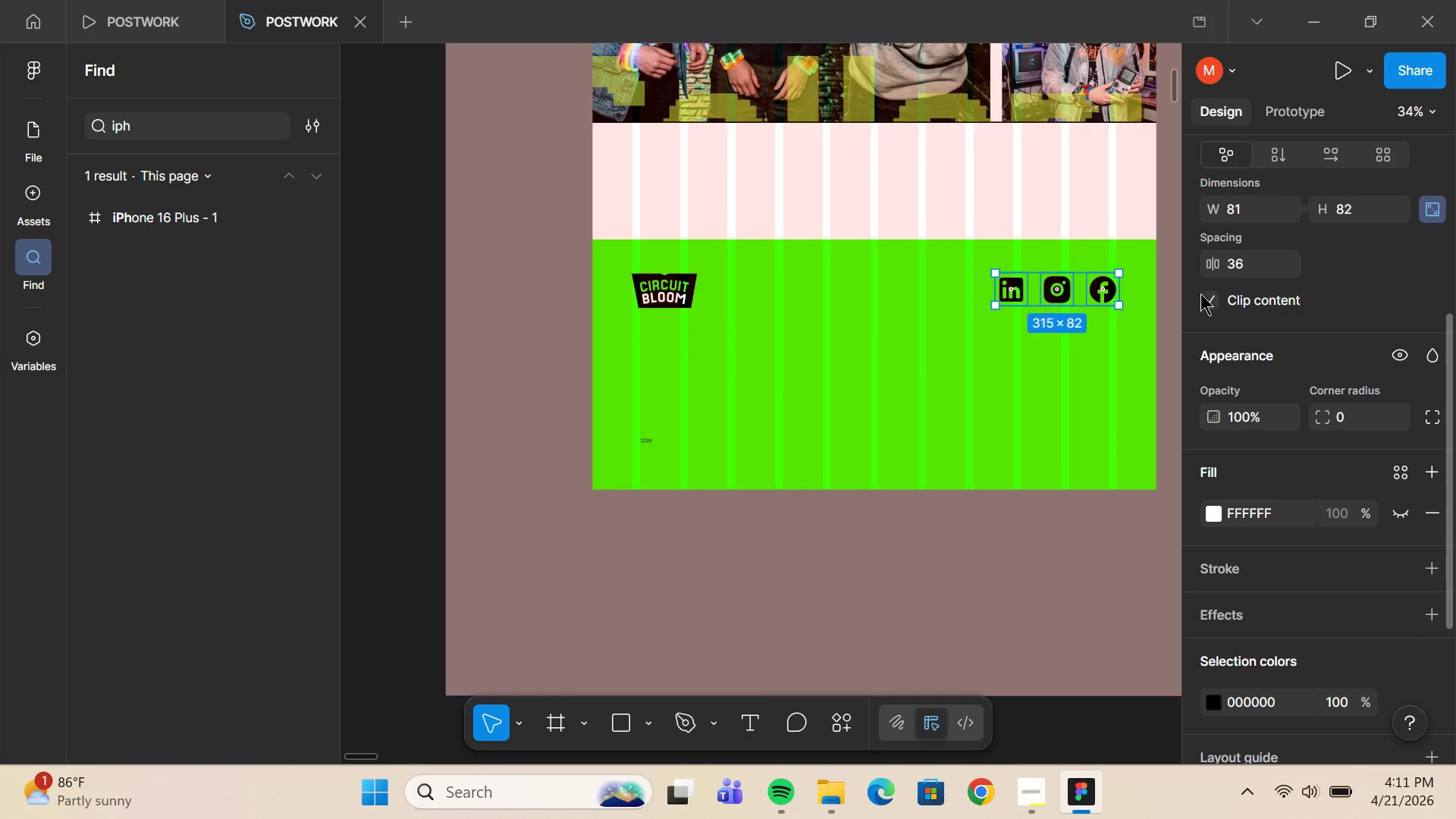 
left_click_drag(start_coordinate=[1042, 270], to_coordinate=[1042, 277])
 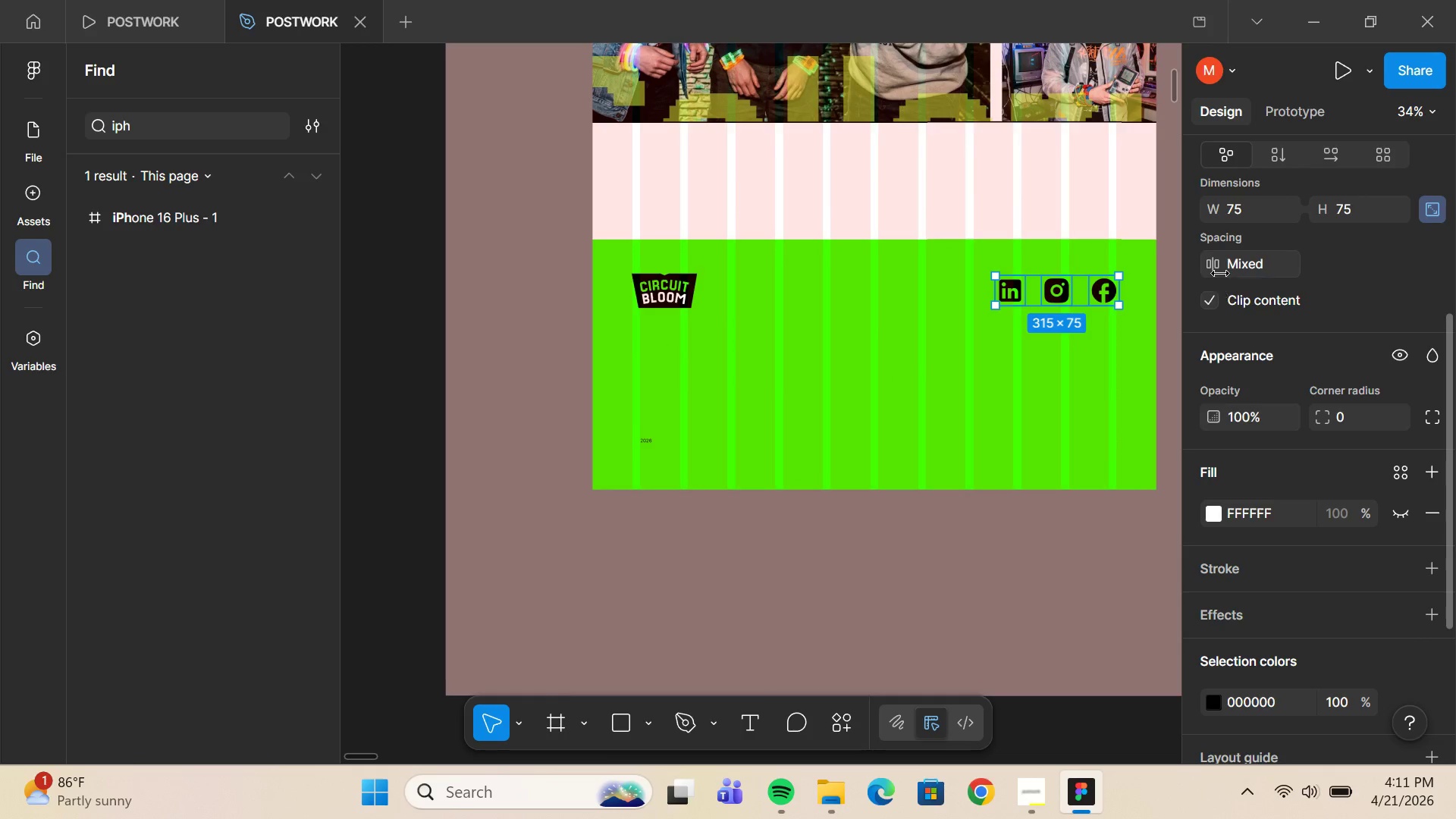 
left_click_drag(start_coordinate=[1219, 273], to_coordinate=[1216, 276])
 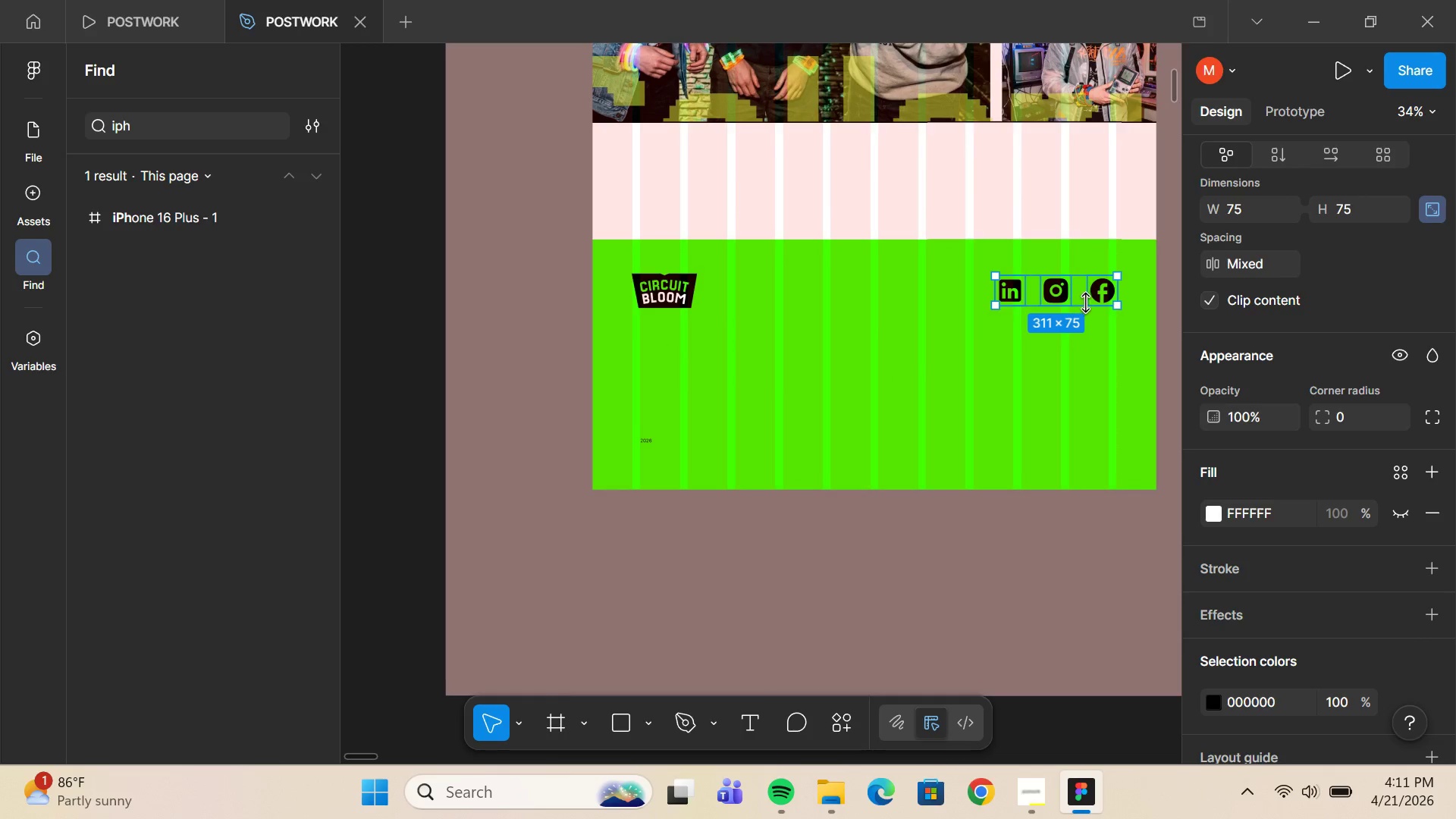 
hold_key(key=ControlLeft, duration=1.17)
scroll: coordinate [1143, 296], scroll_direction: up, amount: 11.0
 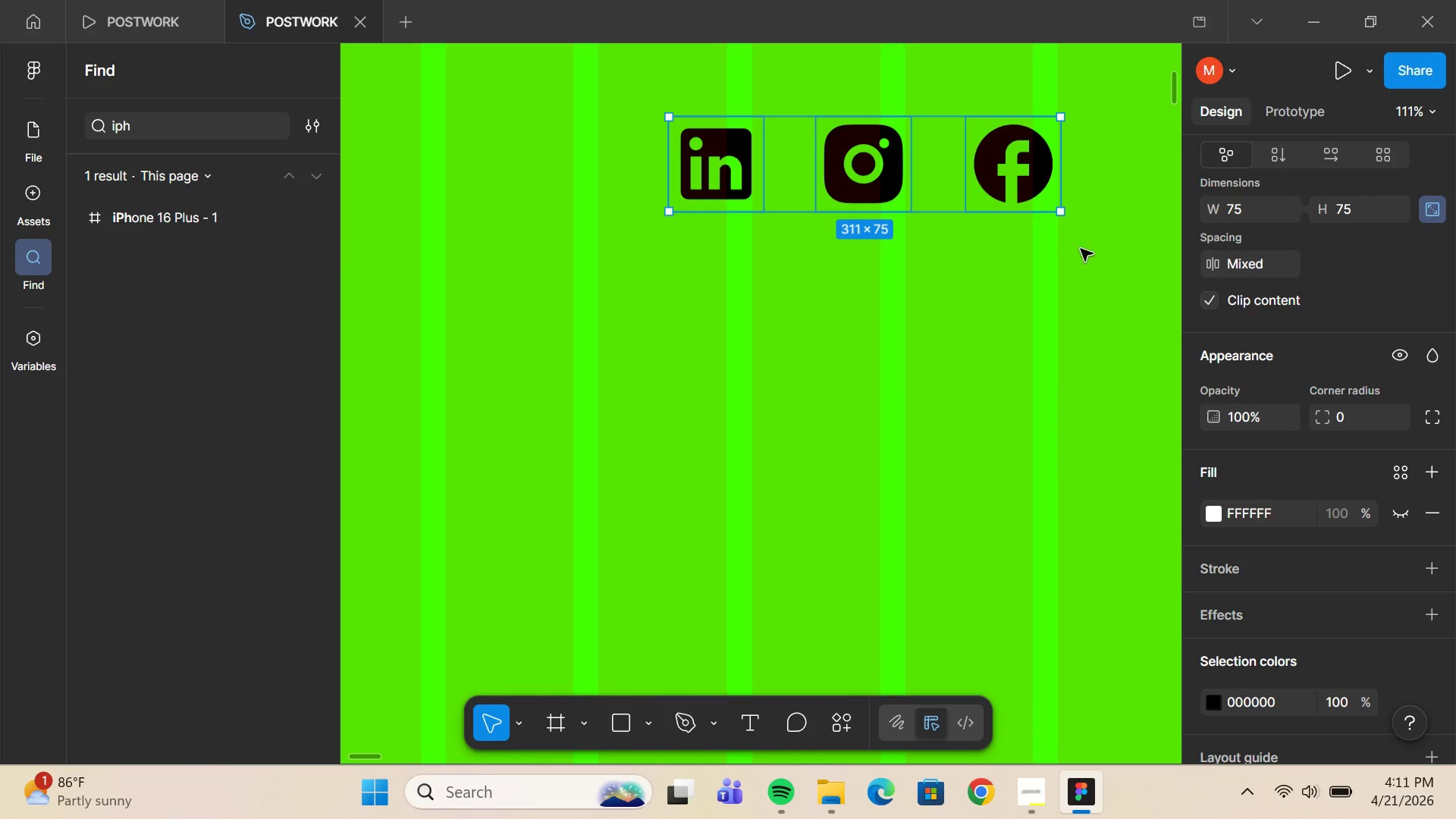 
left_click([1046, 198])
 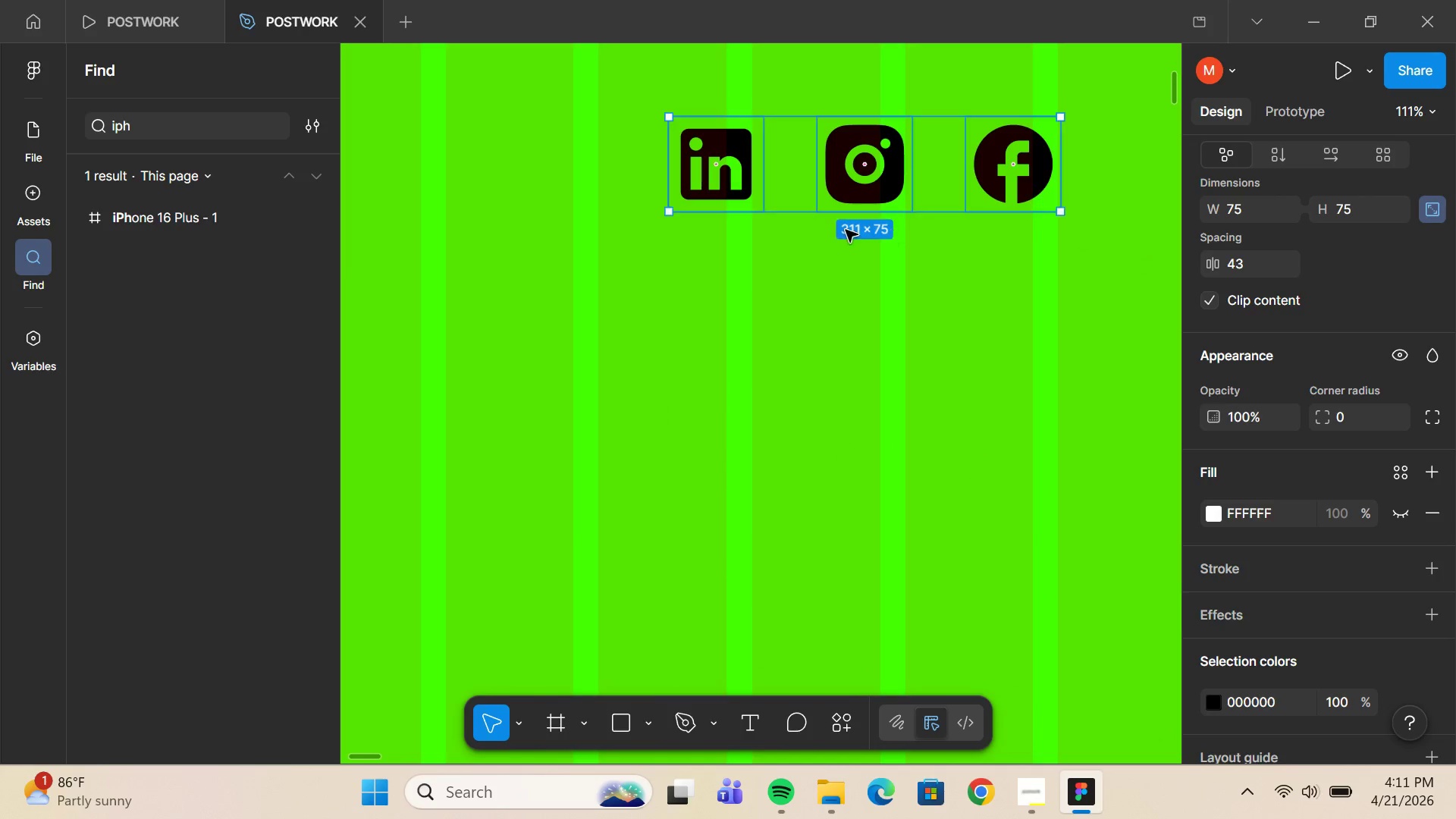 
hold_key(key=ControlLeft, duration=1.33)
scroll: coordinate [837, 232], scroll_direction: down, amount: 14.0
 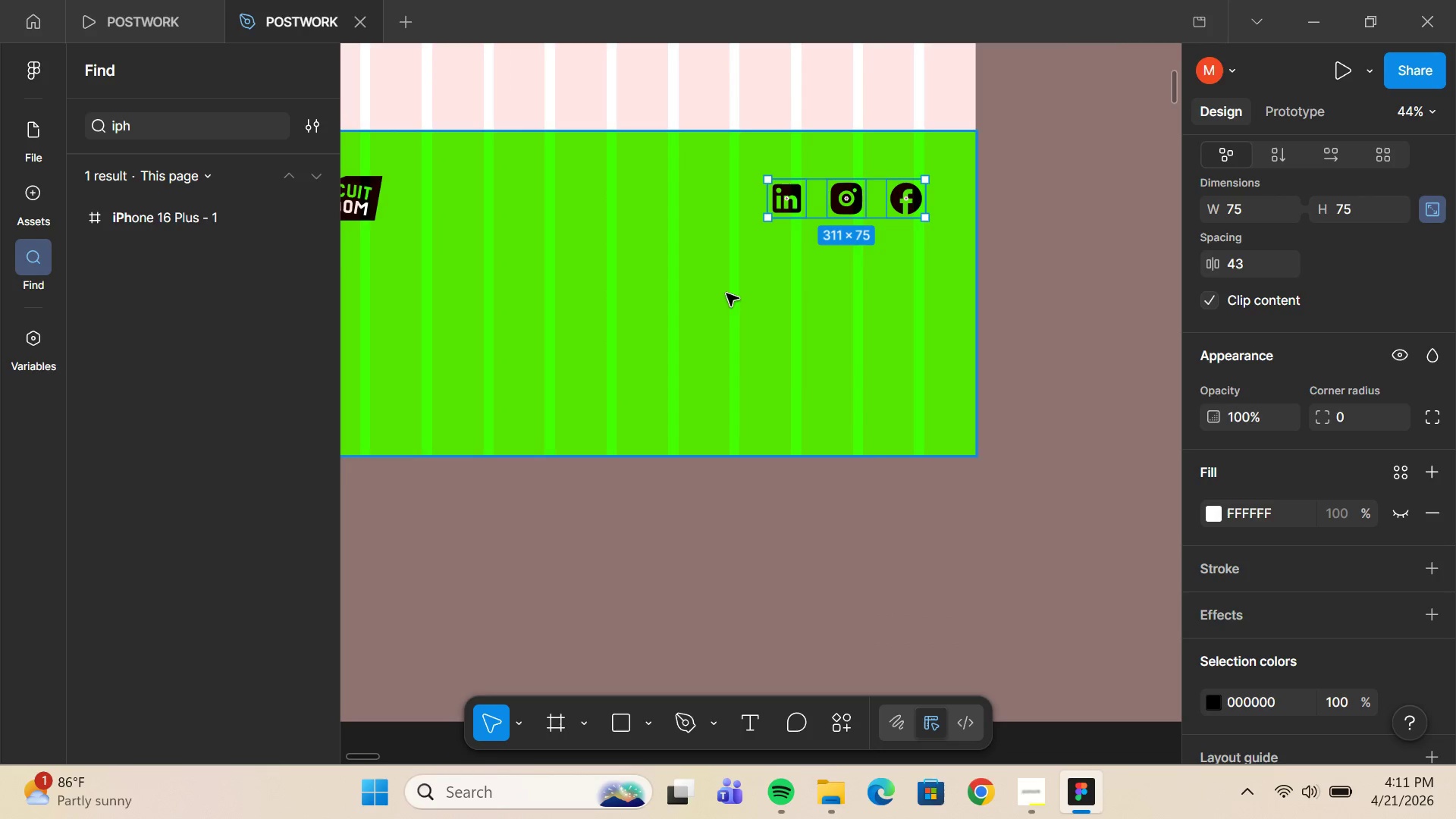 
wait(5.81)
 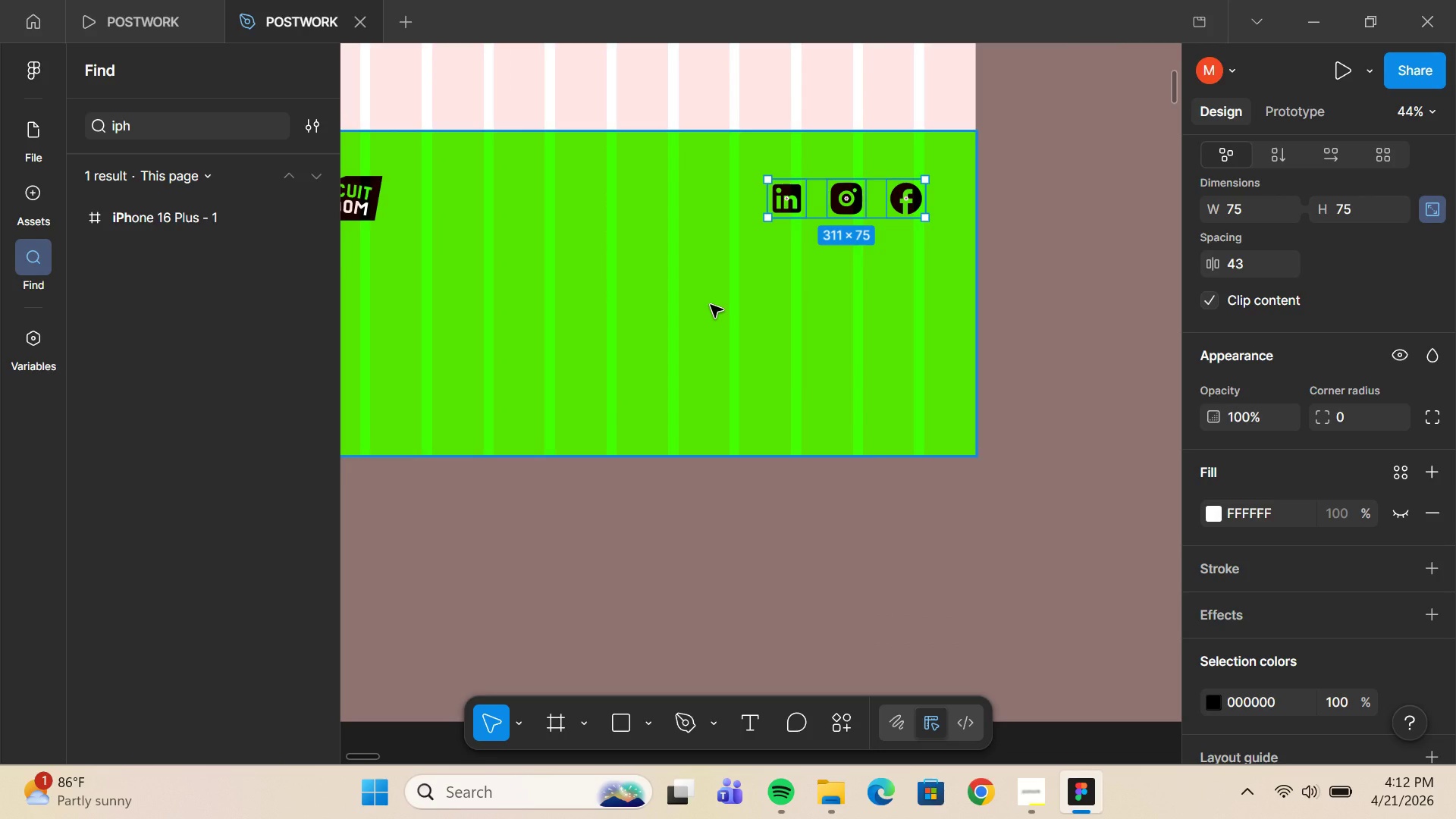 
hold_key(key=ControlLeft, duration=0.88)
scroll: coordinate [752, 322], scroll_direction: down, amount: 12.0
 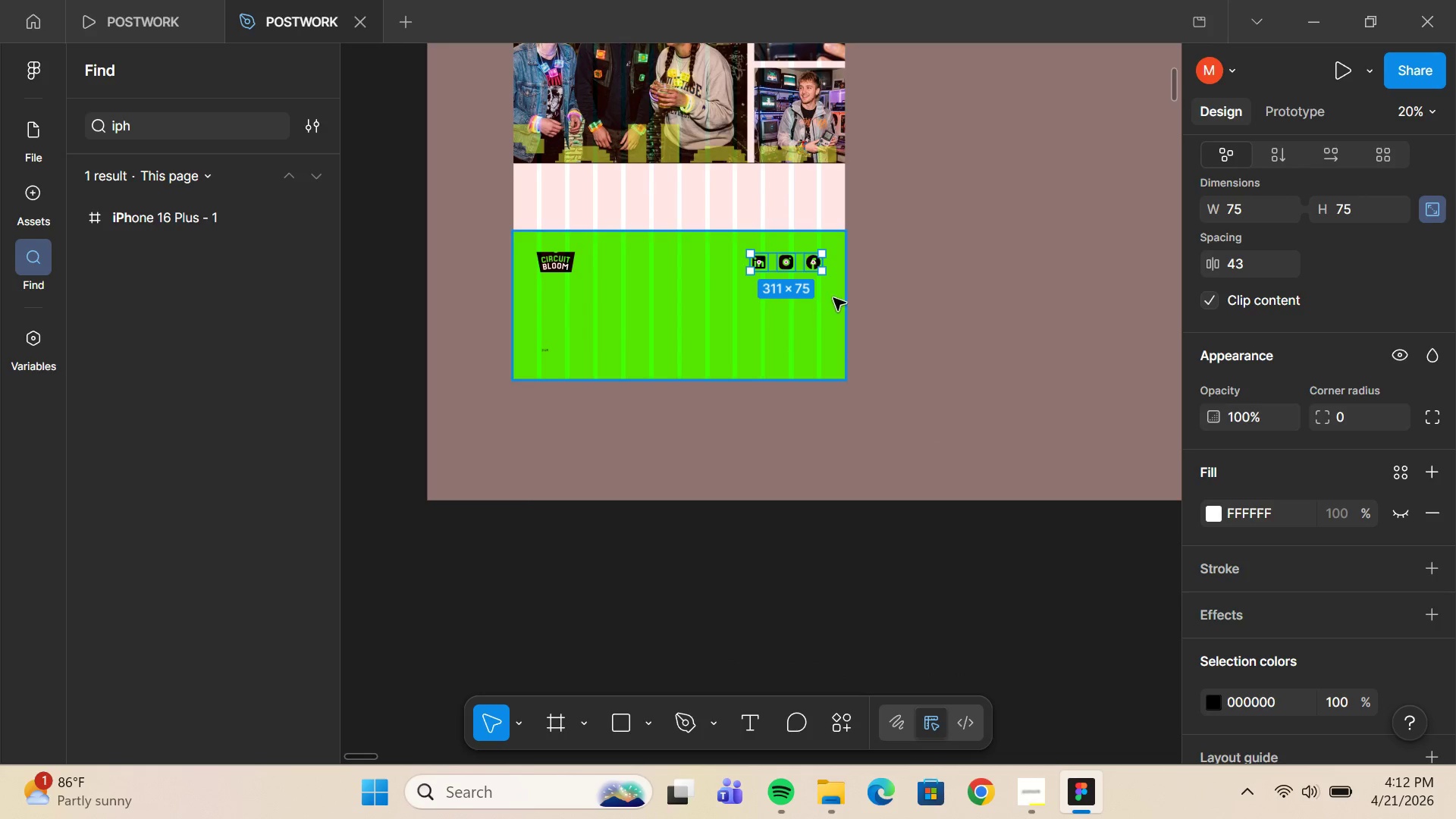 
scroll: coordinate [732, 481], scroll_direction: up, amount: 5.0
 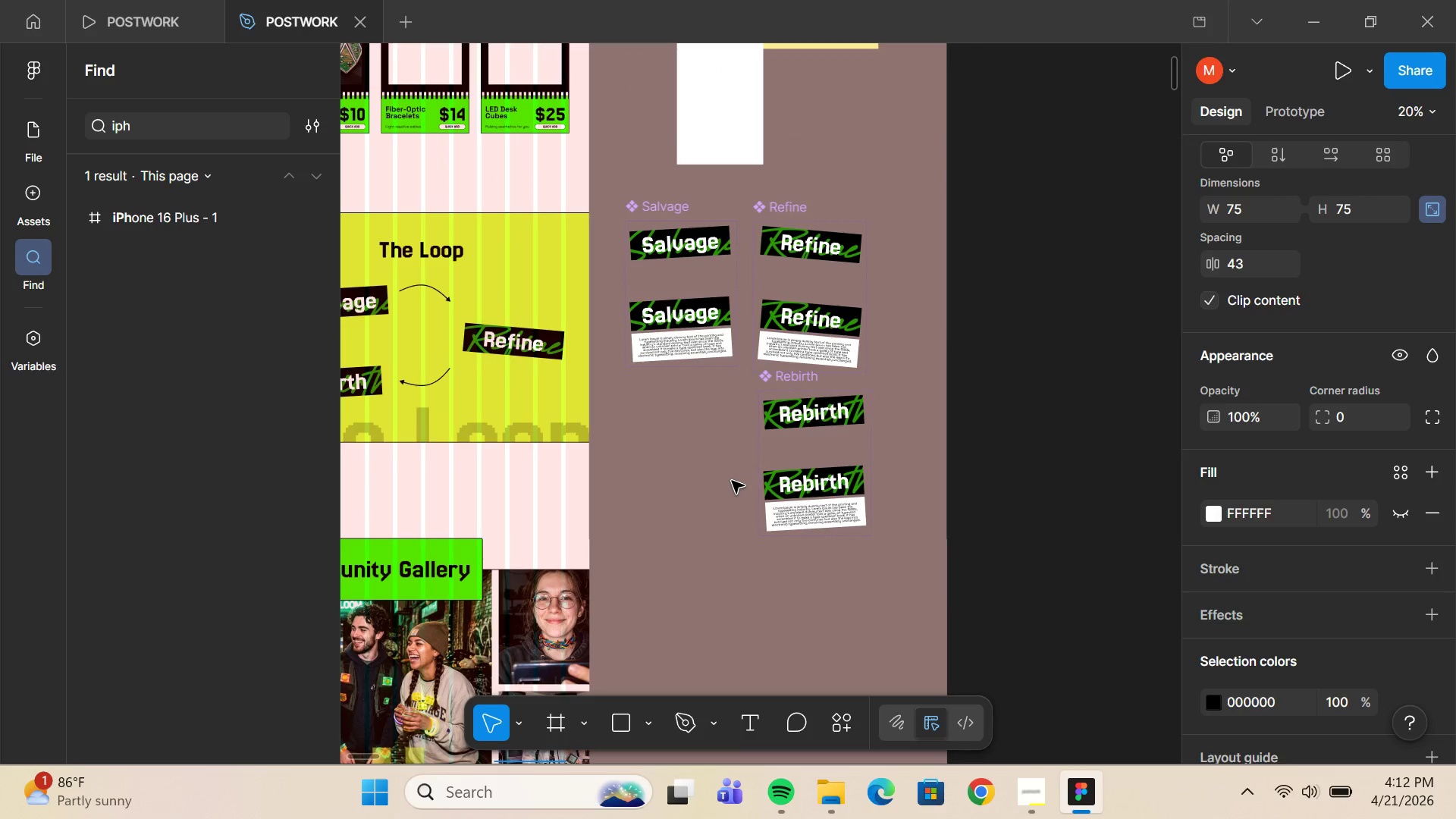 
hold_key(key=ControlLeft, duration=0.48)
scroll: coordinate [732, 481], scroll_direction: down, amount: 6.0
 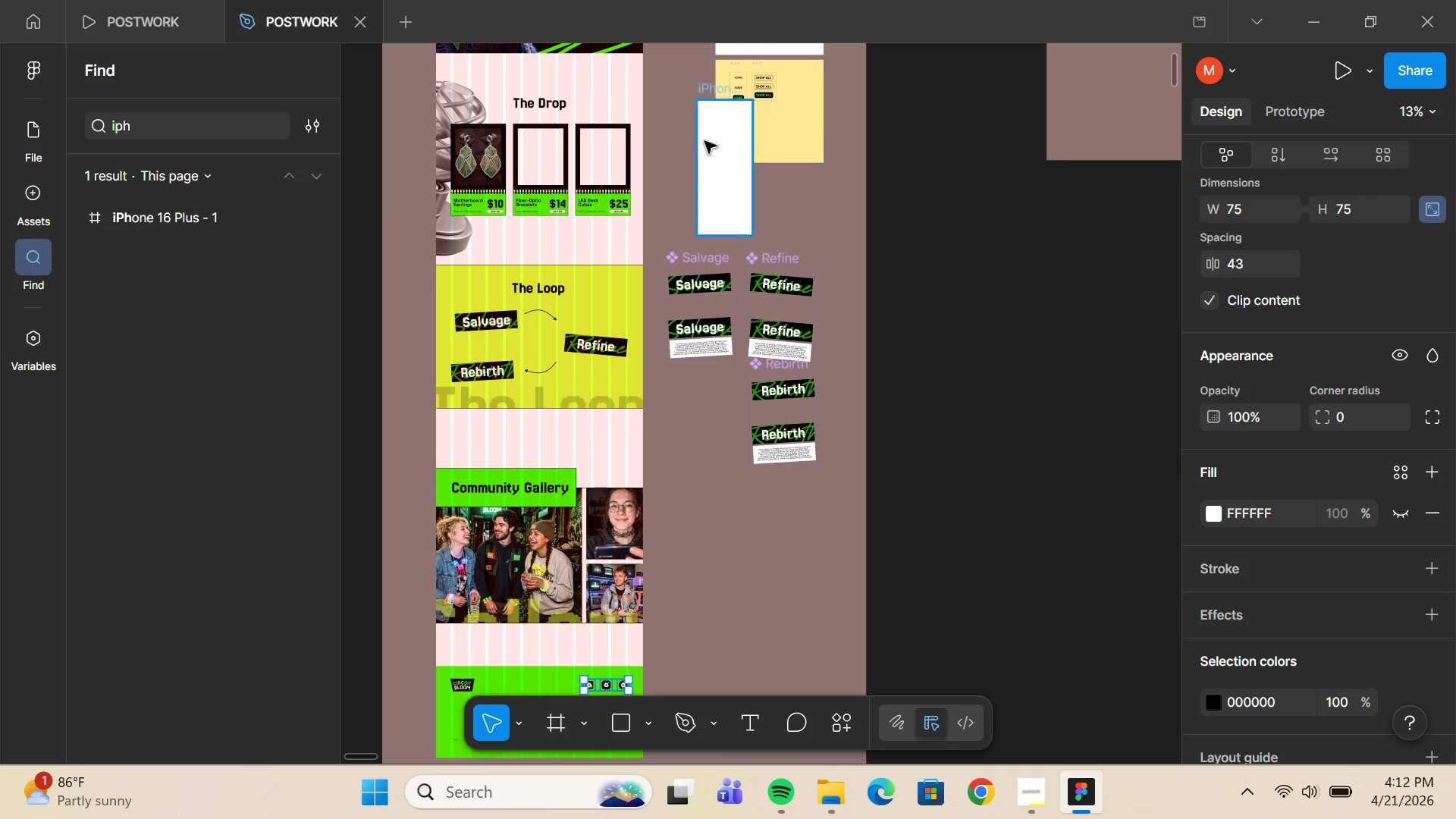 
left_click_drag(start_coordinate=[702, 149], to_coordinate=[686, 570])
 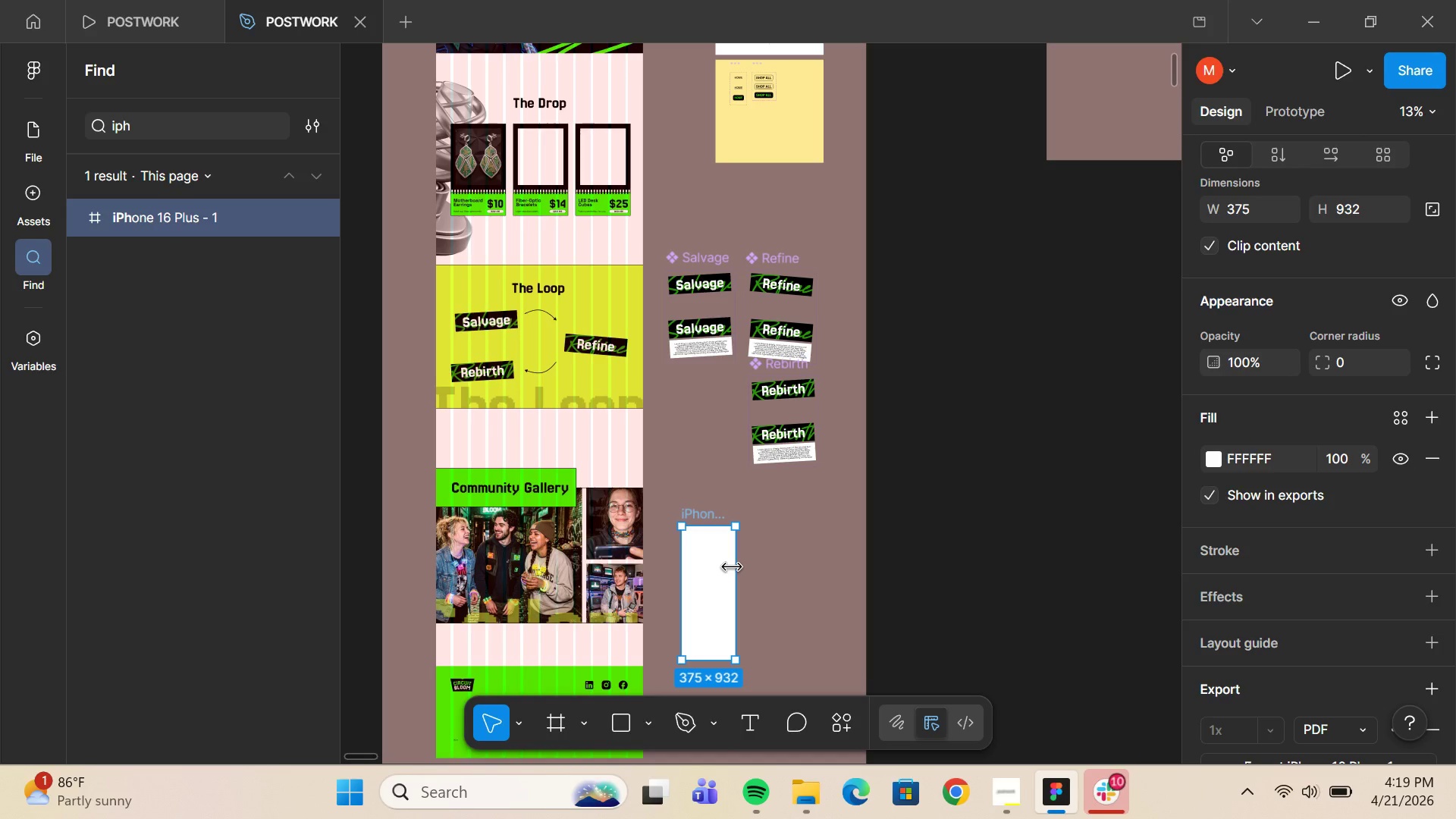 
wait(438.33)
 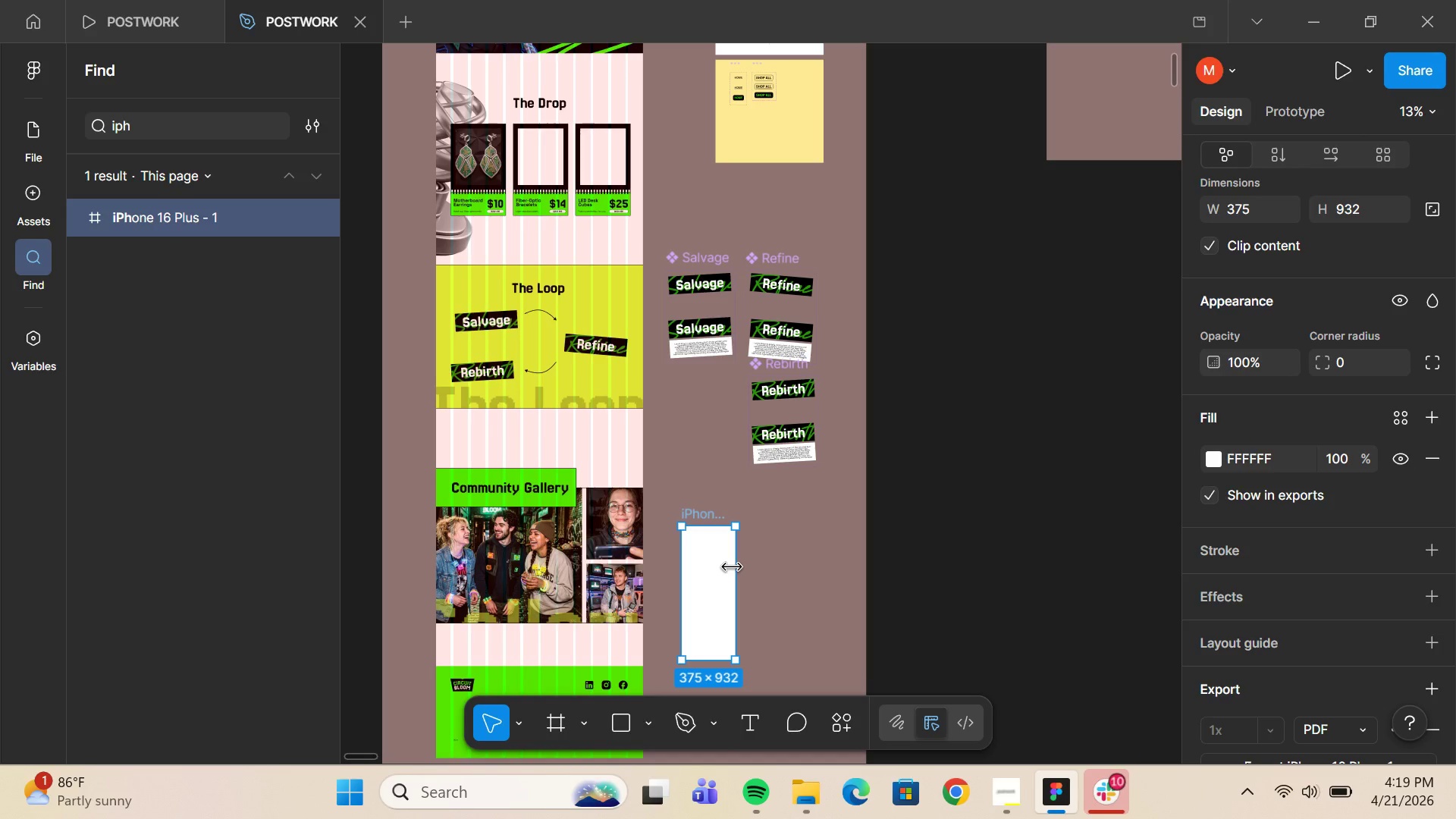 
scroll: coordinate [620, 600], scroll_direction: down, amount: 1.0
 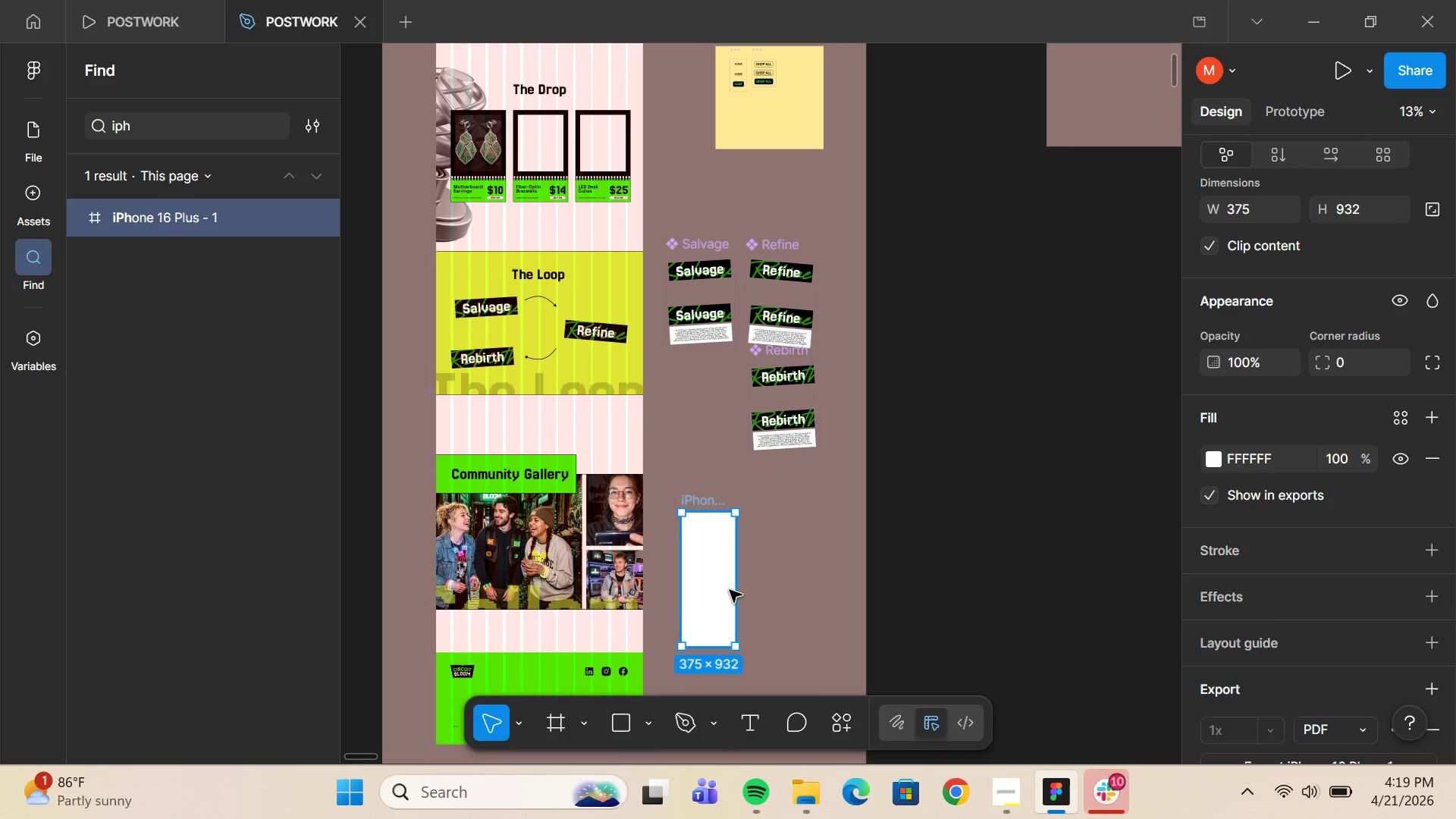 
wait(14.66)
 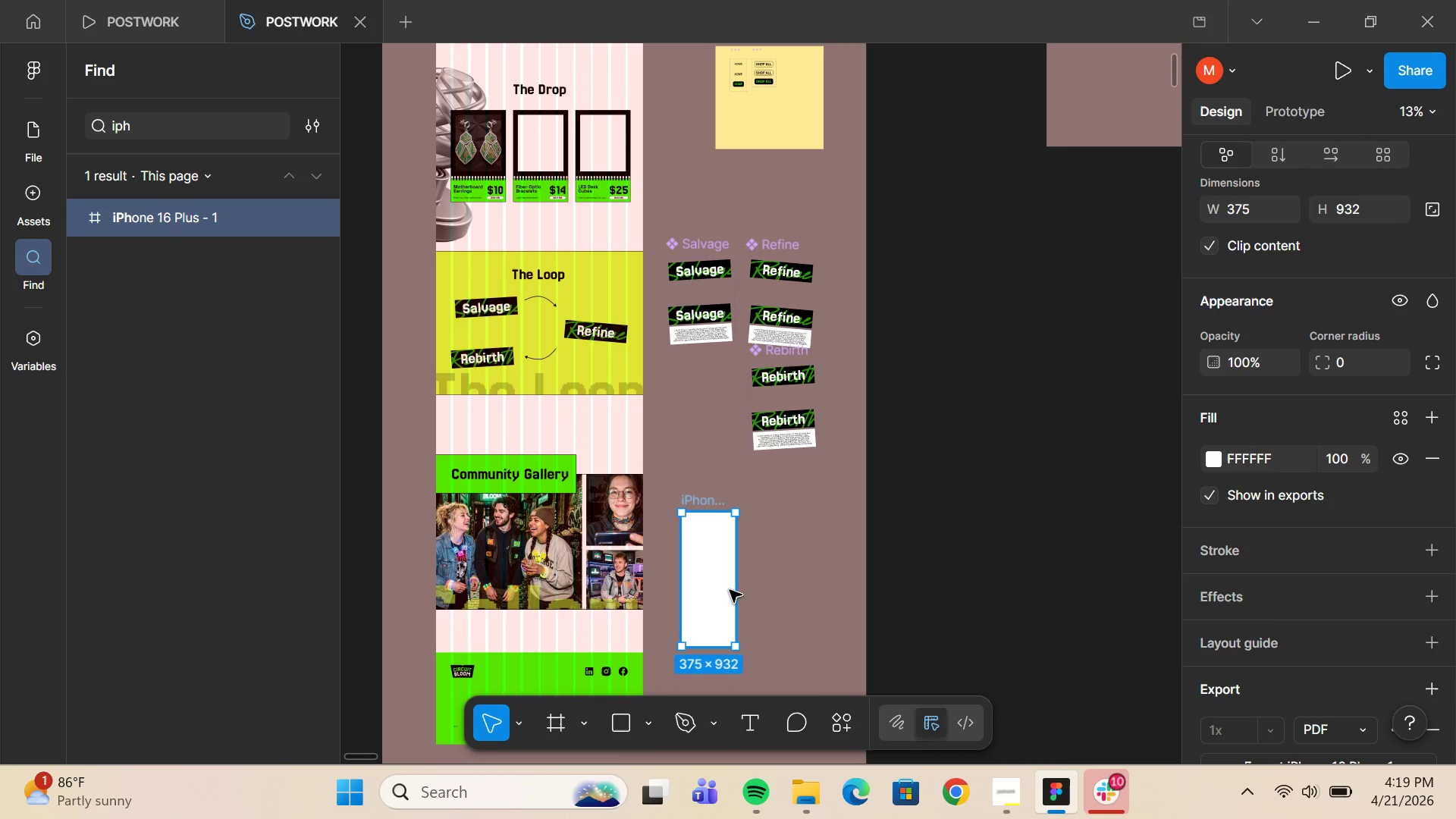 
scroll: coordinate [724, 598], scroll_direction: down, amount: 3.0
 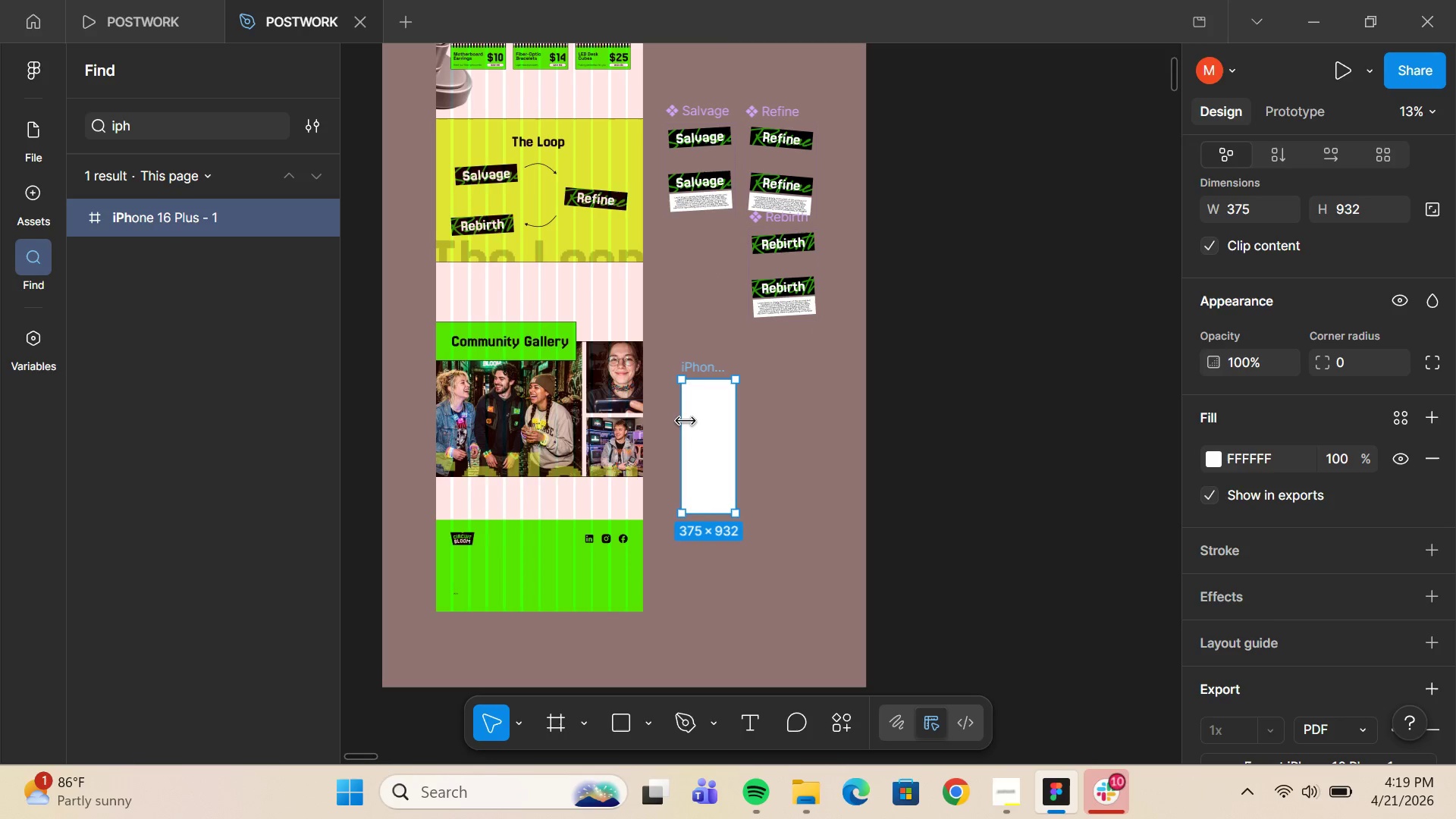 
hold_key(key=ControlLeft, duration=0.42)
scroll: coordinate [686, 420], scroll_direction: up, amount: 4.0
 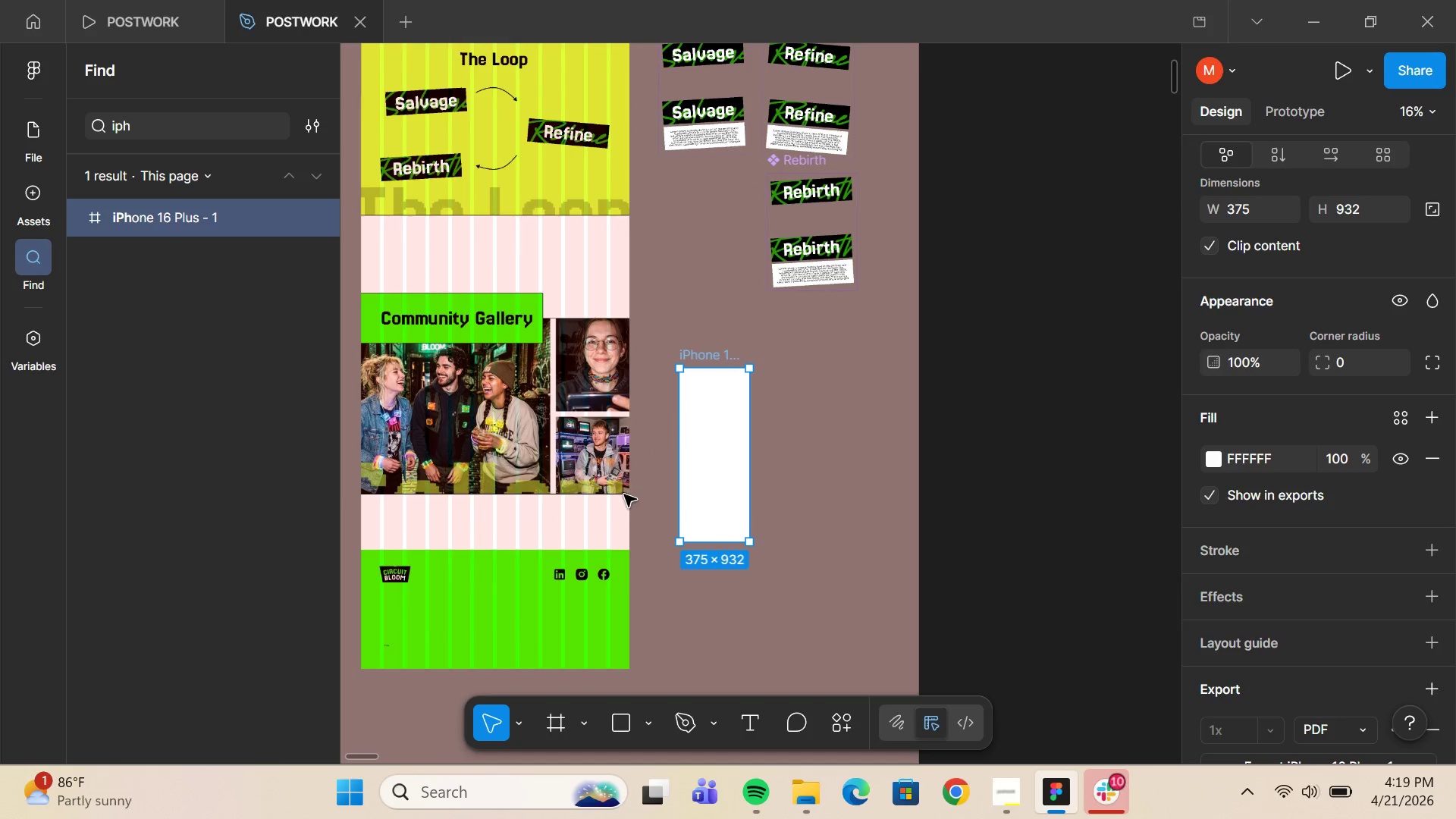 
hold_key(key=ControlLeft, duration=0.44)
scroll: coordinate [607, 503], scroll_direction: up, amount: 5.0
 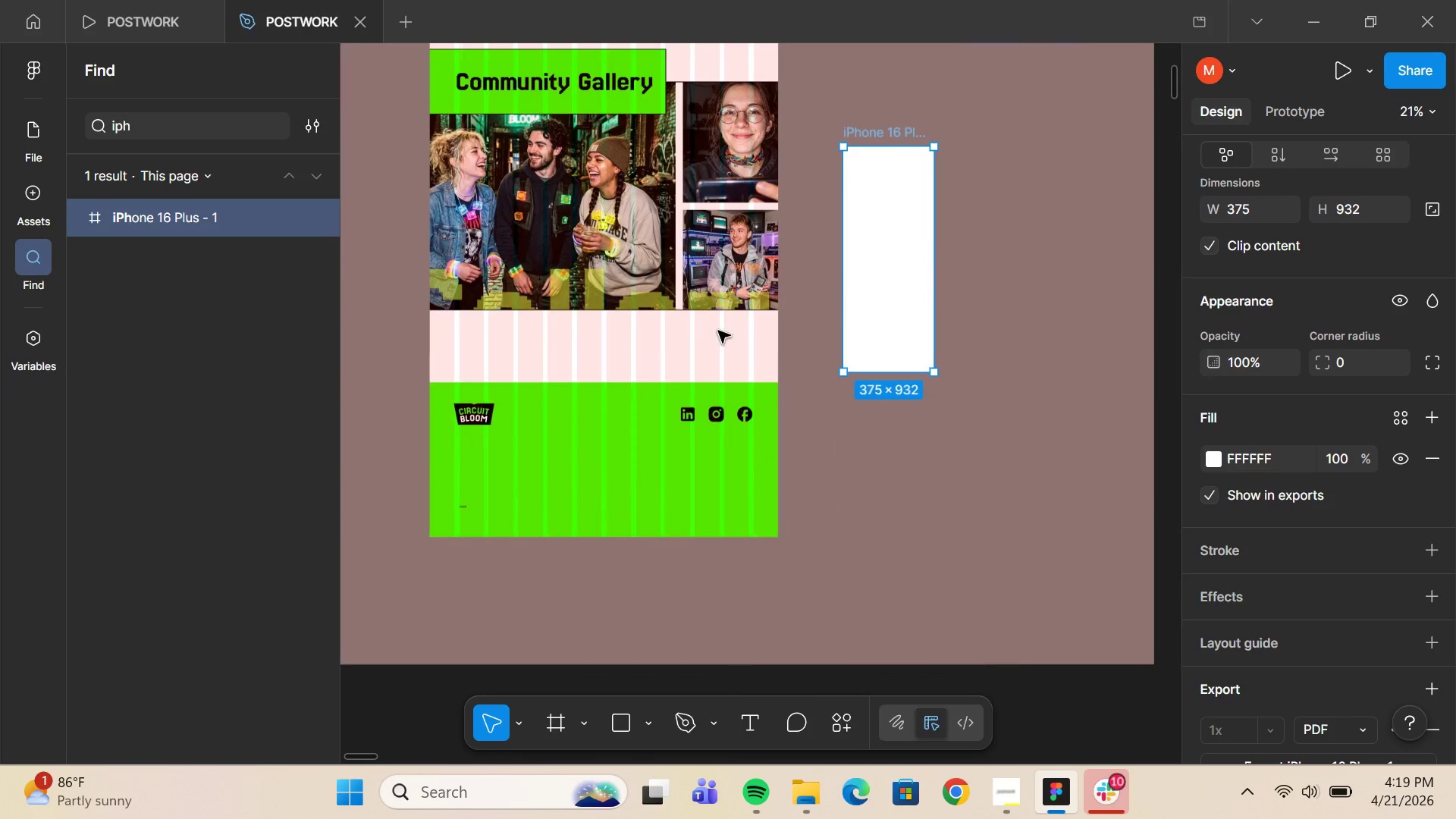 
hold_key(key=ControlLeft, duration=0.45)
scroll: coordinate [579, 454], scroll_direction: up, amount: 49.0
 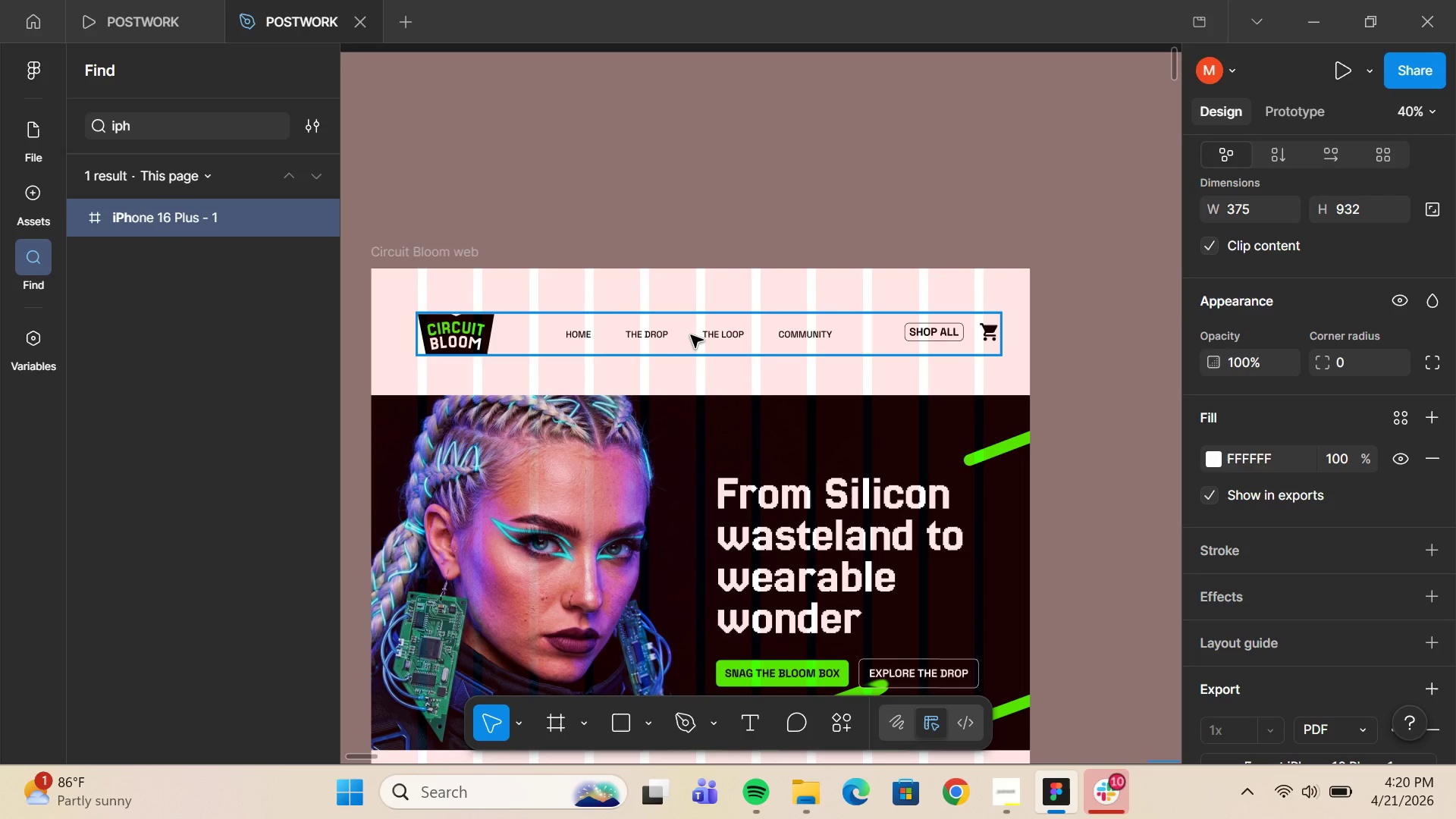 
double_click([691, 335])
 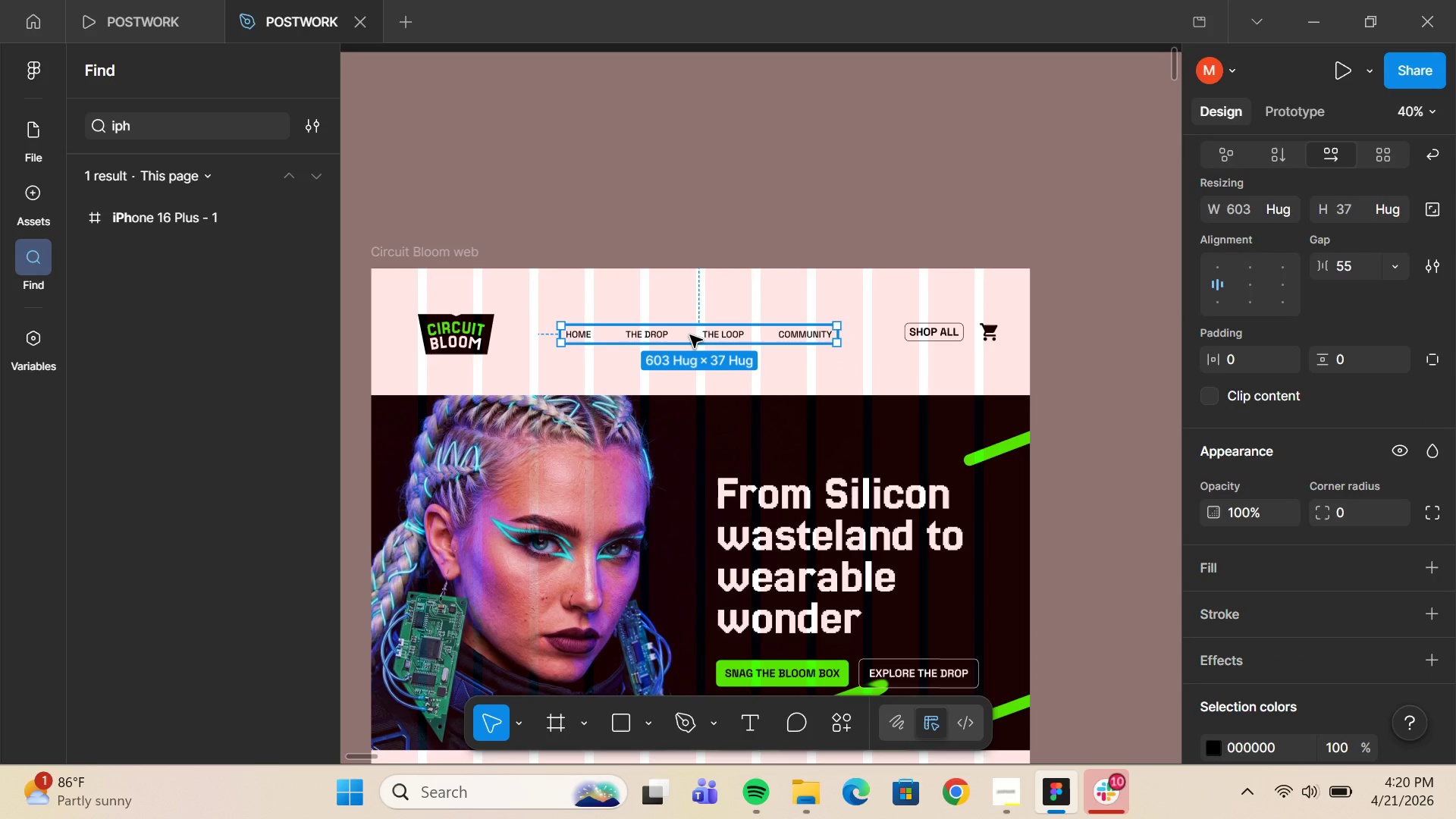 
key(Control+C)
 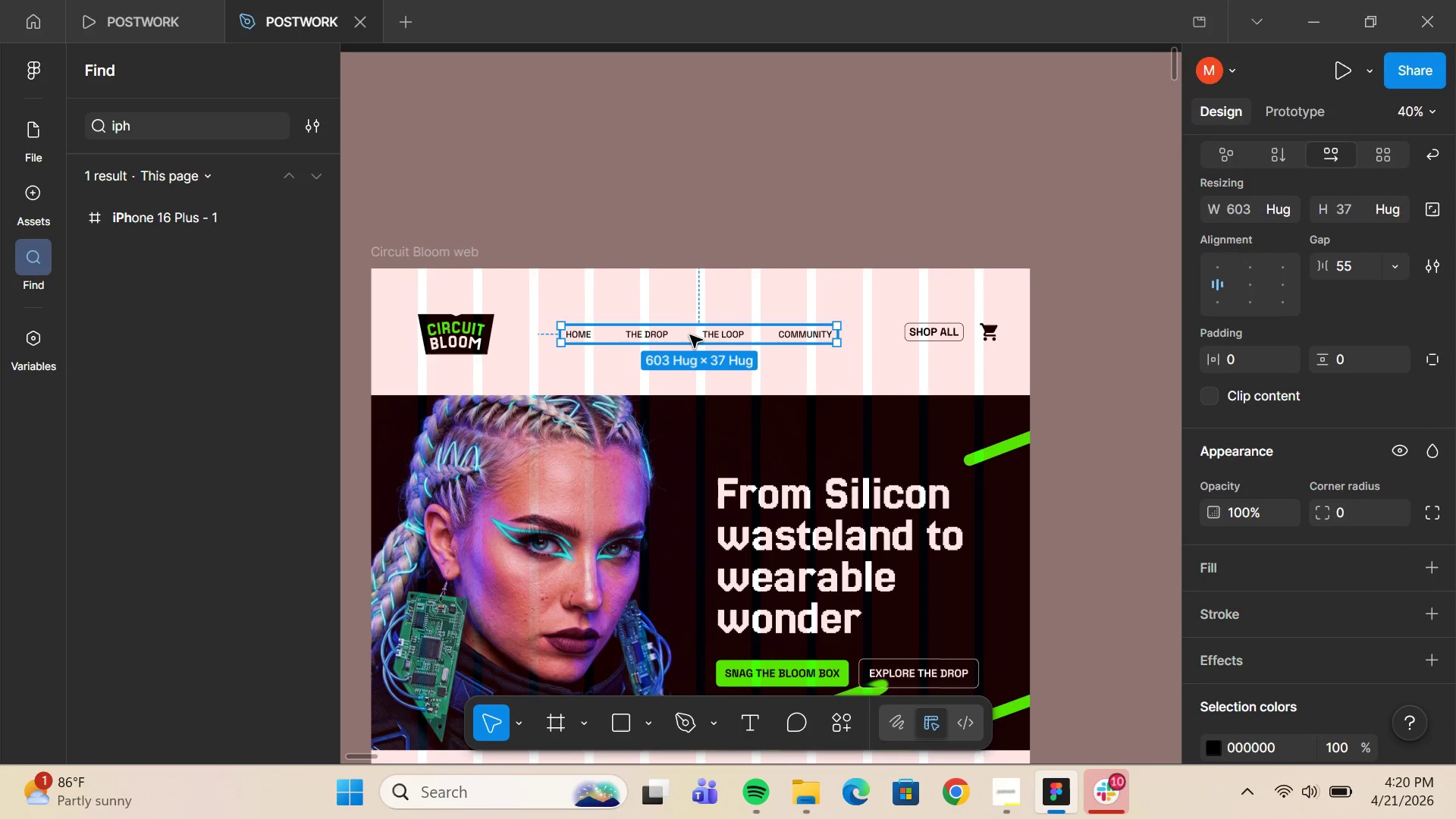 
scroll: coordinate [685, 325], scroll_direction: down, amount: 32.0
 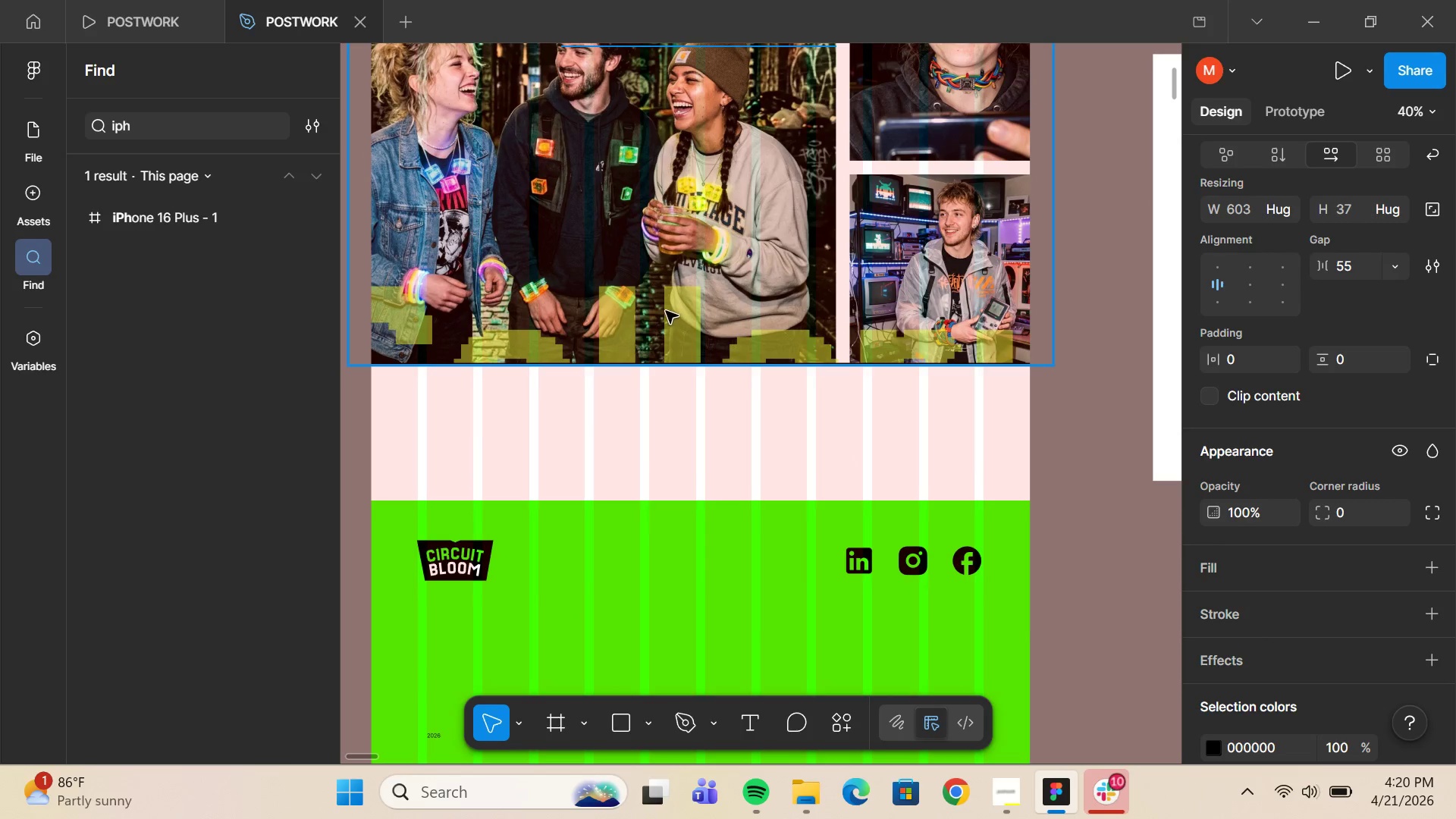 
left_click([676, 307])
 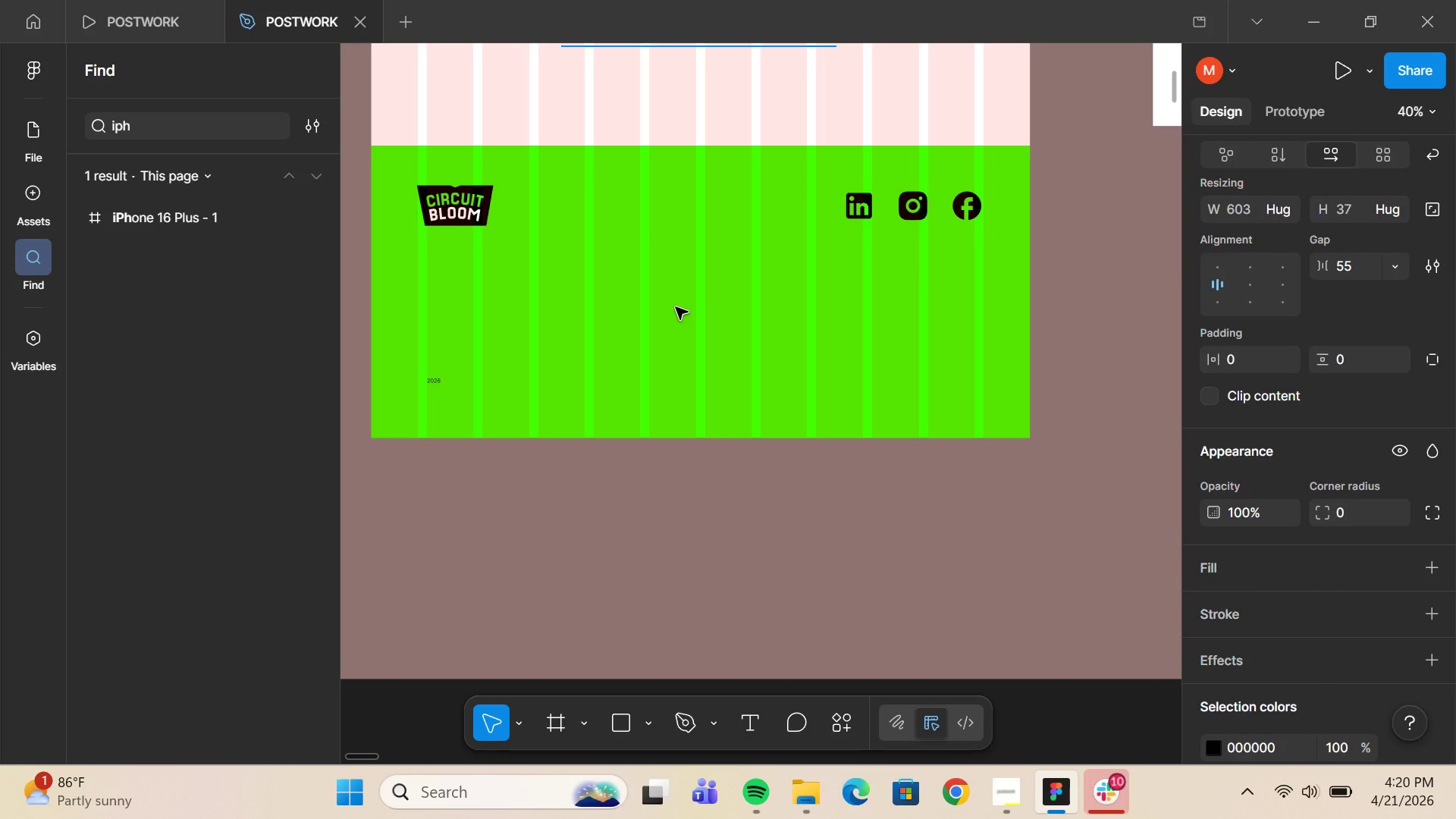 
scroll: coordinate [676, 307], scroll_direction: down, amount: 11.0
 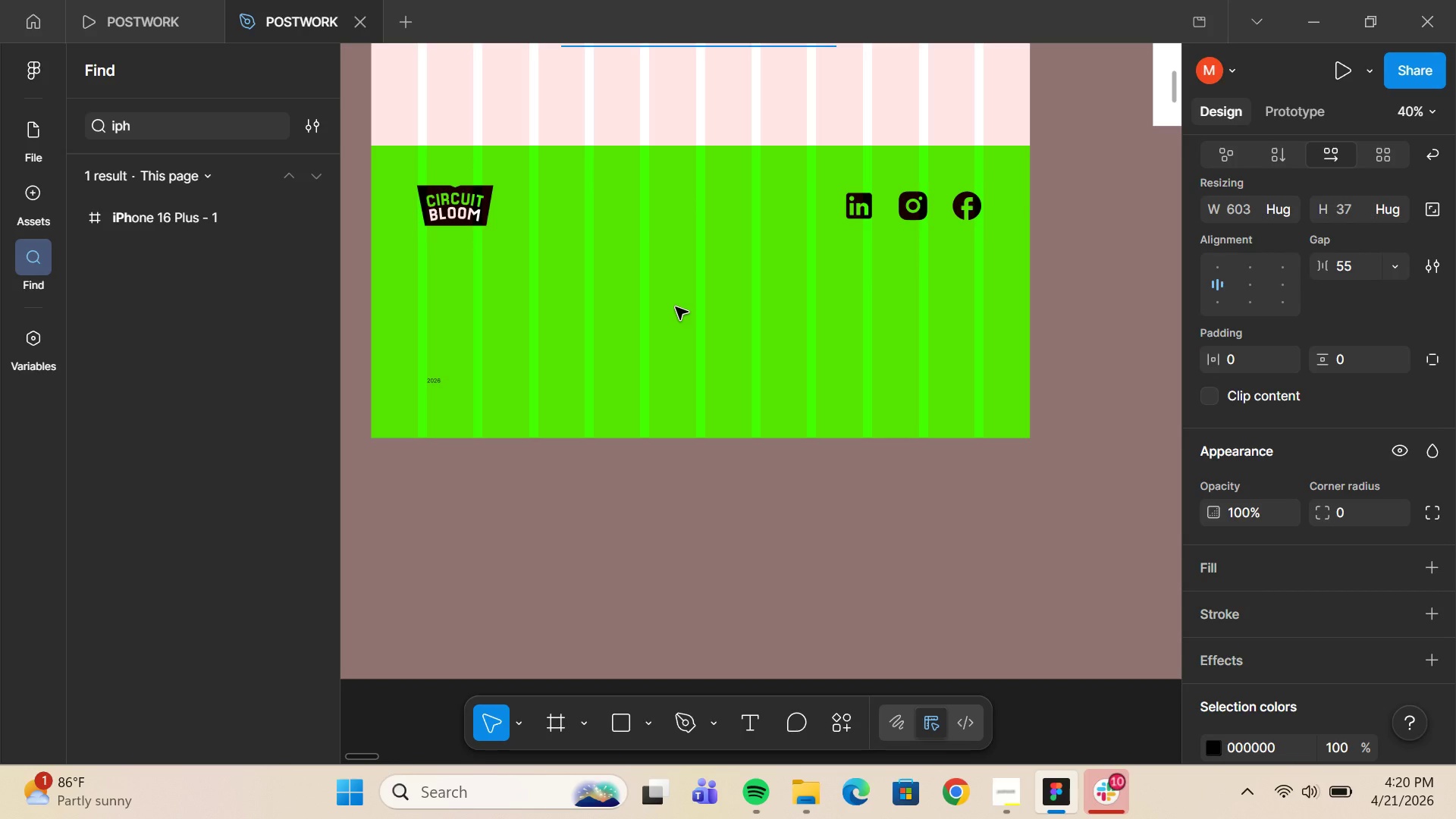 
double_click([676, 307])
 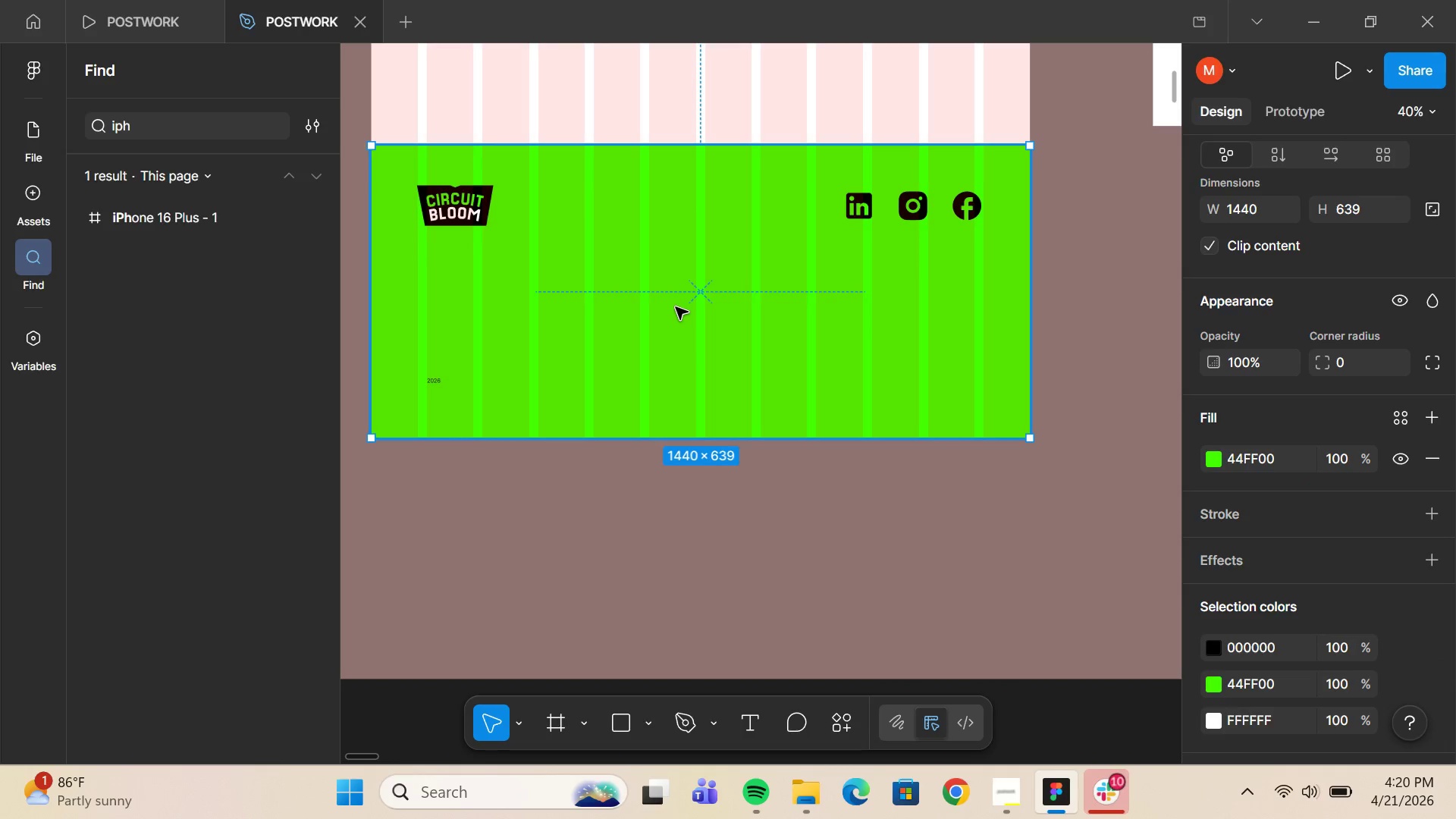 
key(Control+V)
 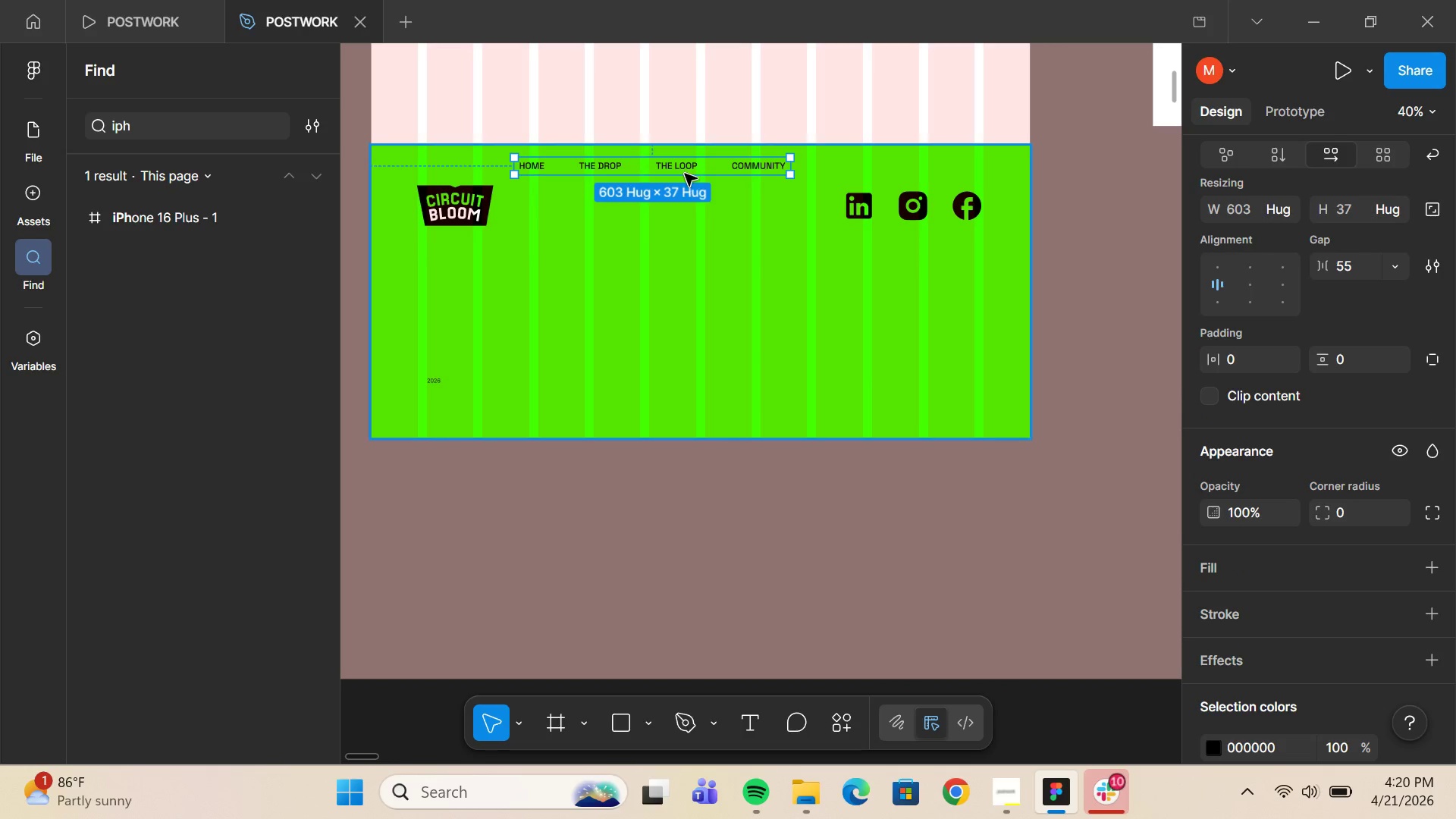 
left_click_drag(start_coordinate=[685, 172], to_coordinate=[689, 216])
 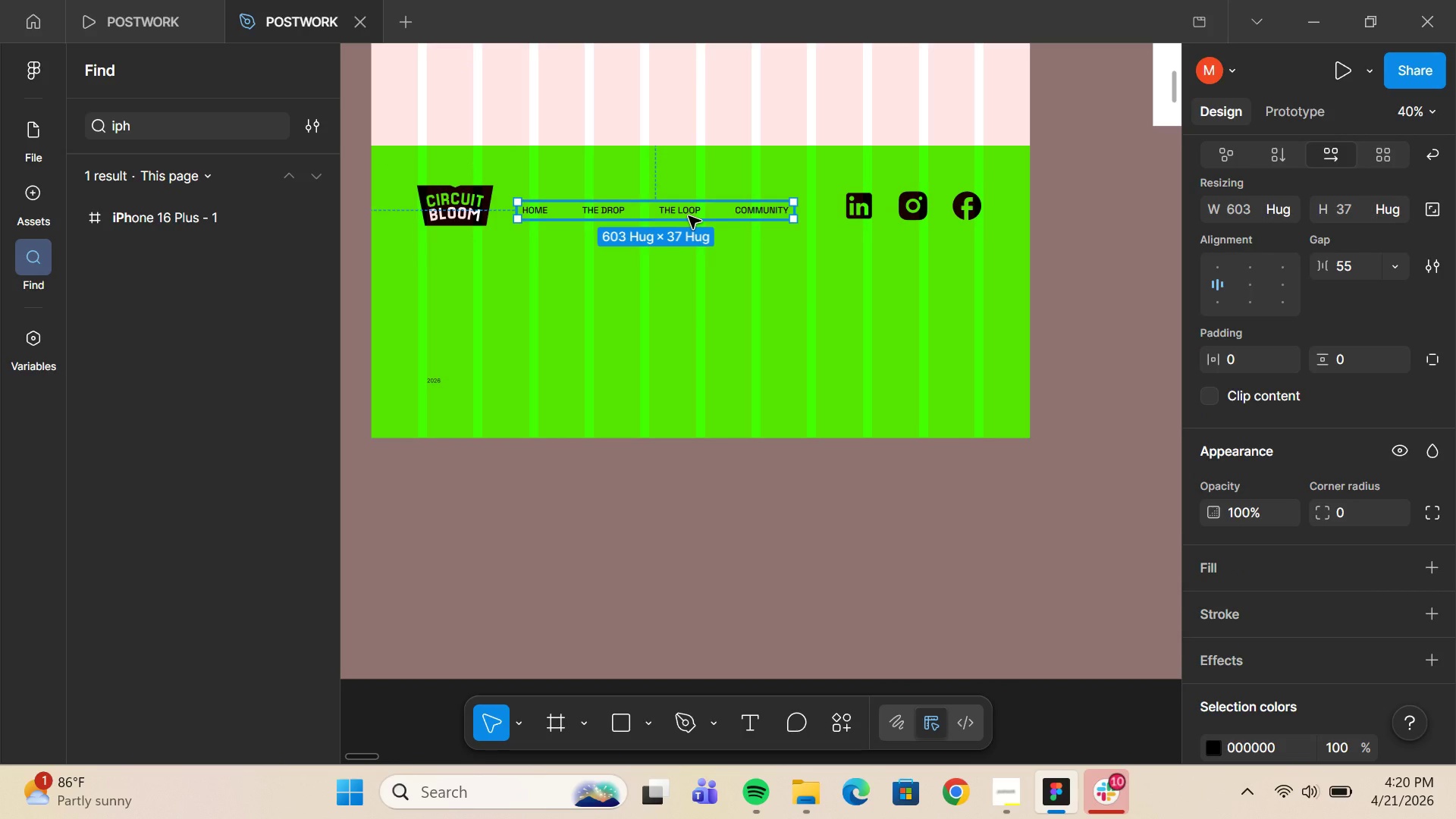 
key(Alt+AltLeft)
 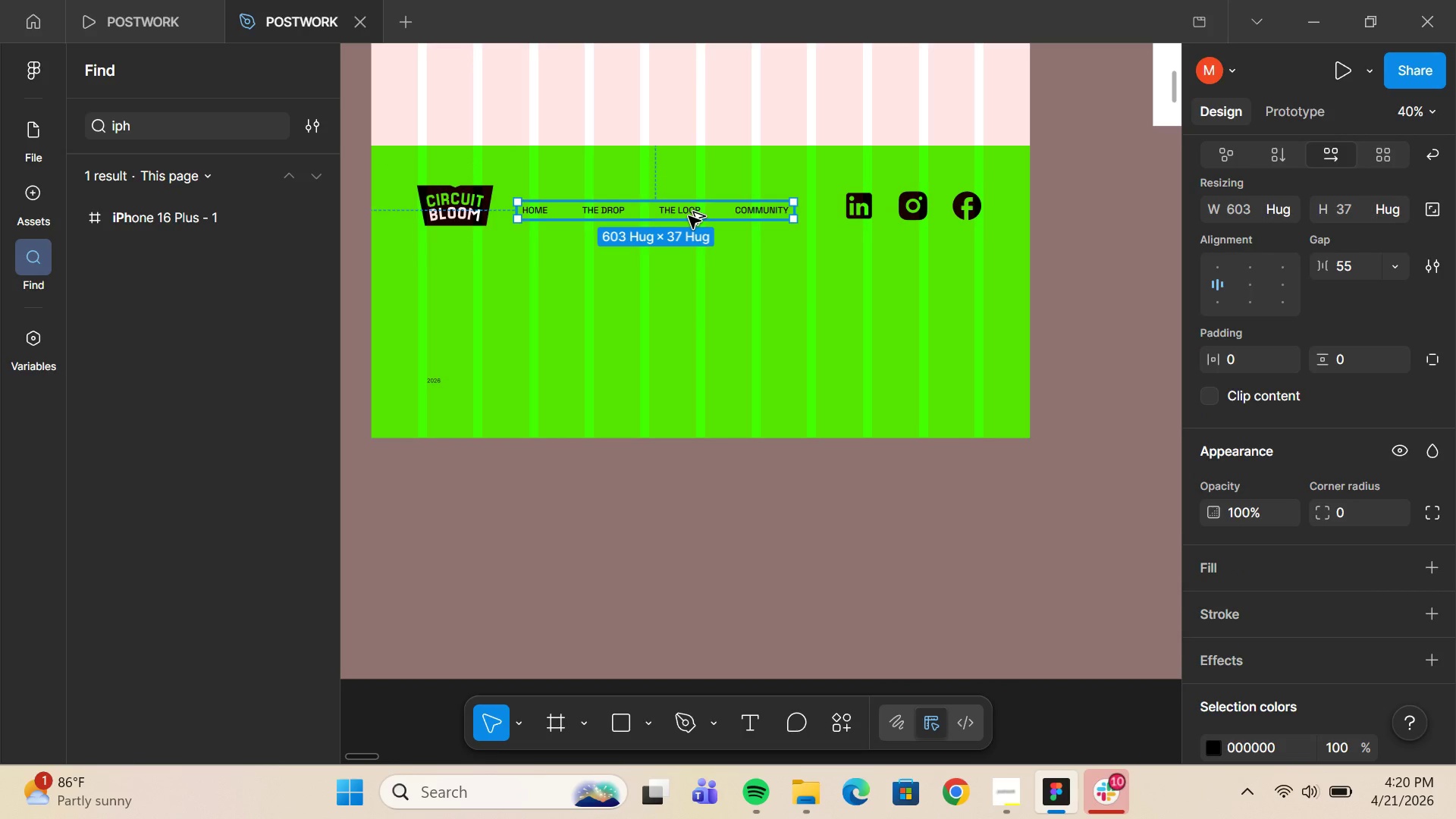 
key(Alt+H)
 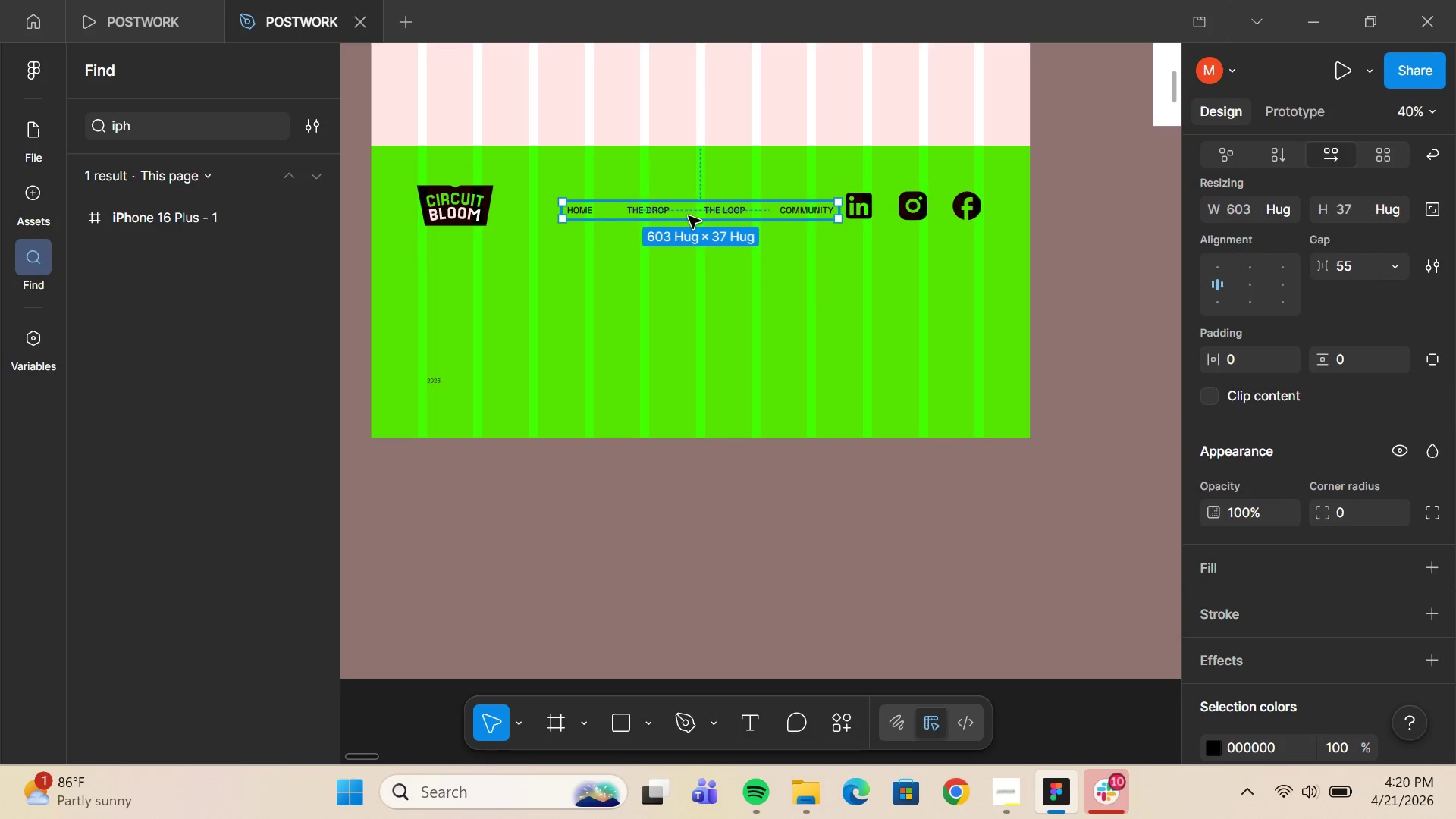 
hold_key(key=ControlLeft, duration=0.38)
scroll: coordinate [689, 216], scroll_direction: up, amount: 4.0
 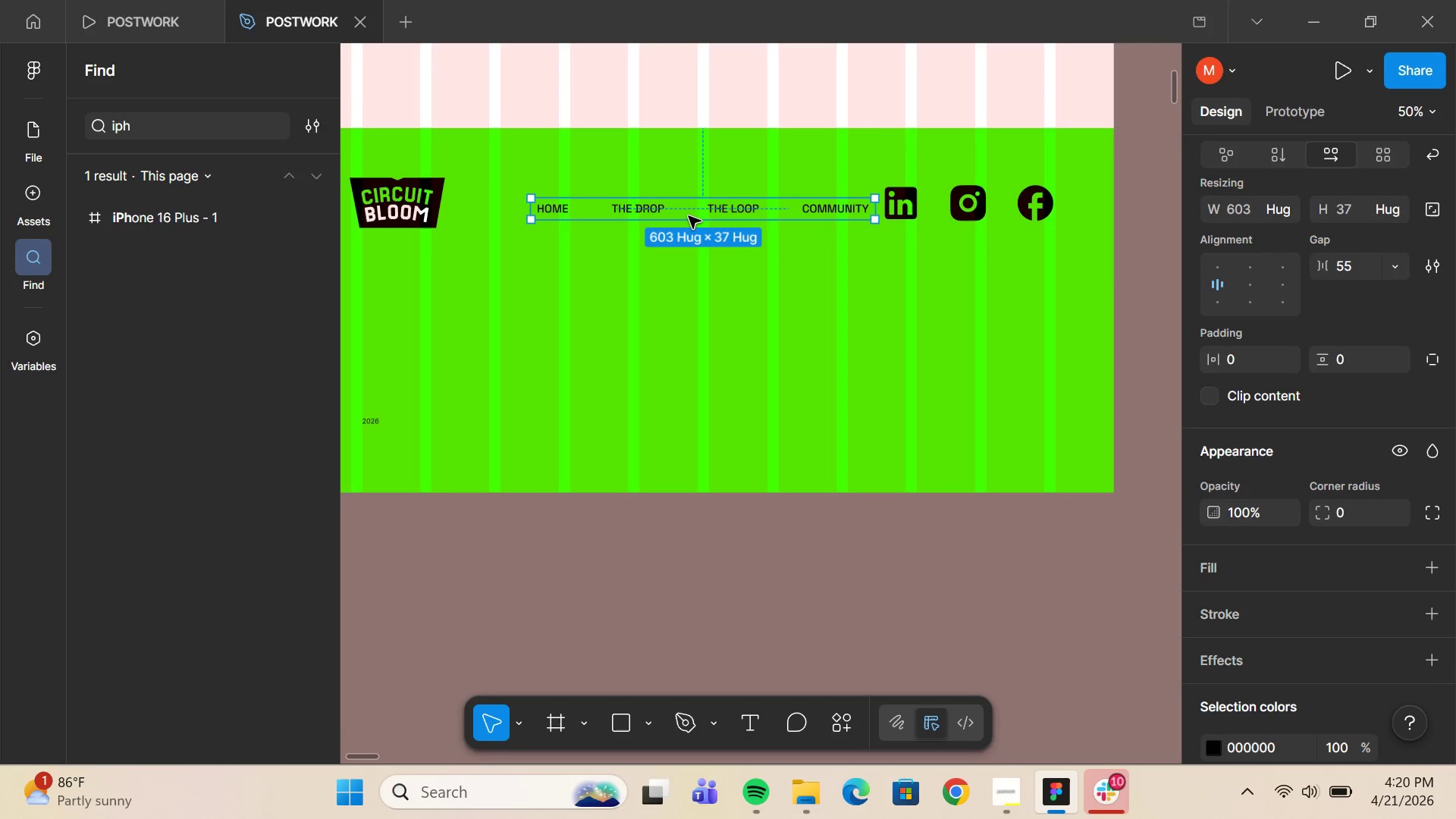 
key(Shift+ArrowLeft)
 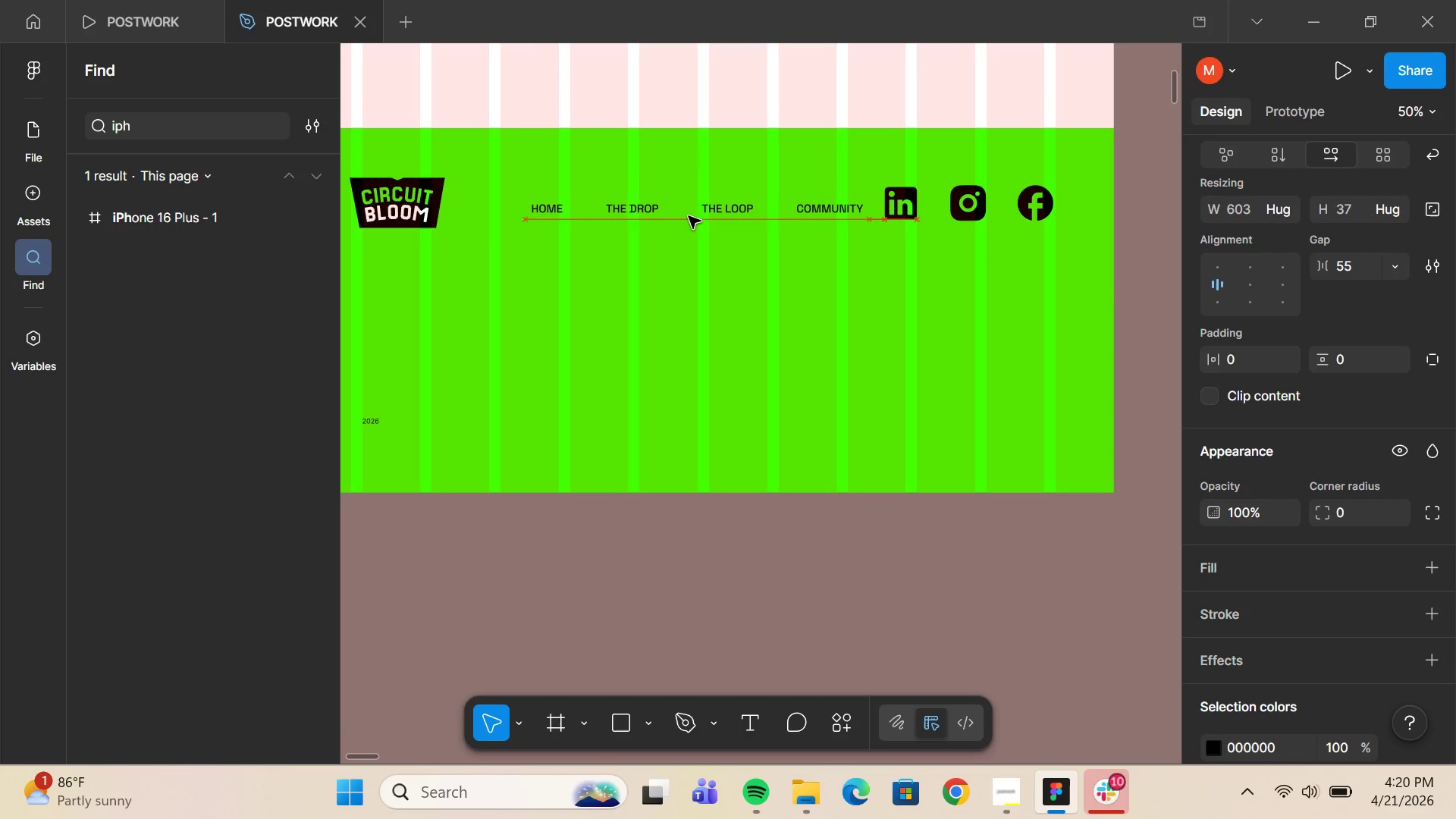 
key(Shift+ArrowLeft)
 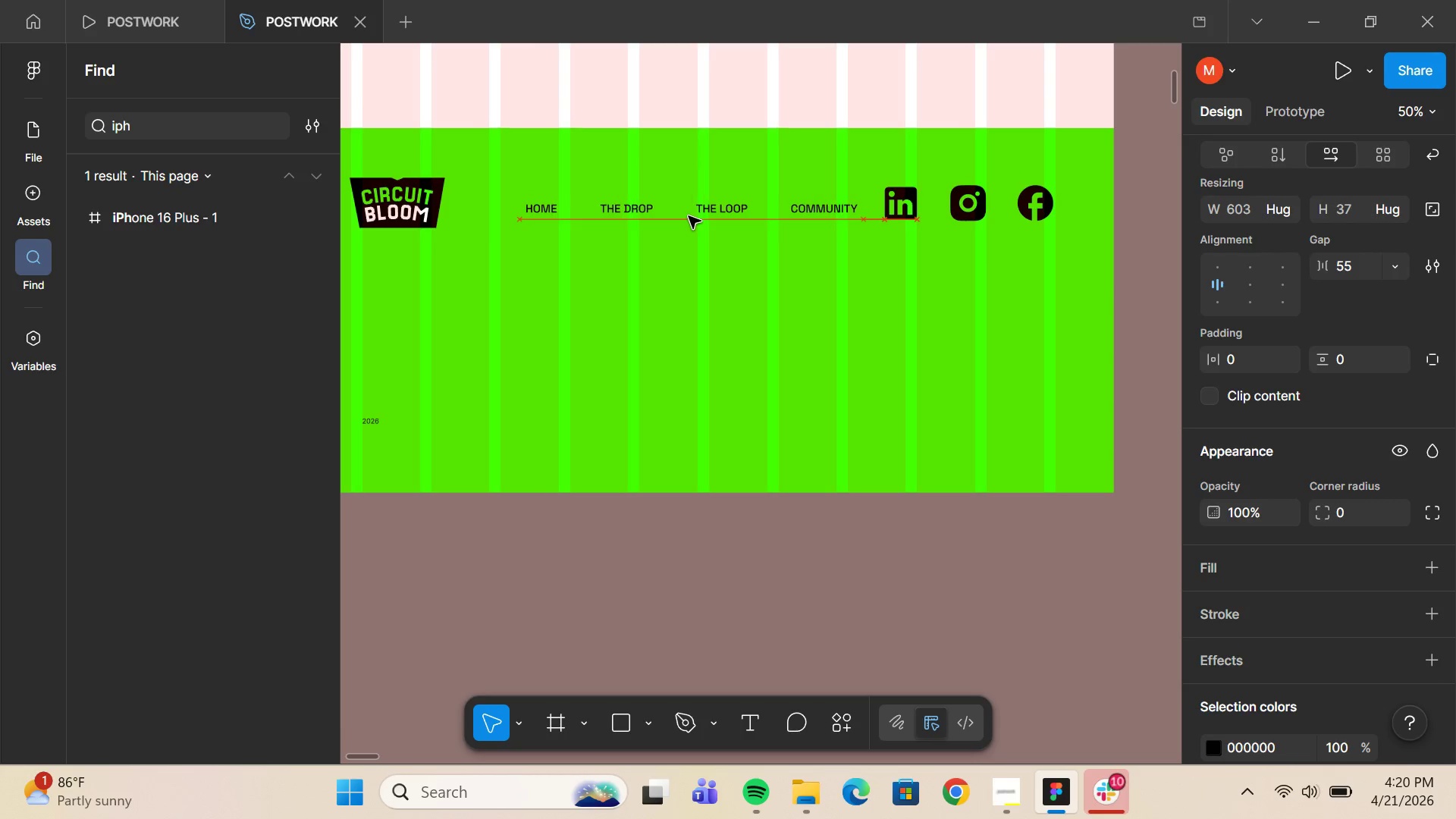 
key(Shift+ArrowLeft)
 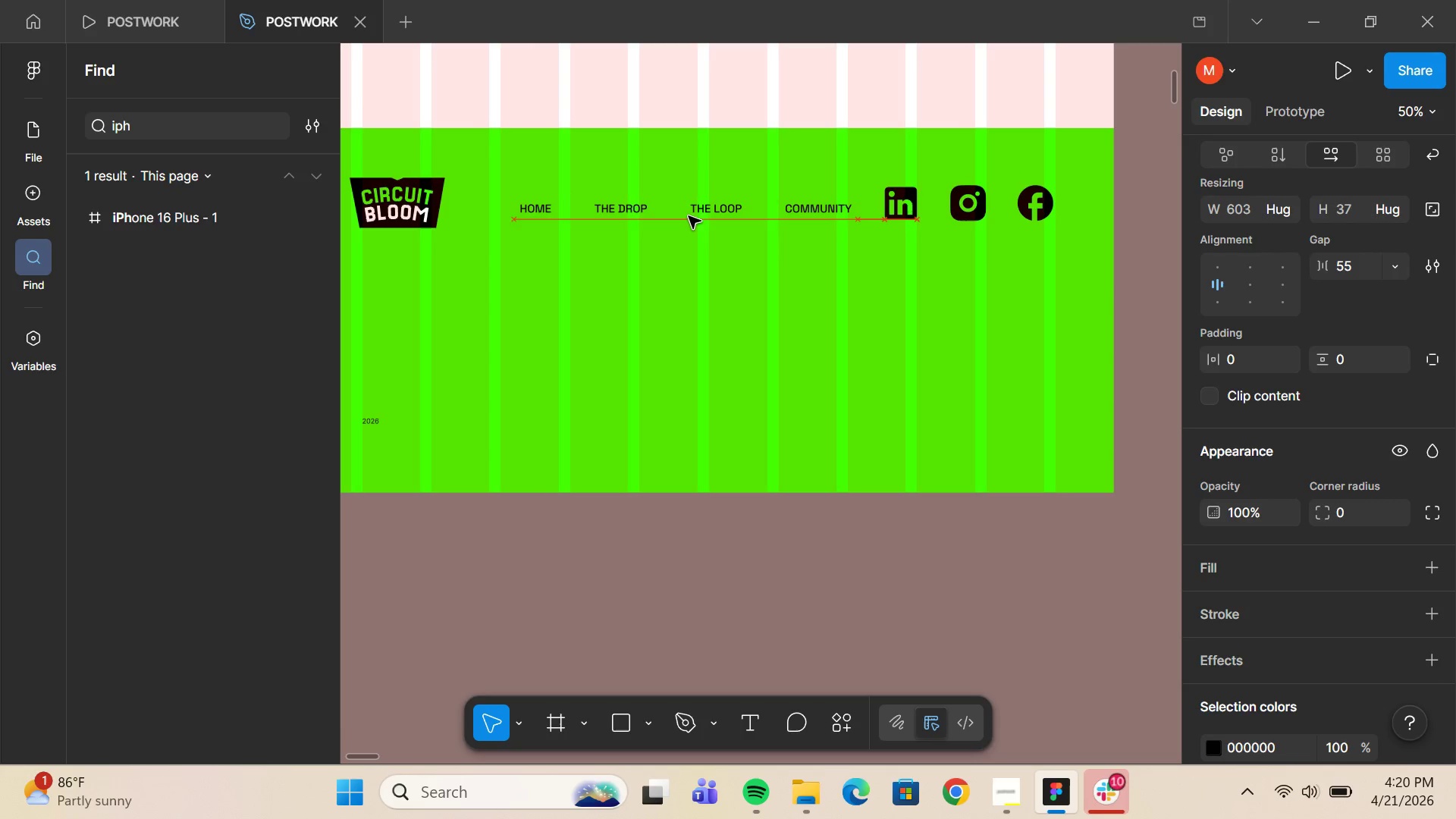 
key(Shift+ArrowLeft)
 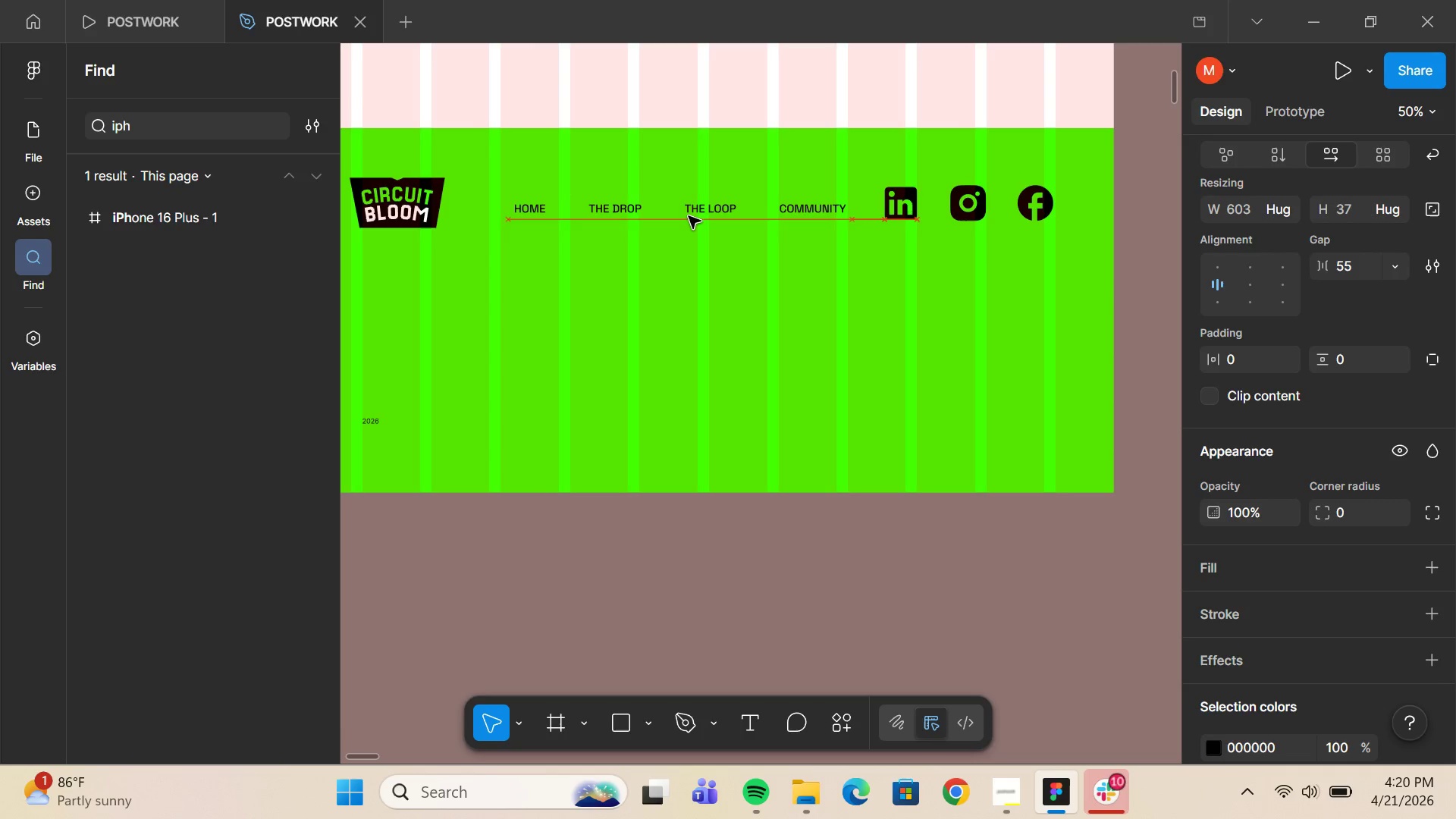 
key(Shift+ArrowLeft)
 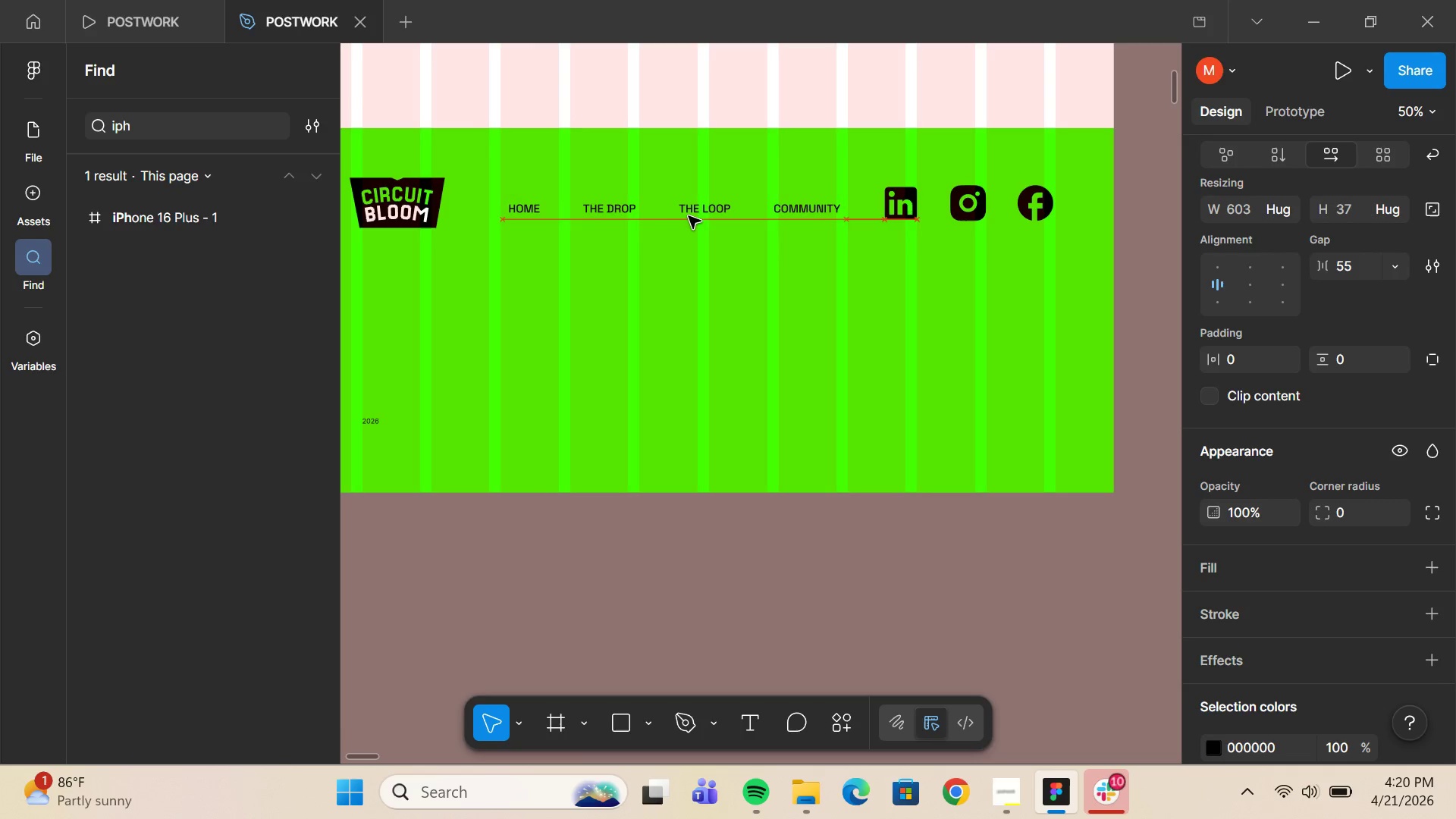 
key(Shift+ArrowLeft)
 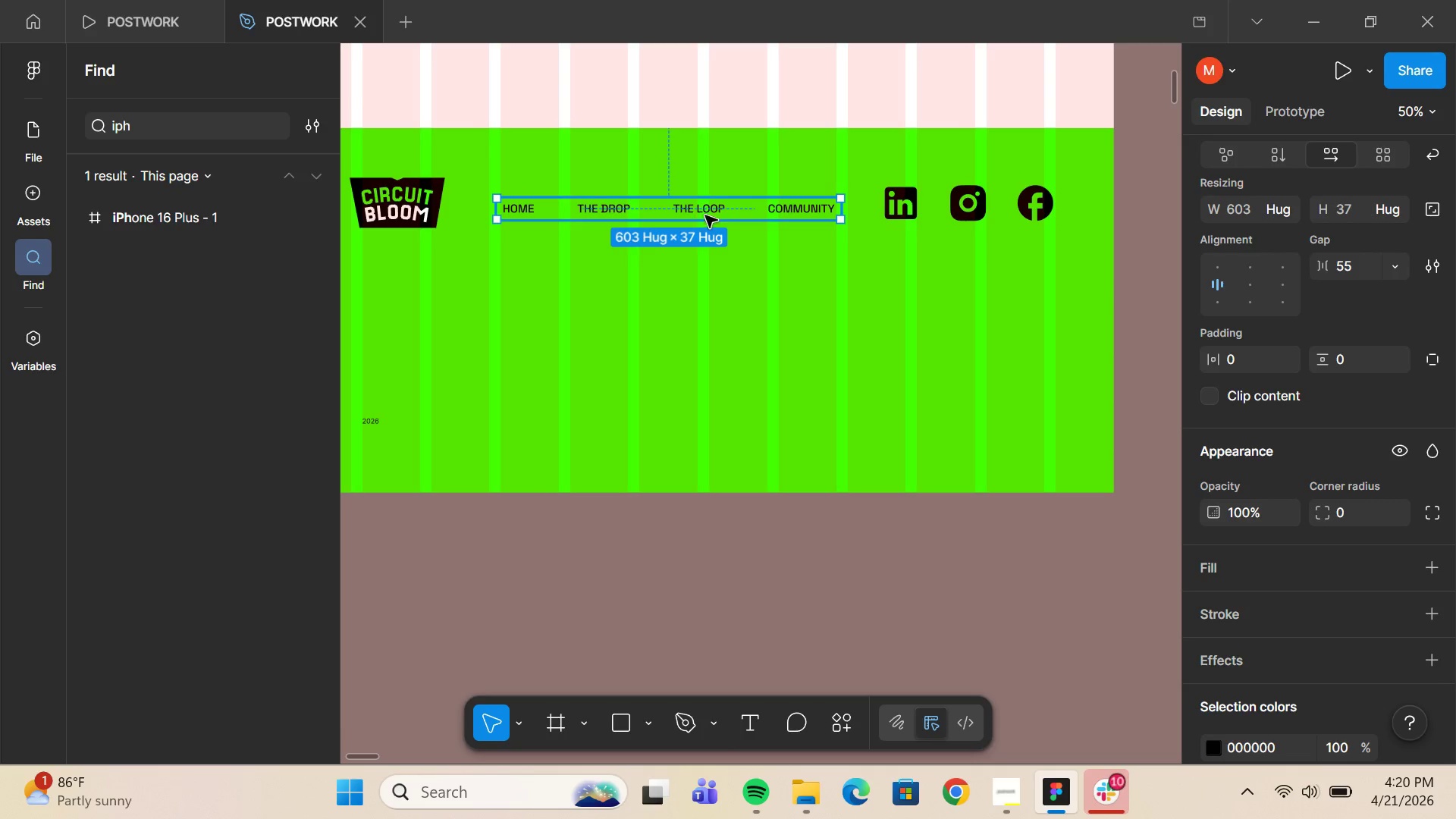 
left_click([909, 205])
 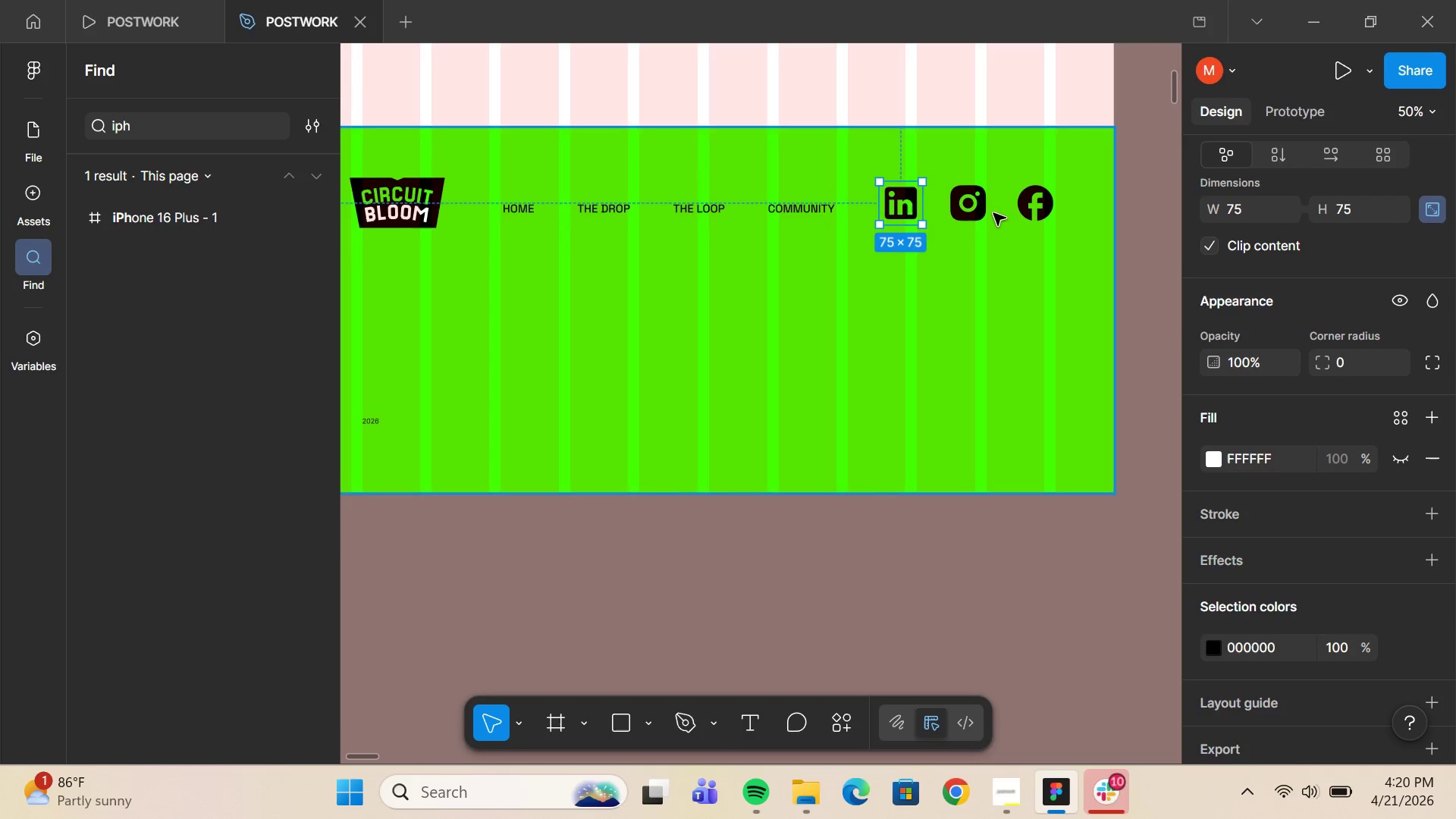 
hold_key(key=ShiftLeft, duration=0.33)
left_click([965, 212])
 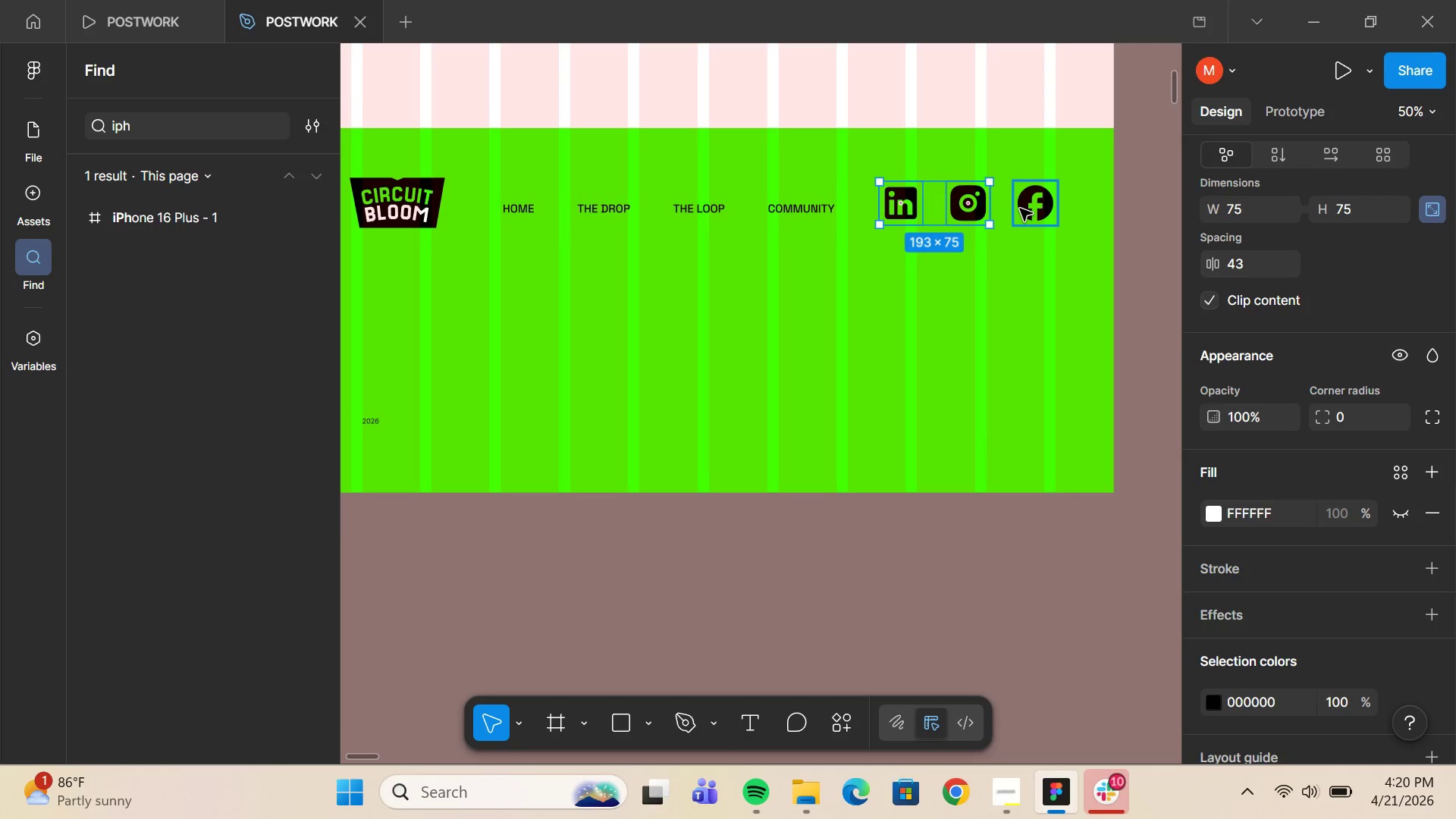 
hold_key(key=ShiftLeft, duration=0.34)
left_click([1020, 209])
 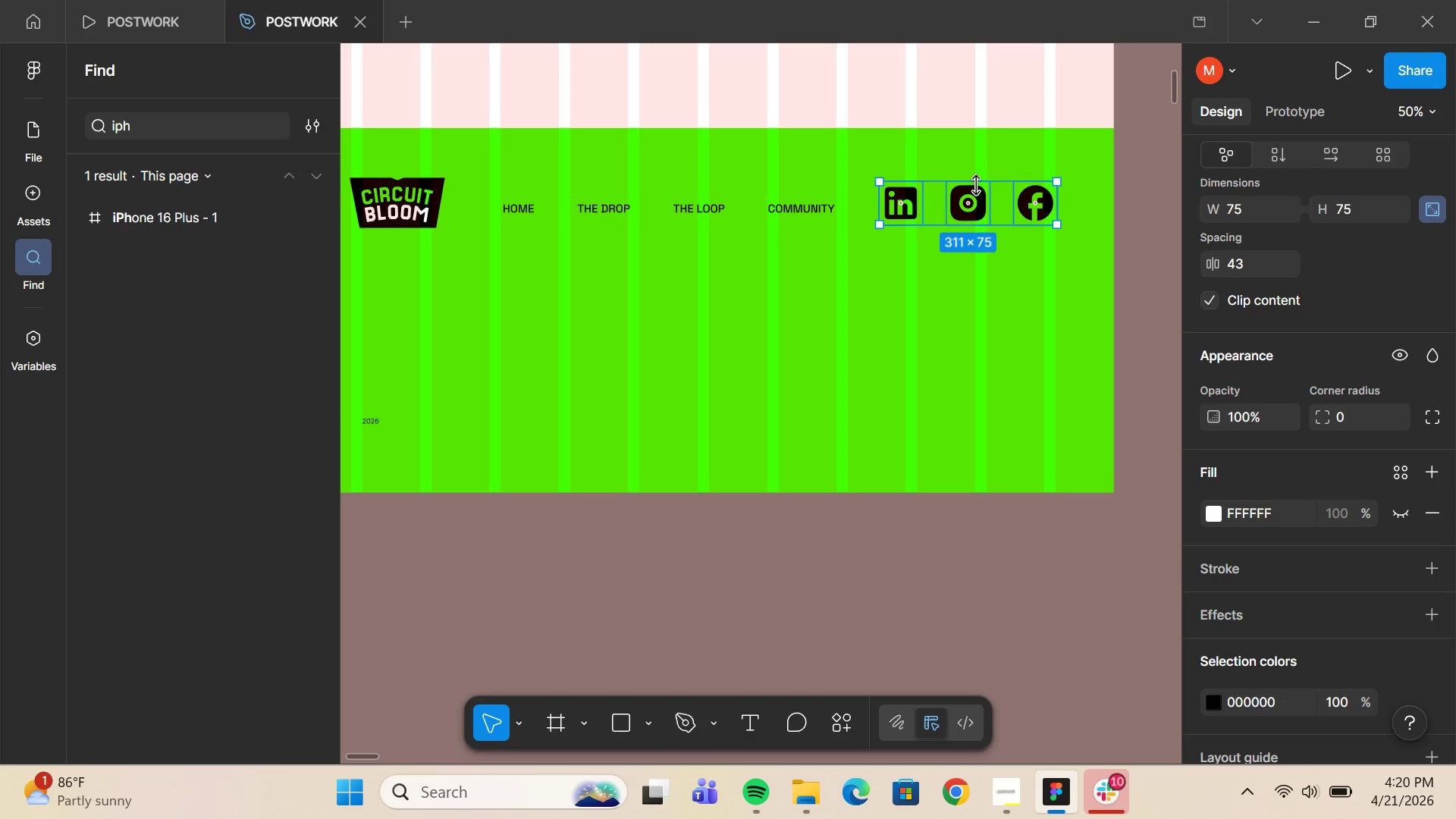 
hold_key(key=ShiftLeft, duration=2.12)
left_click_drag(start_coordinate=[976, 182], to_coordinate=[981, 198])
 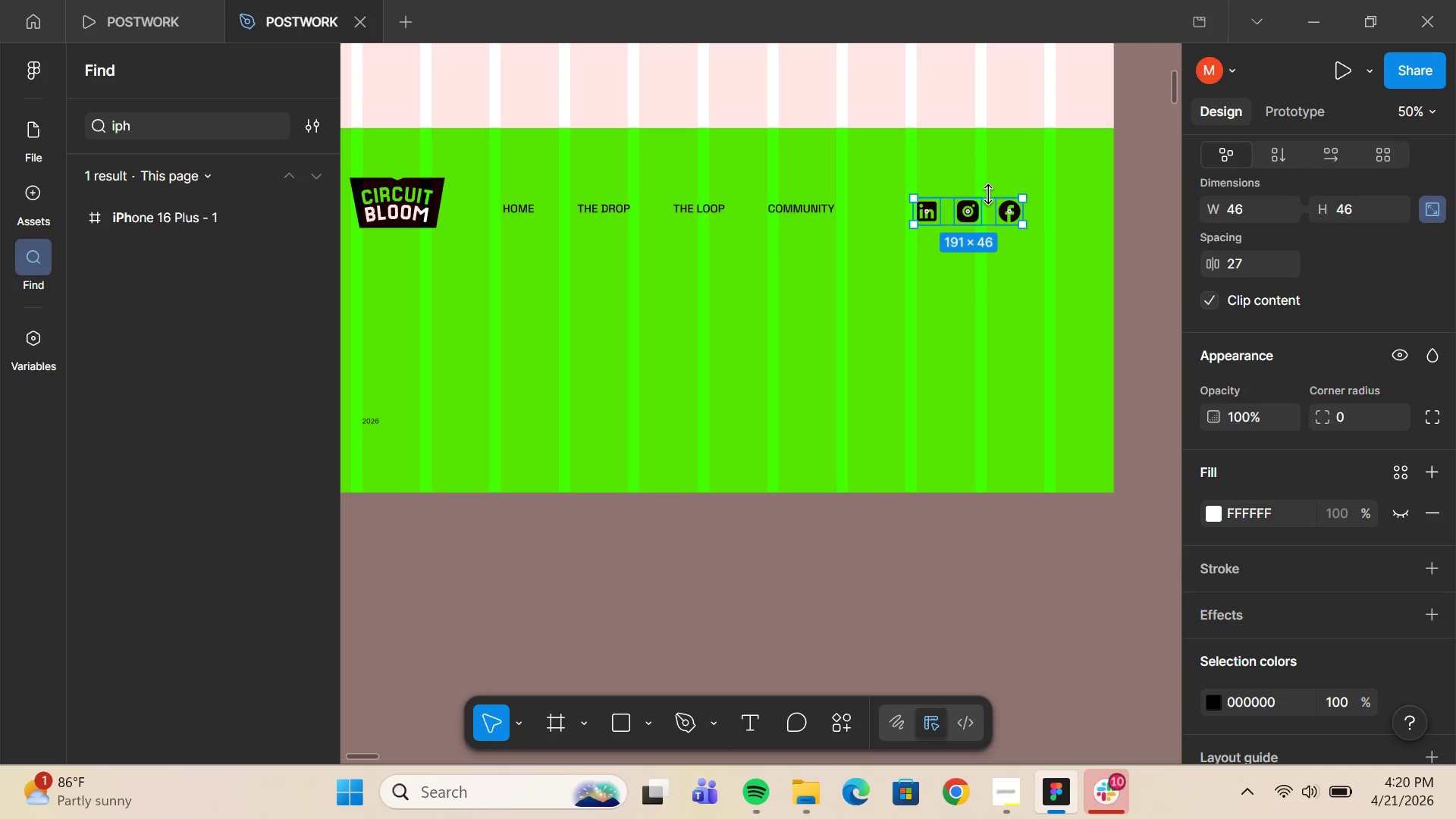 
left_click_drag(start_coordinate=[993, 212], to_coordinate=[1027, 210])
 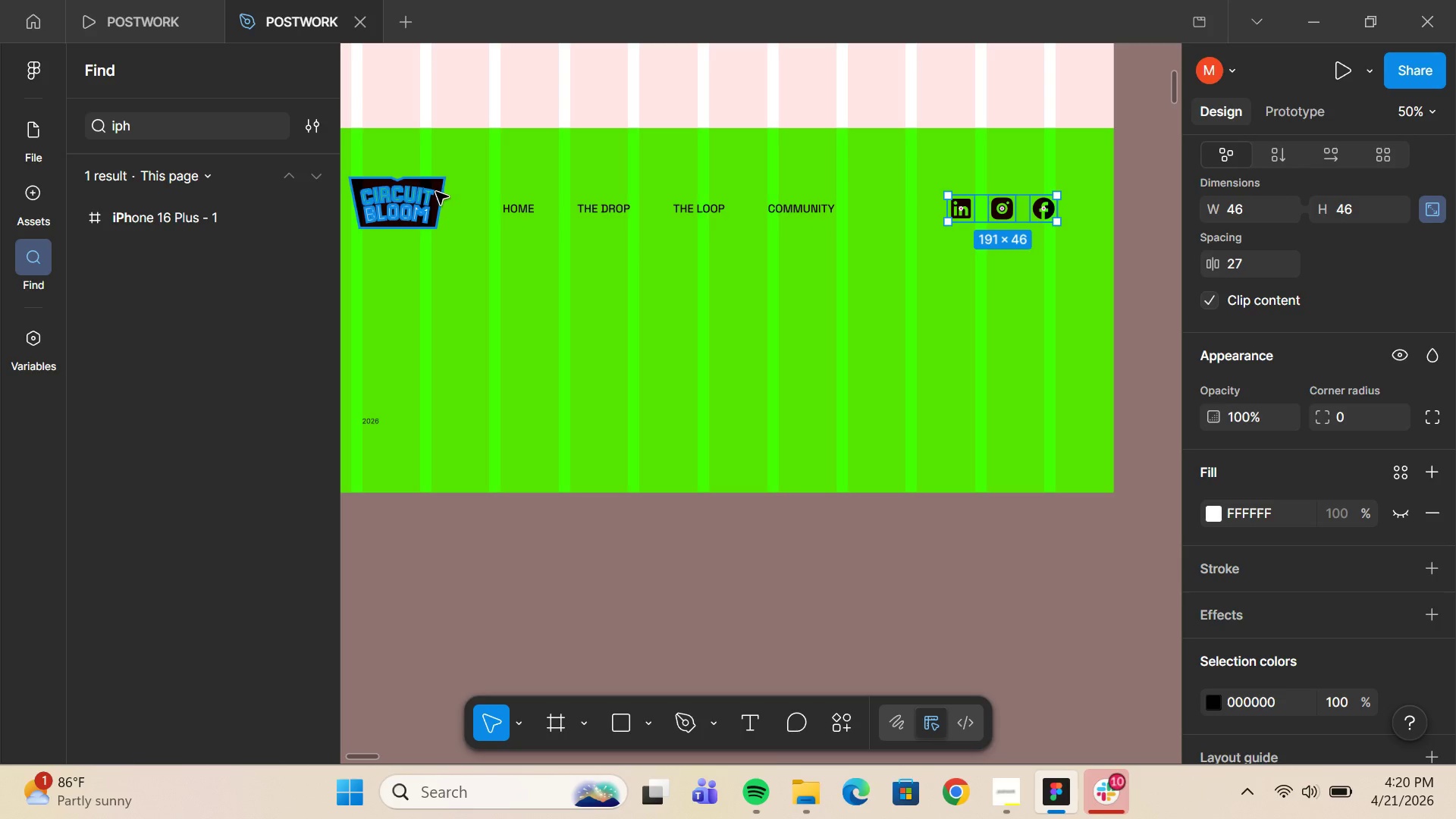 
hold_key(key=ShiftLeft, duration=0.44)
left_click([428, 193])
 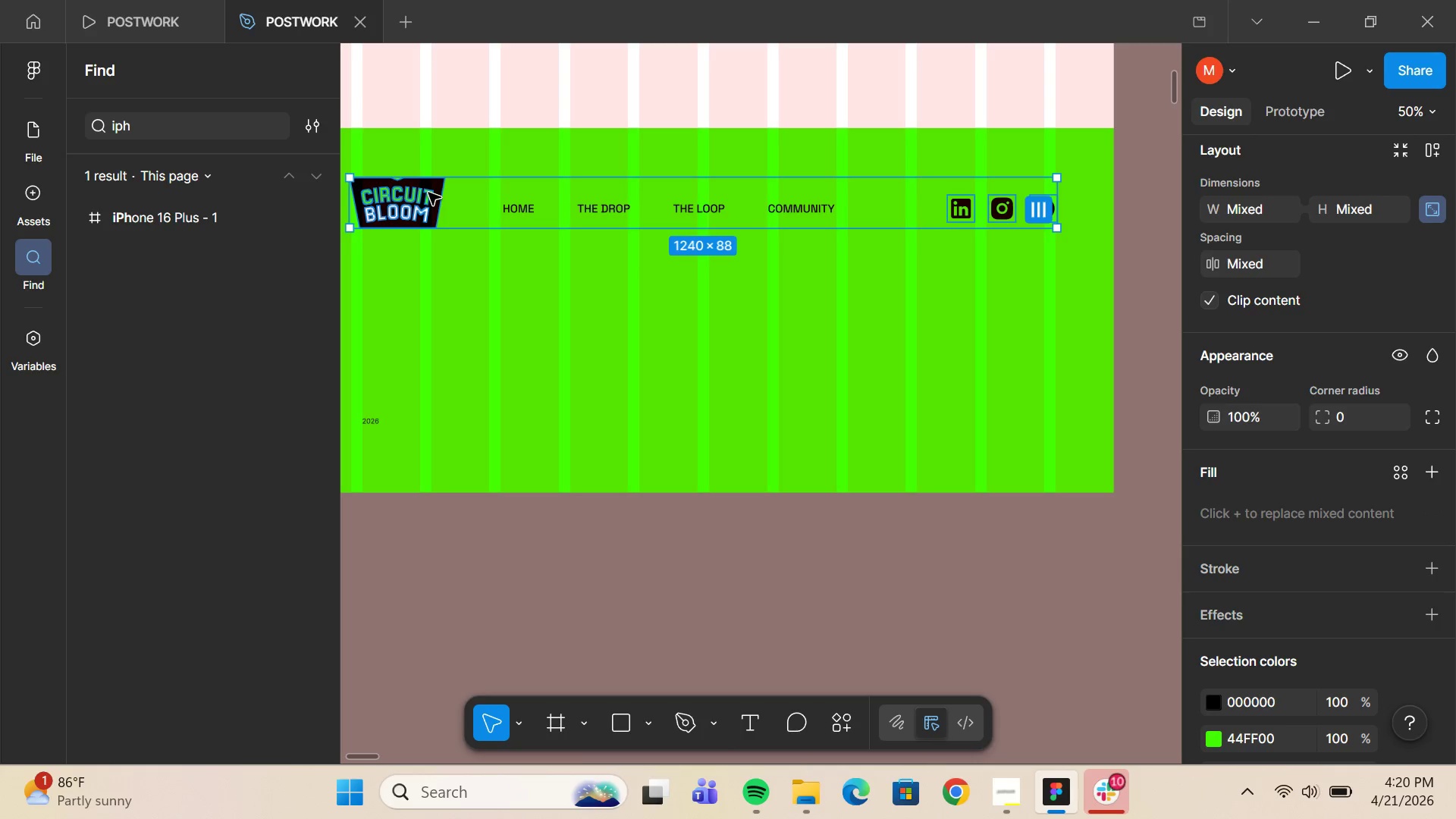 
key(Alt+V)
 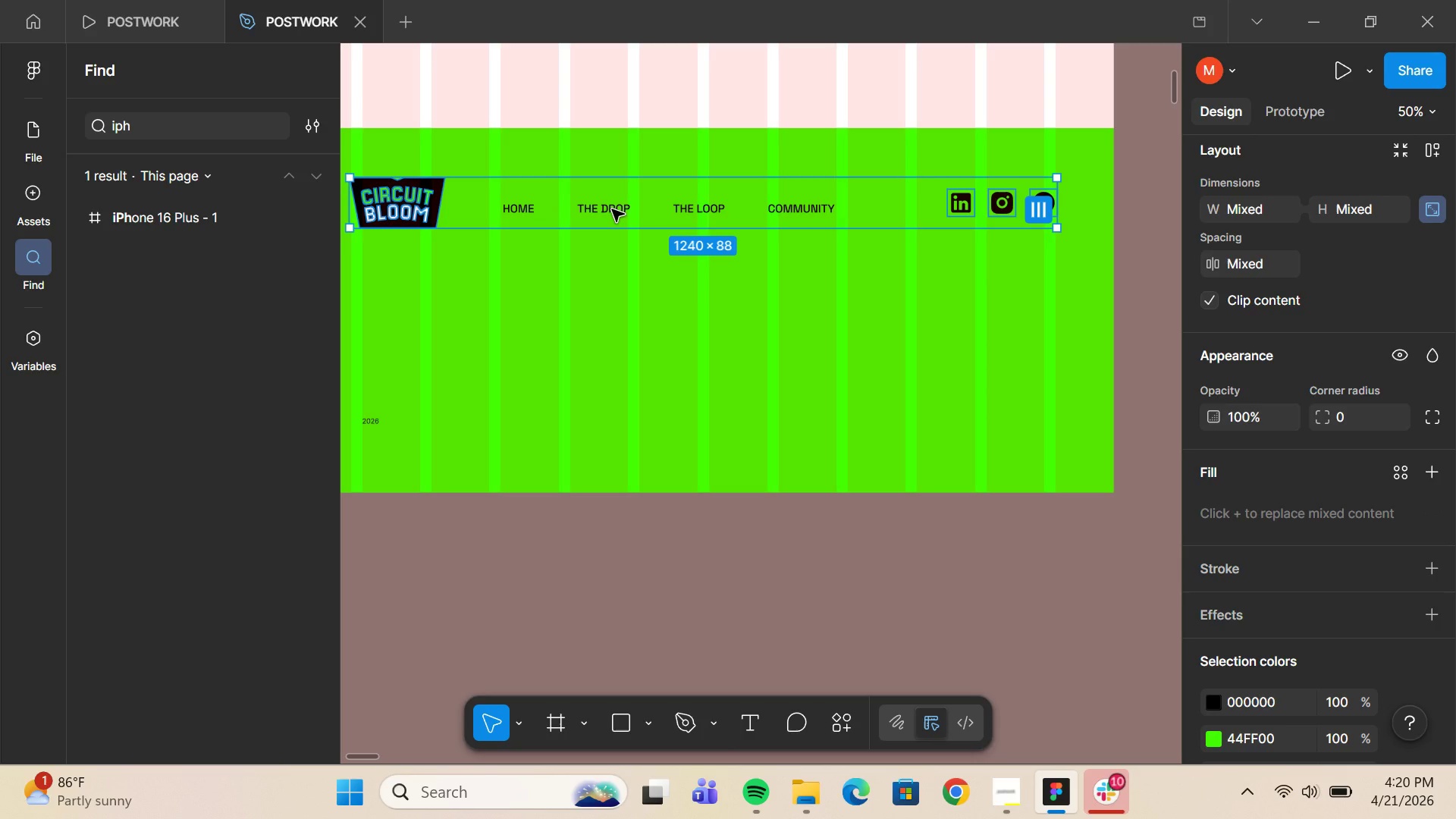 
wait(5.38)
 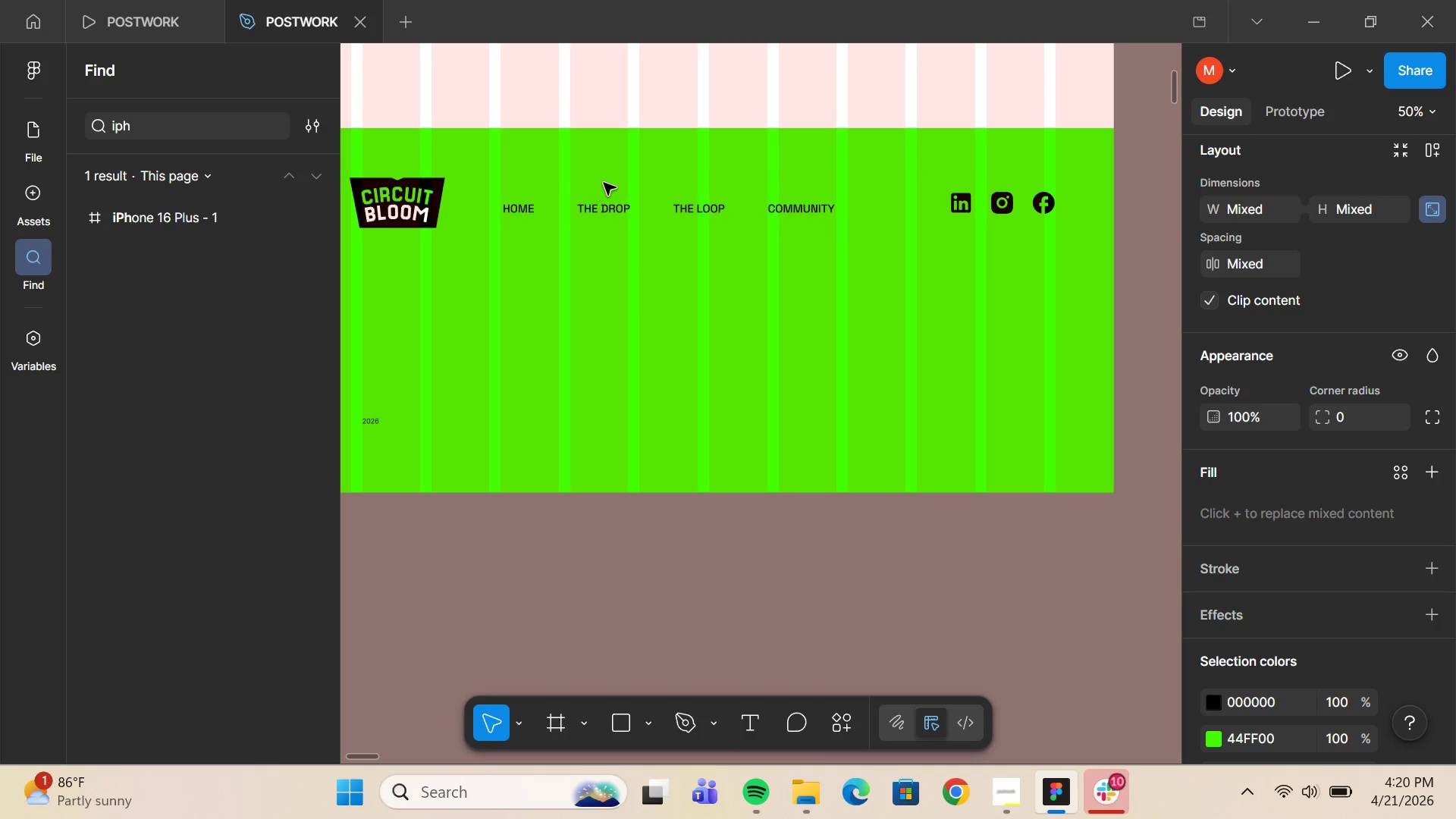 
left_click([584, 203])
 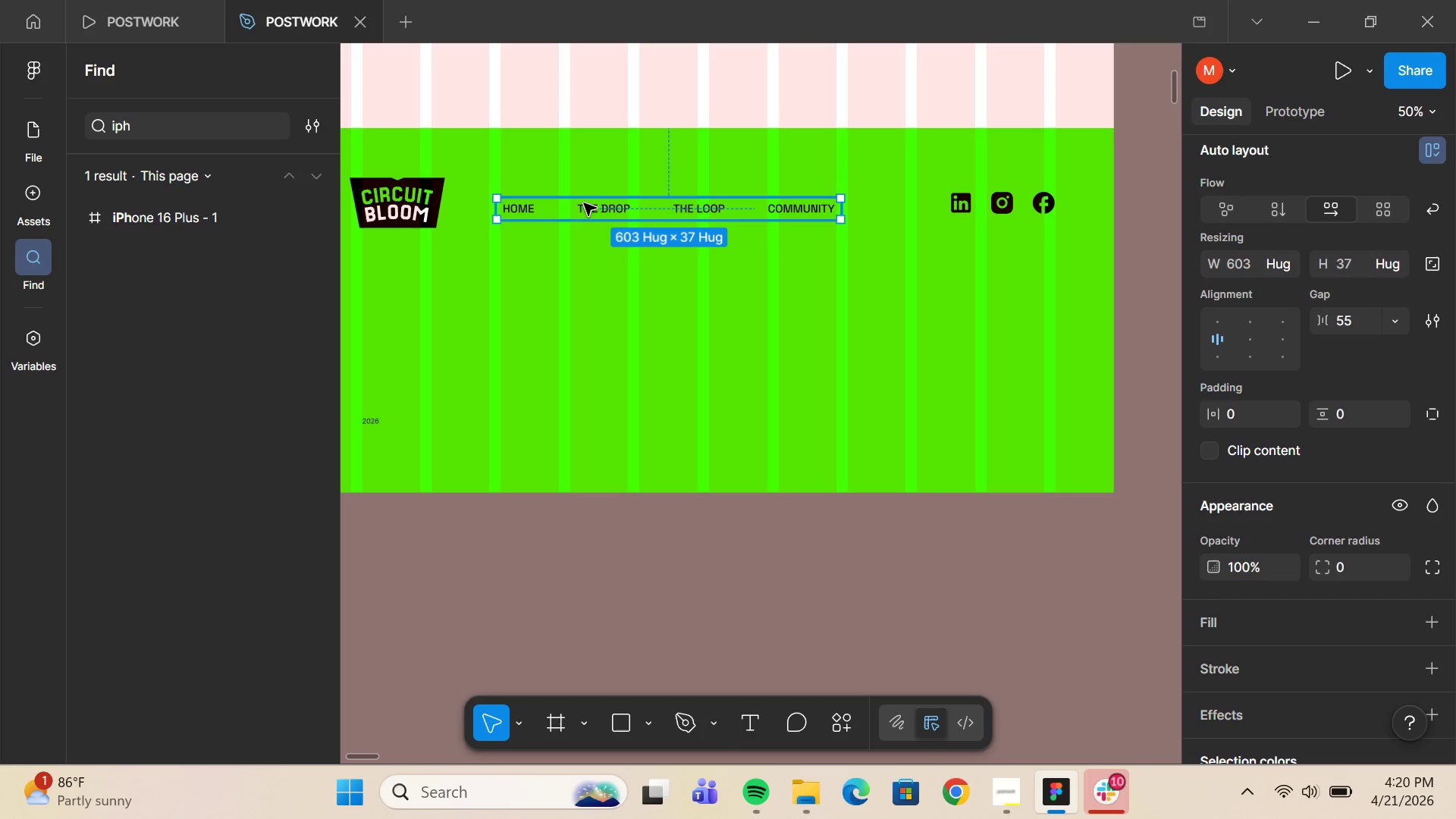 
key(Shift+ArrowRight)
 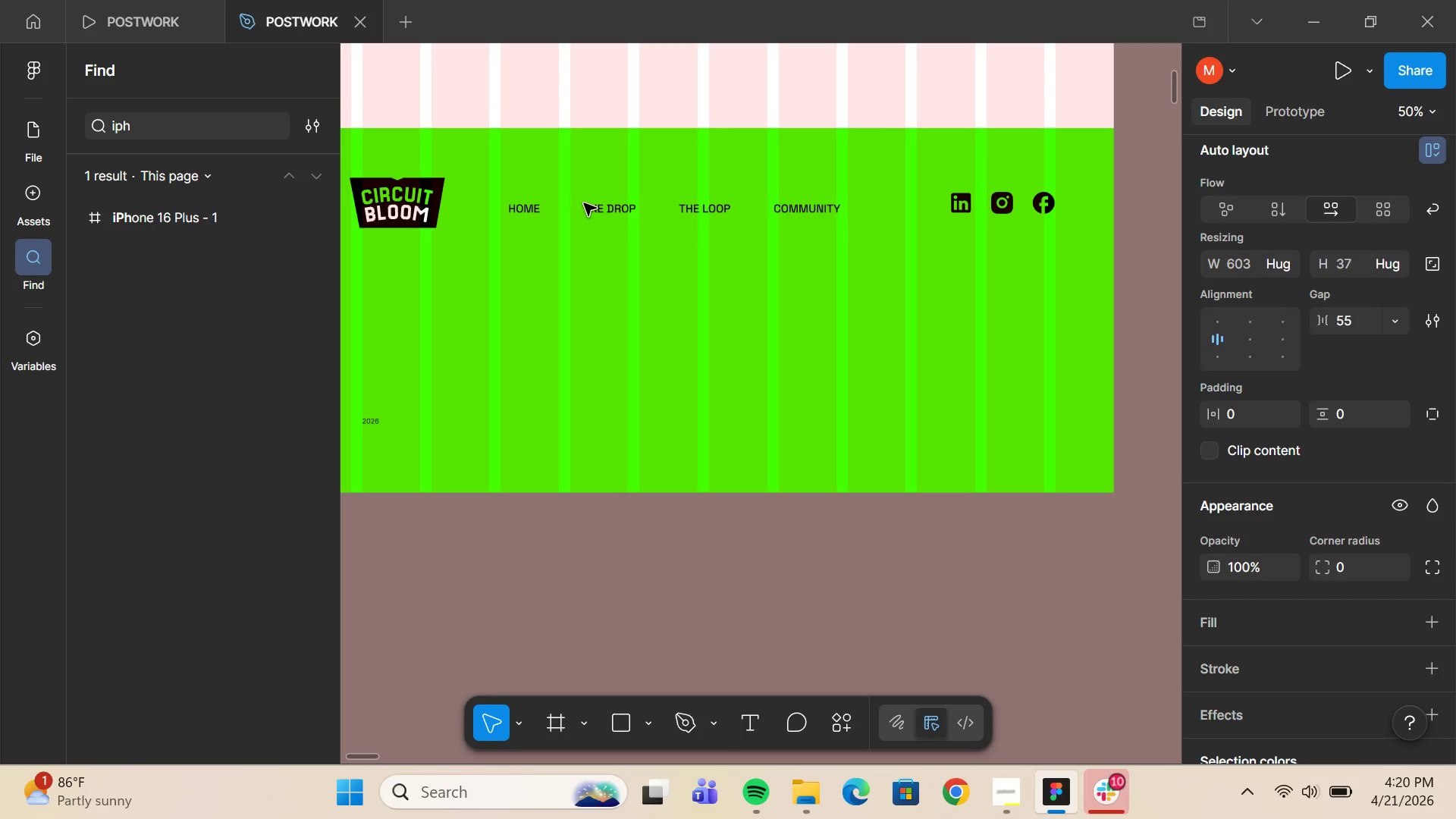 
key(Shift+ArrowRight)
 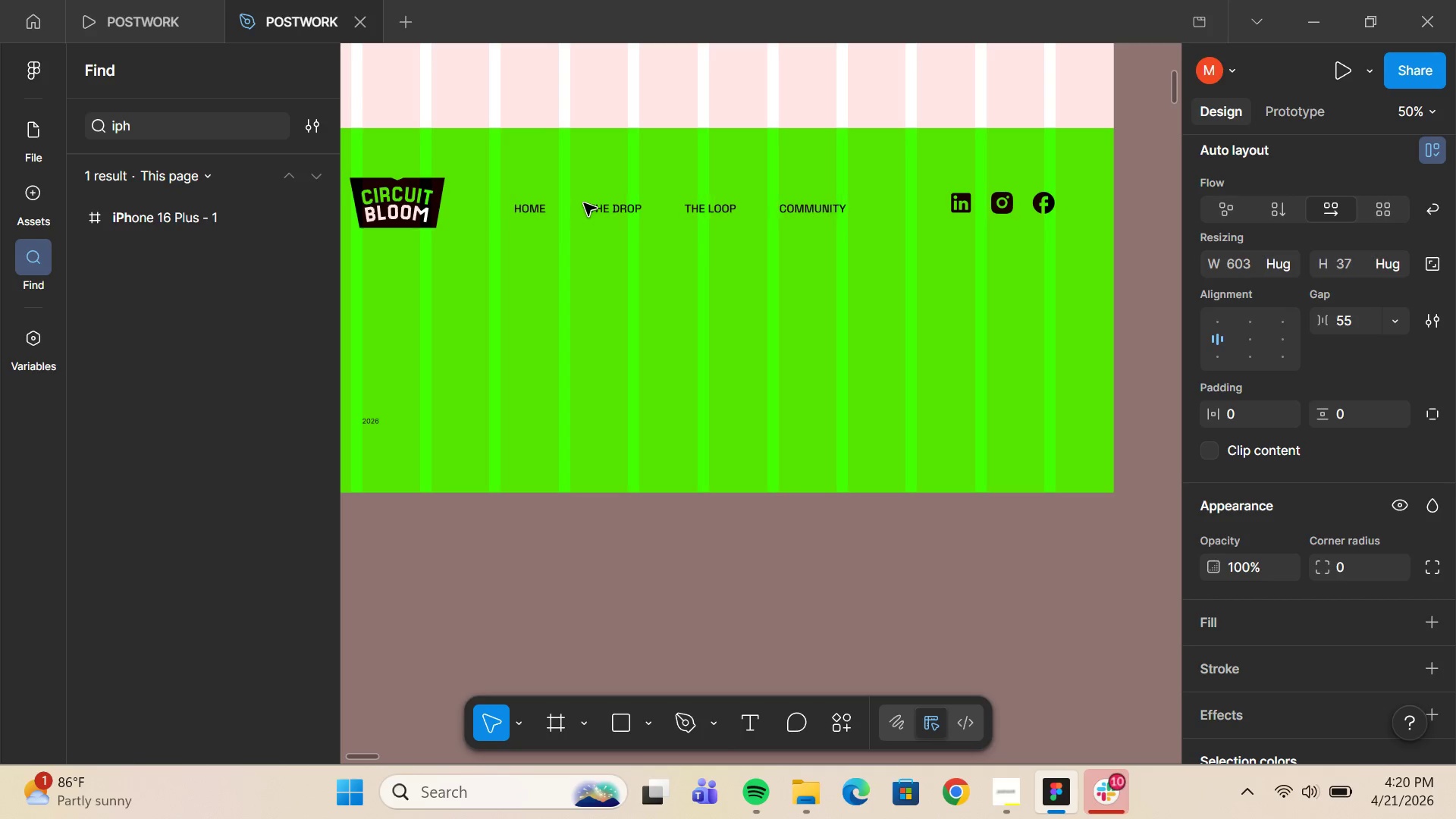 
key(Shift+ArrowRight)
 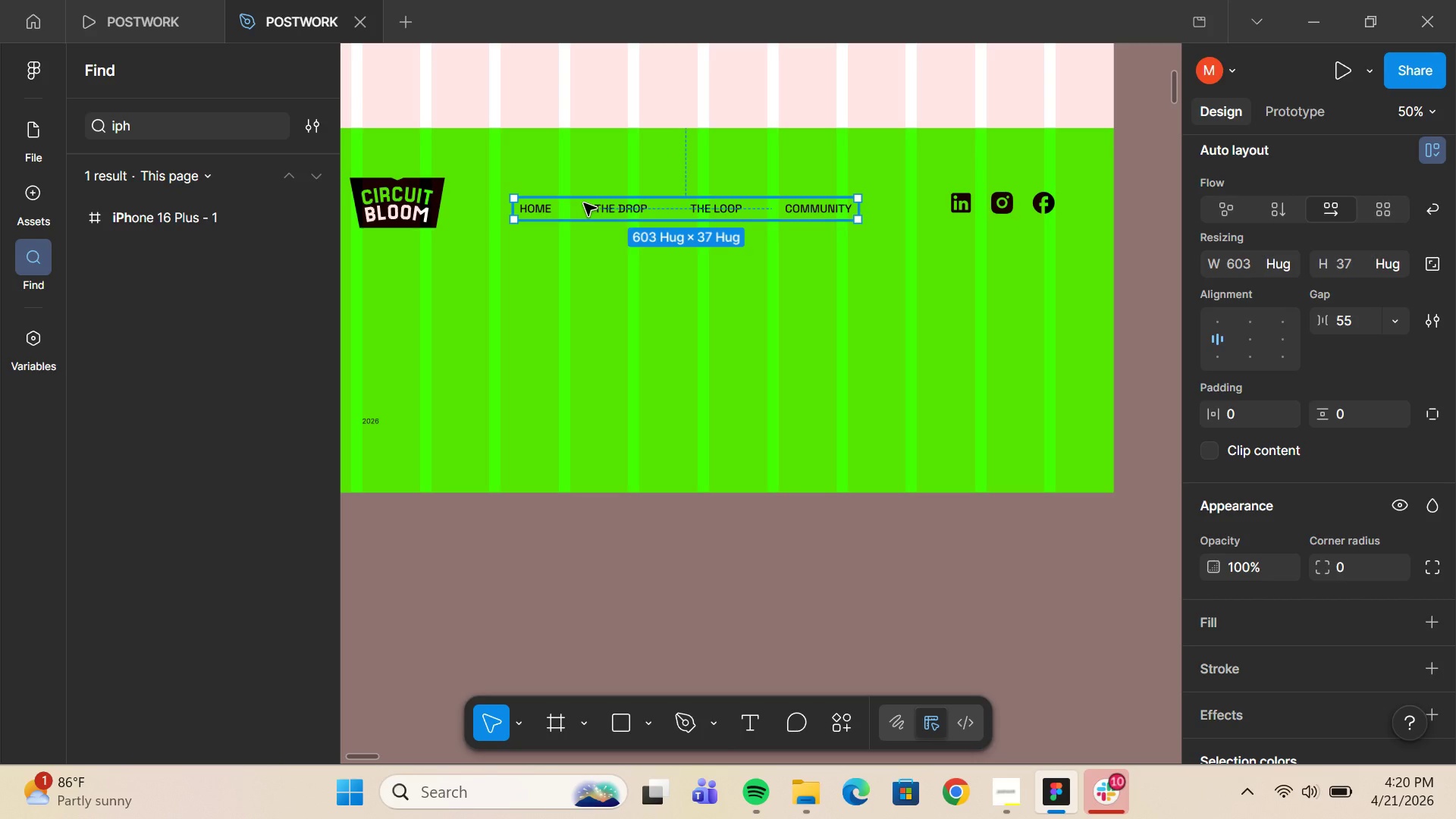 
hold_key(key=ControlLeft, duration=0.38)
scroll: coordinate [699, 253], scroll_direction: up, amount: 5.0
 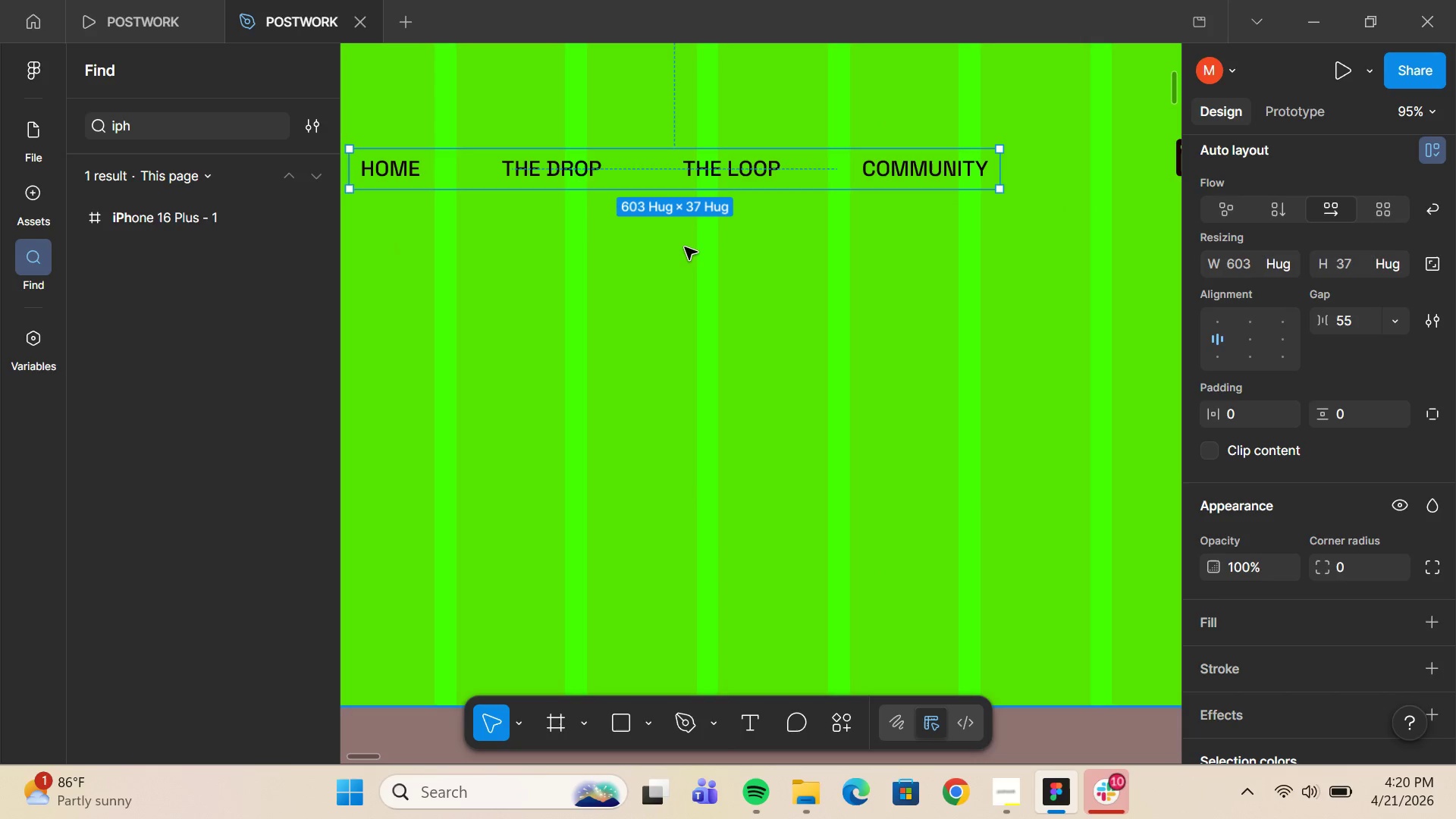 
key(Control+ControlLeft)
 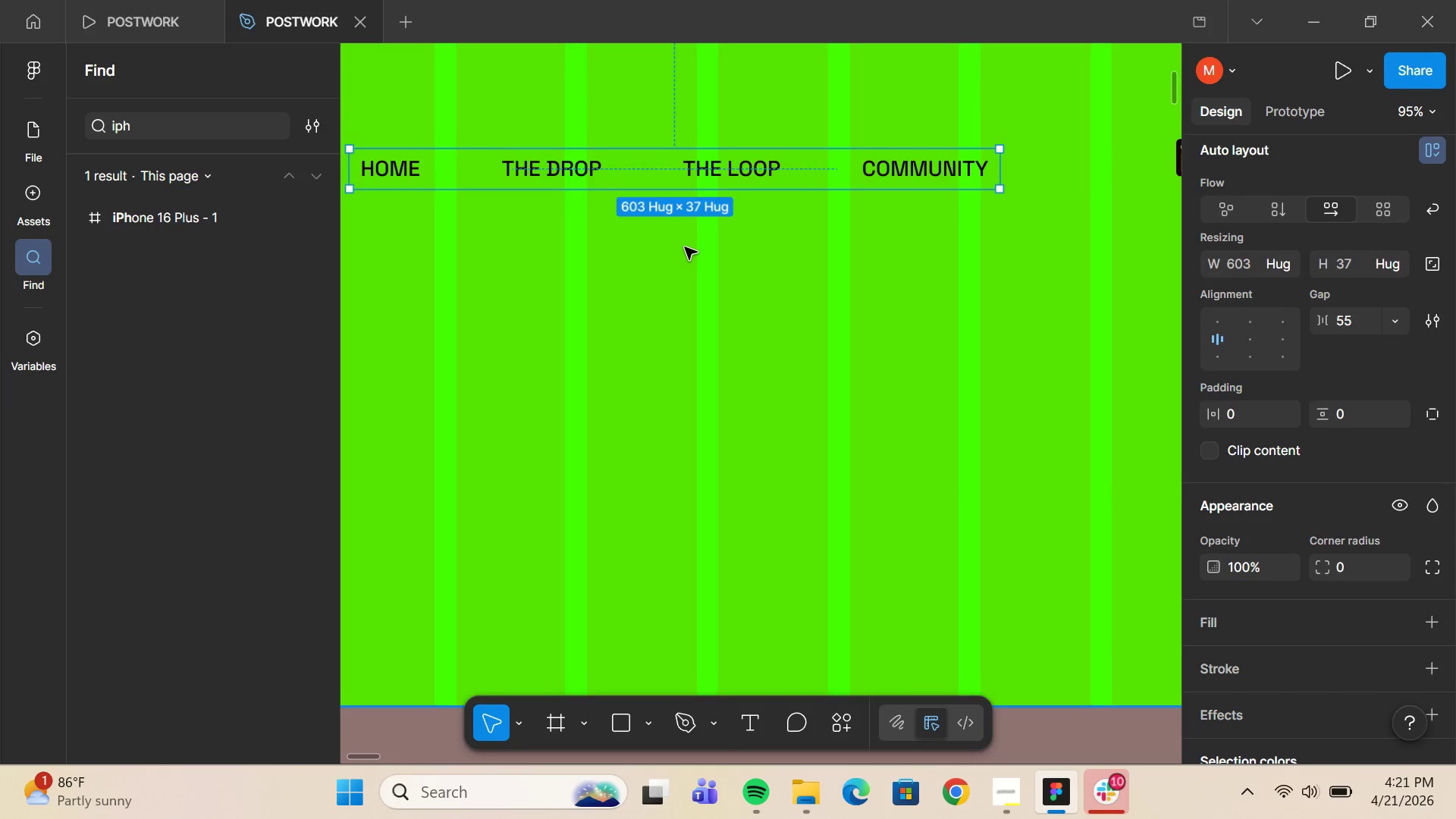 
scroll: coordinate [685, 247], scroll_direction: down, amount: 3.0
 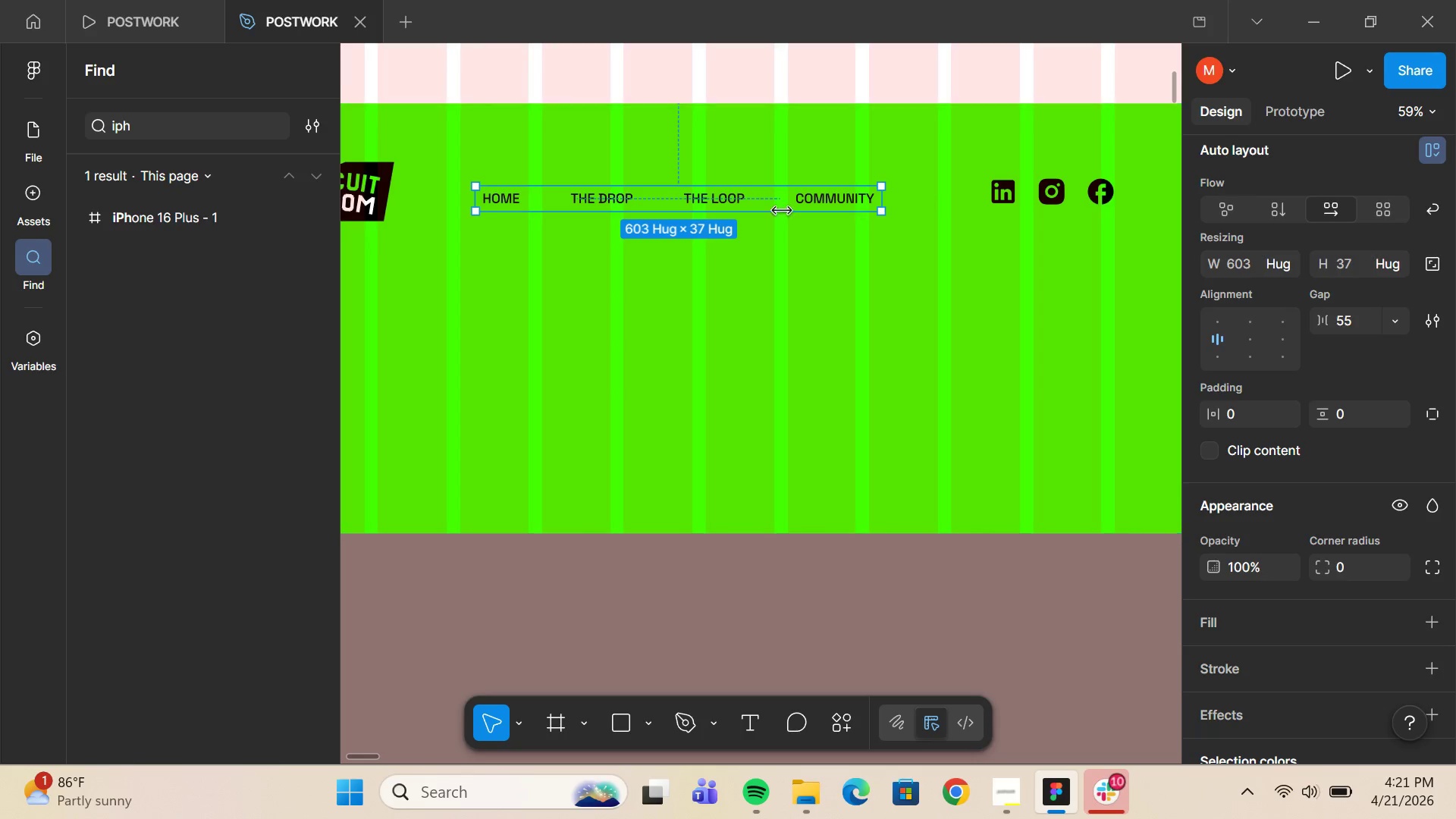 
left_click([630, 334])
 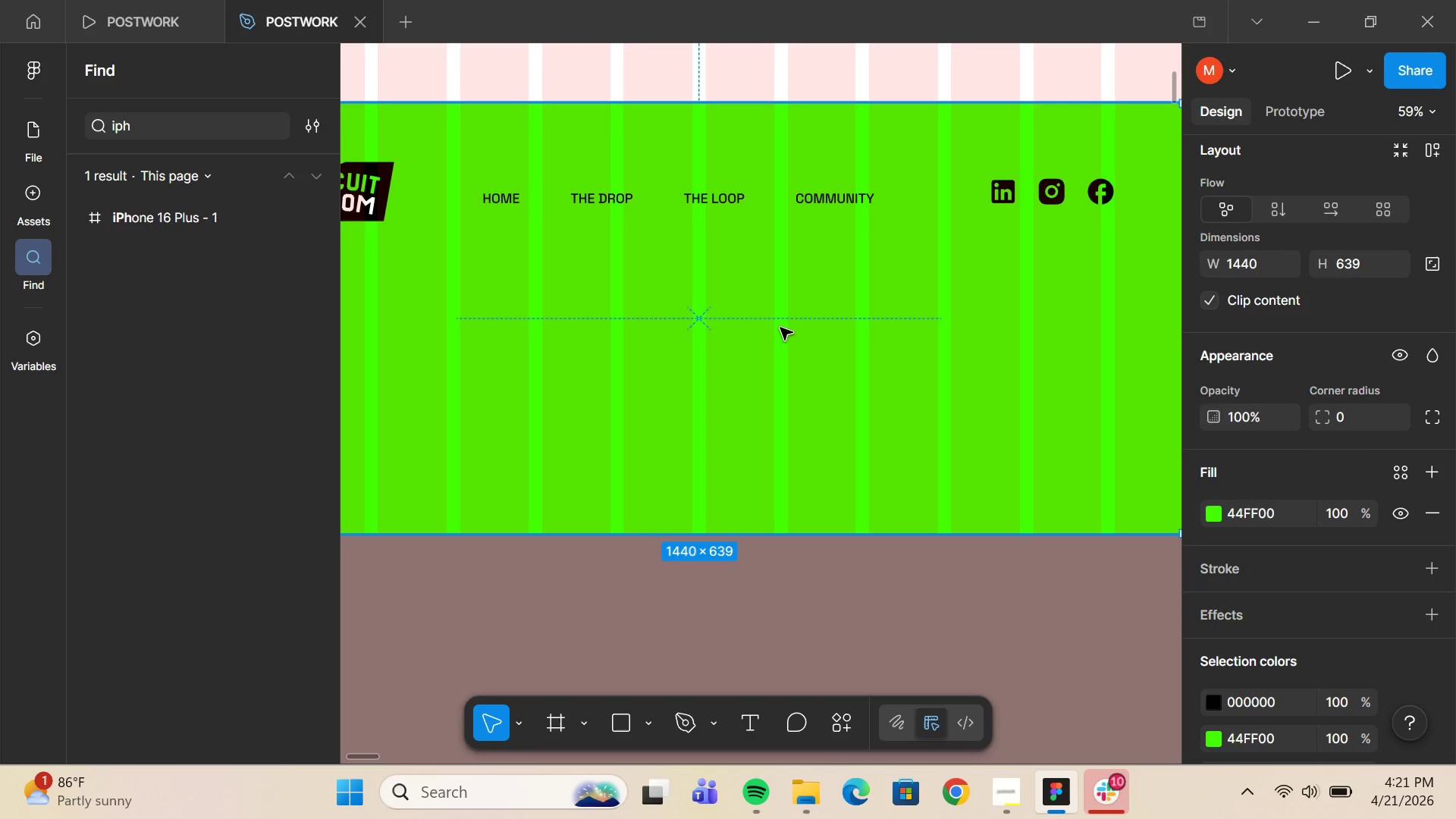 
key(Control+ControlLeft)
 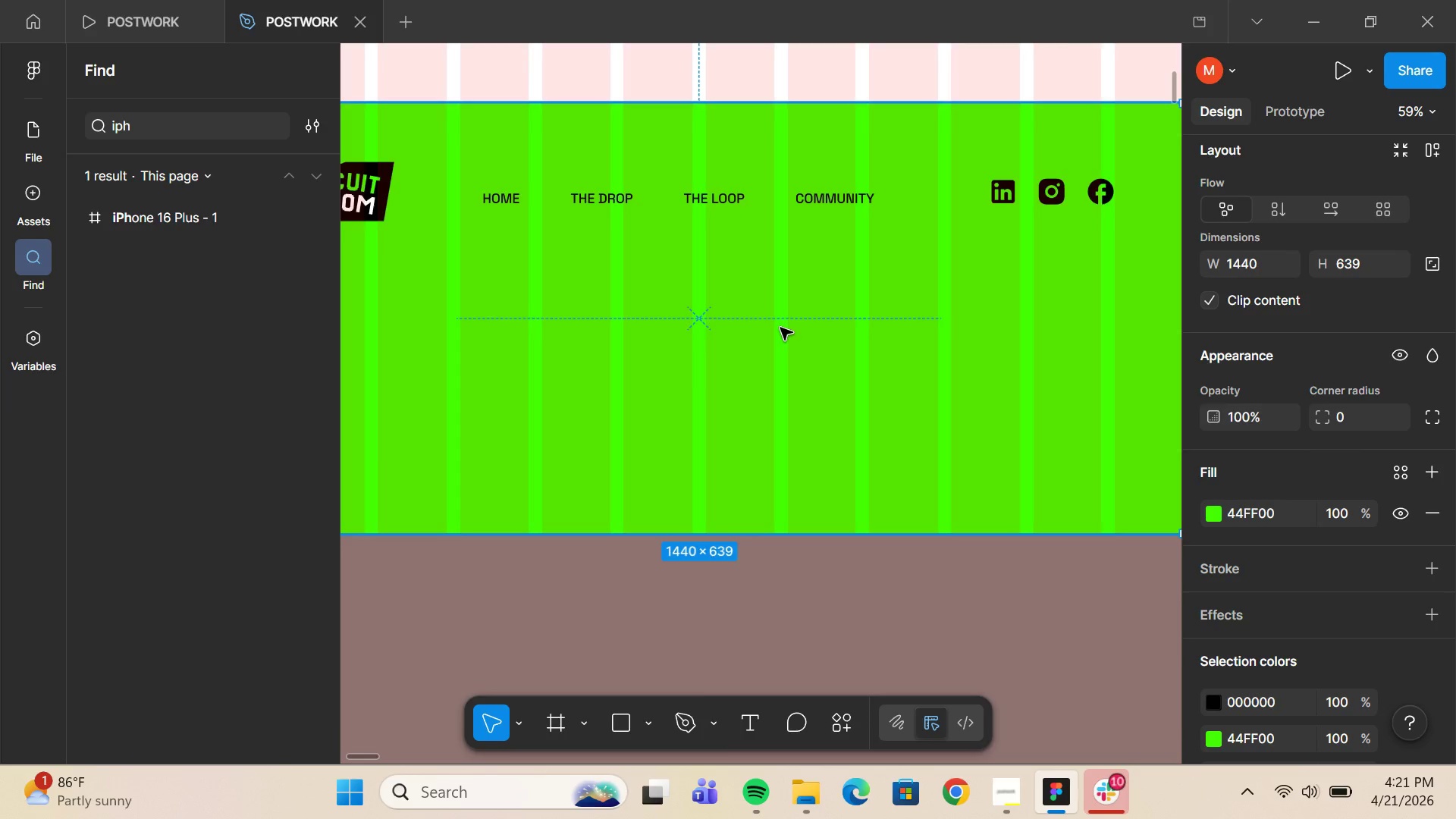 
scroll: coordinate [780, 328], scroll_direction: down, amount: 5.0
 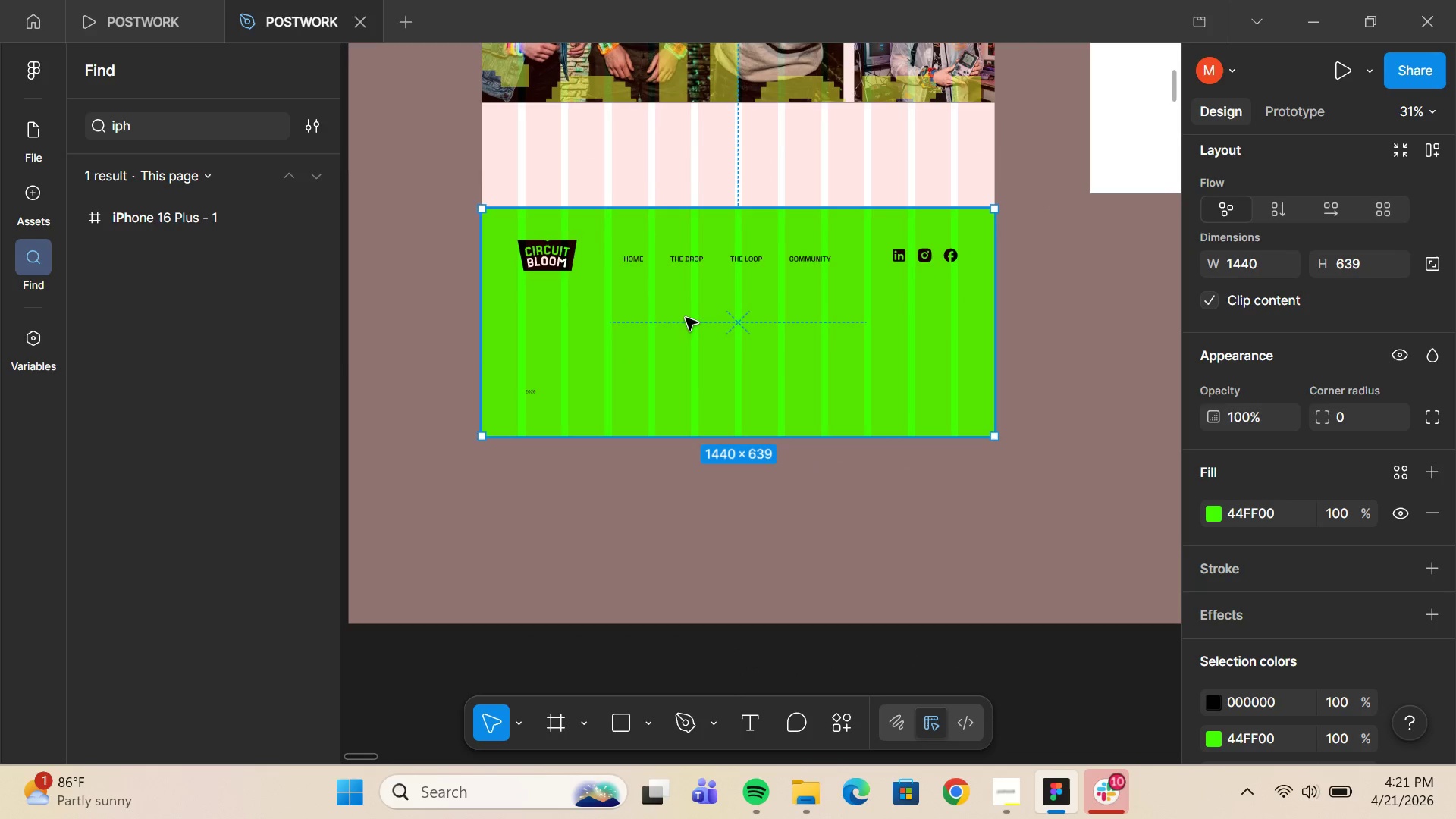 
hold_key(key=ControlLeft, duration=0.39)
scroll: coordinate [604, 319], scroll_direction: up, amount: 4.0
 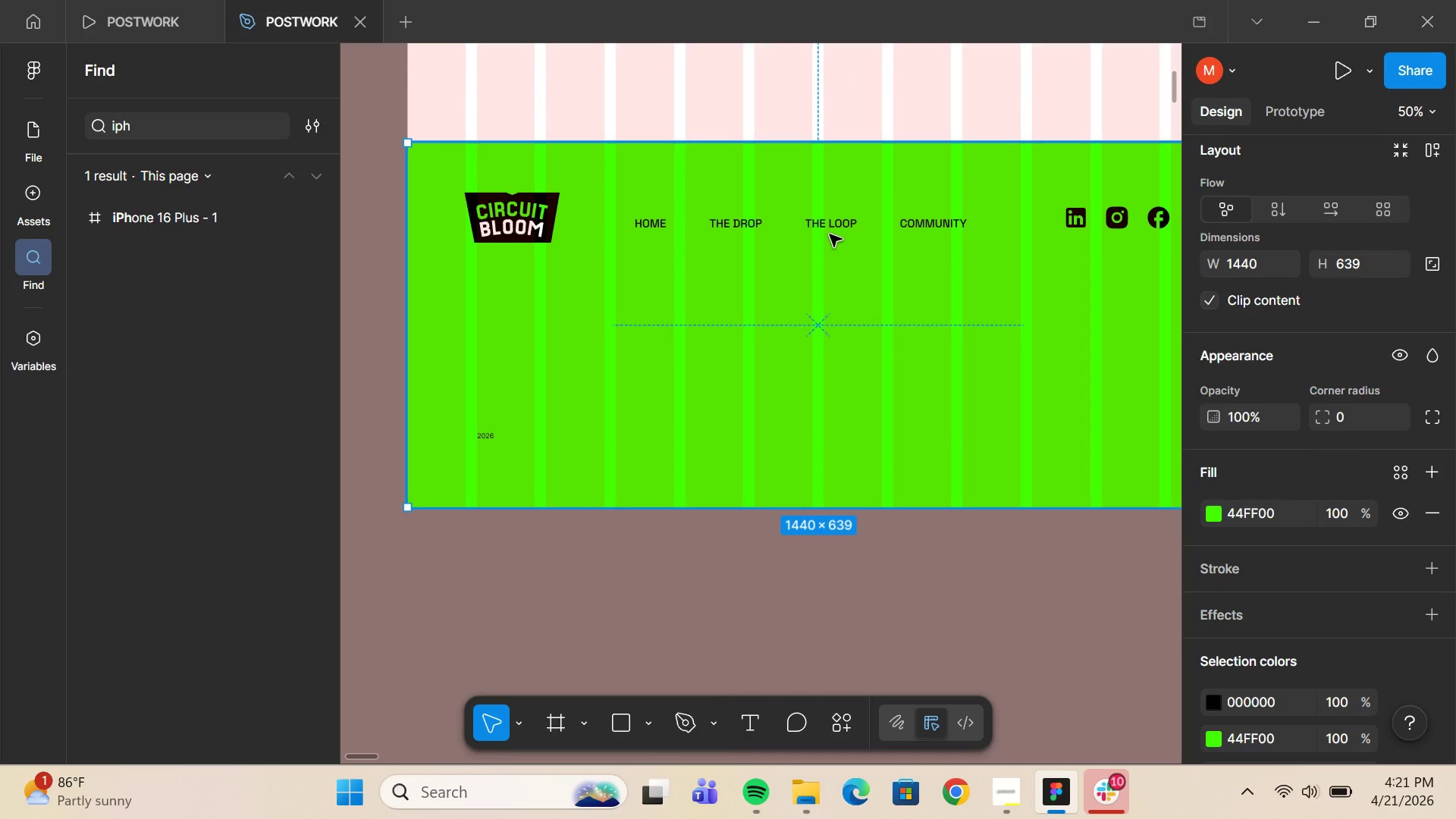 
double_click([830, 221])
 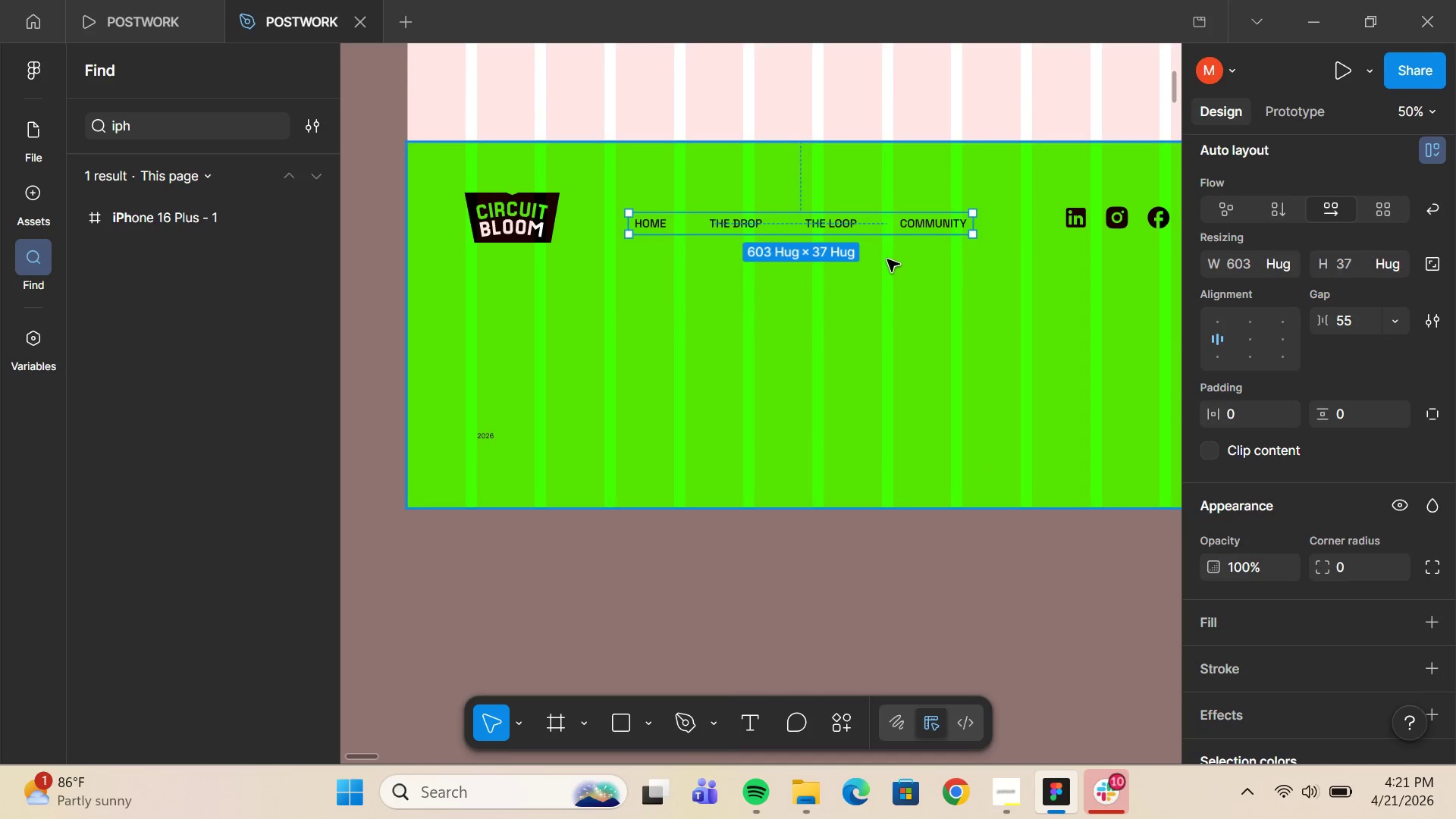 
hold_key(key=ControlLeft, duration=0.34)
scroll: coordinate [882, 257], scroll_direction: up, amount: 5.0
 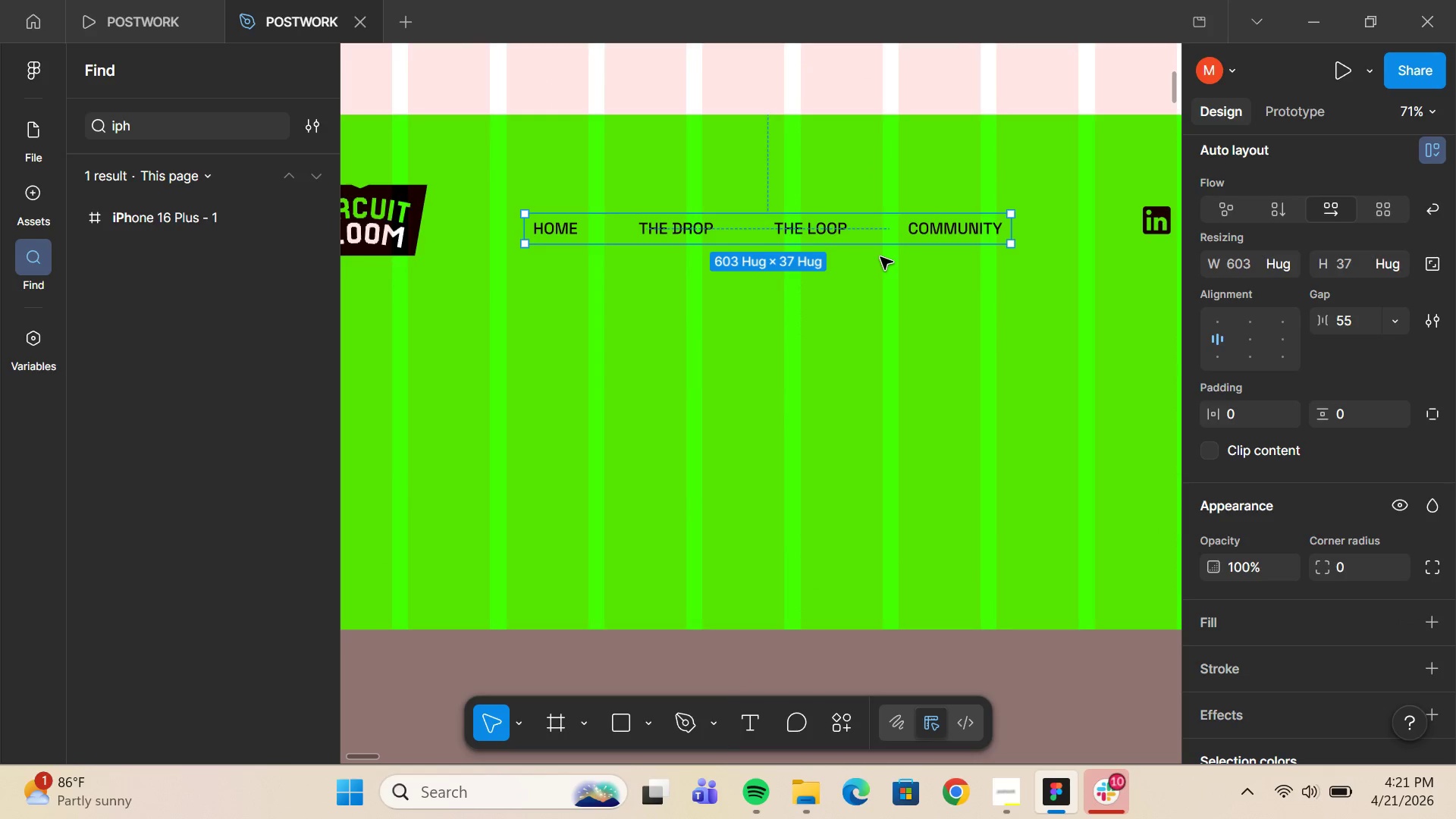 
key(Shift+ShiftLeft)
 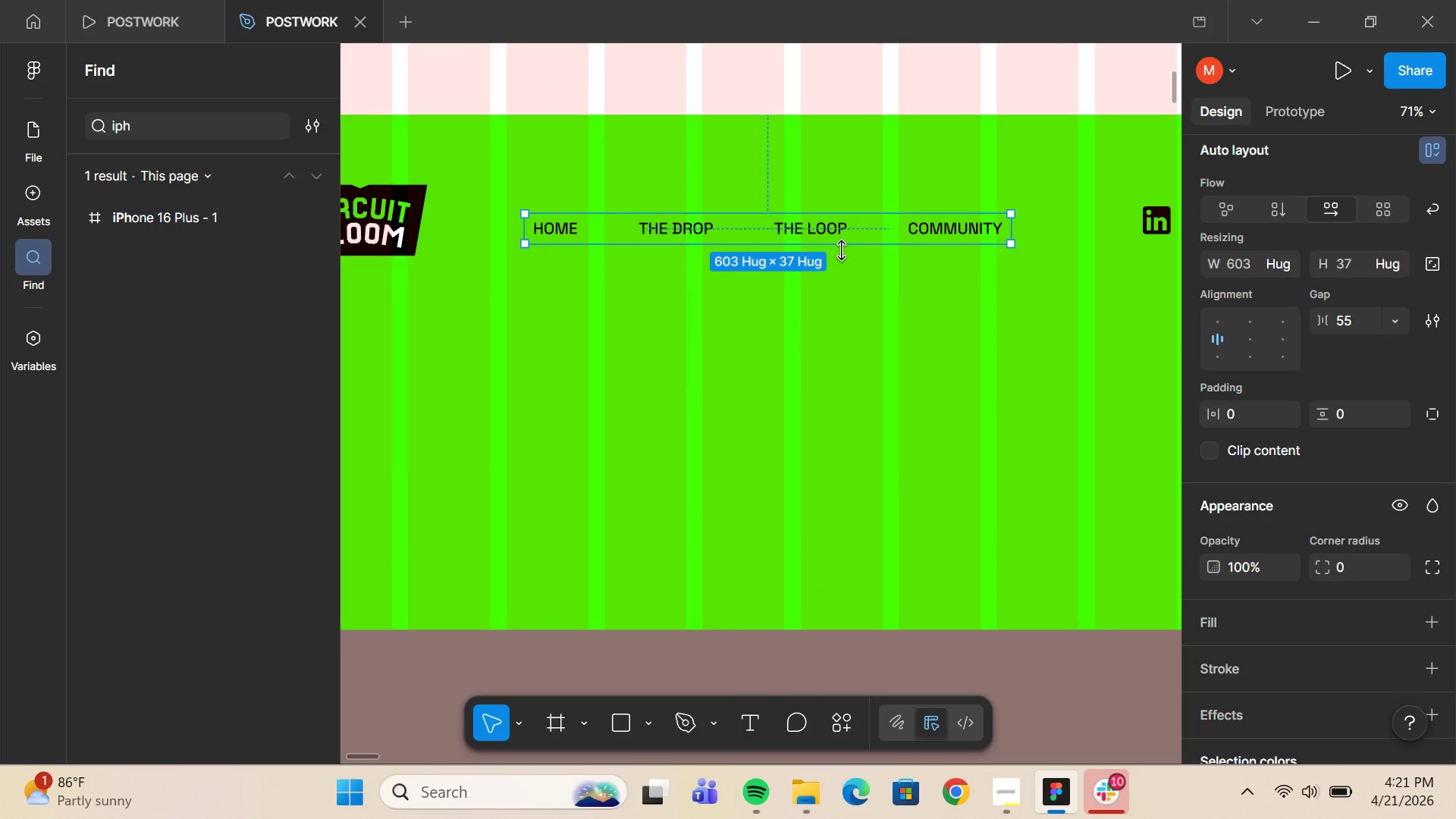 
key(Shift+ArrowUp)
 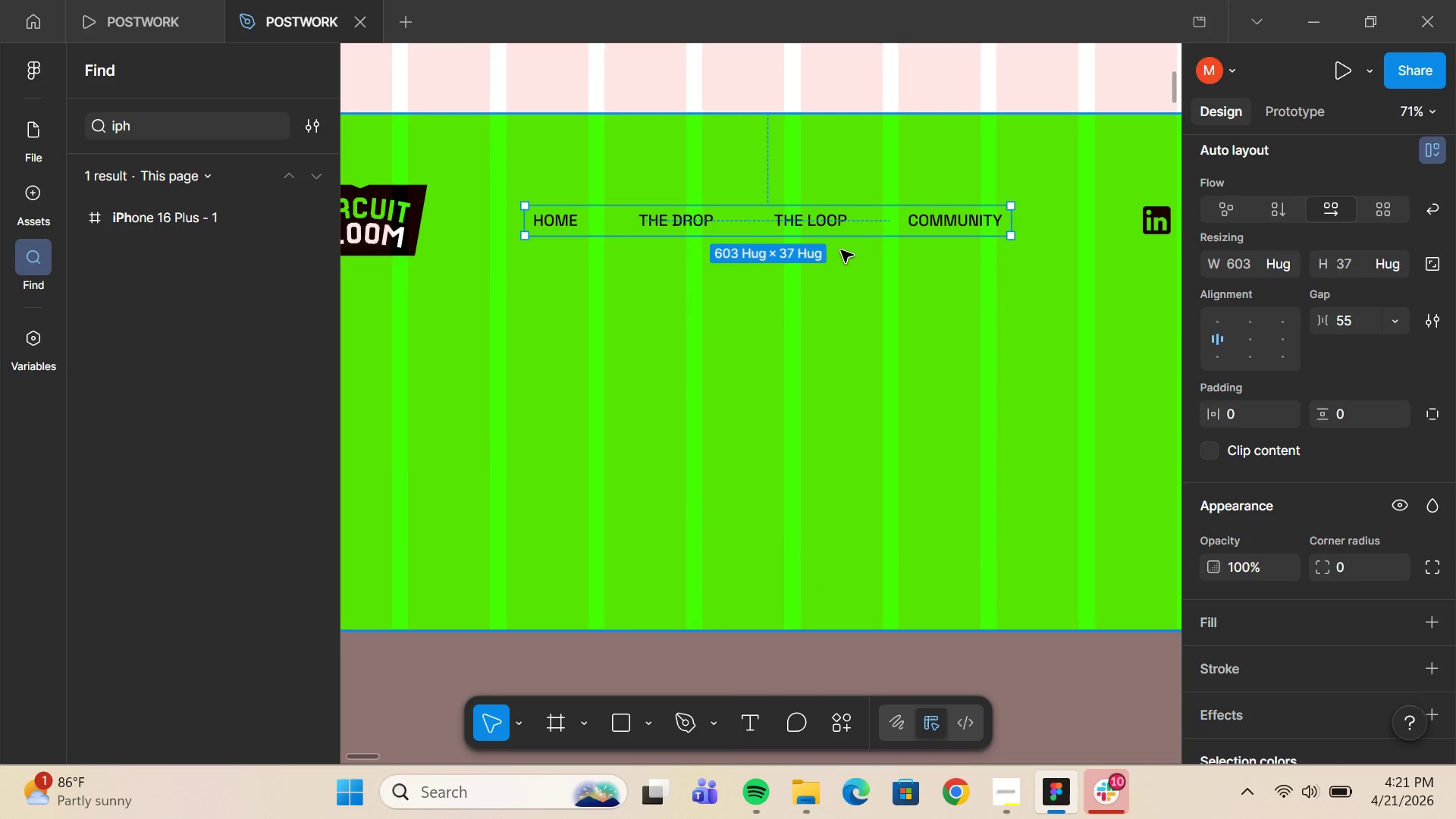 
key(Control+ControlLeft)
 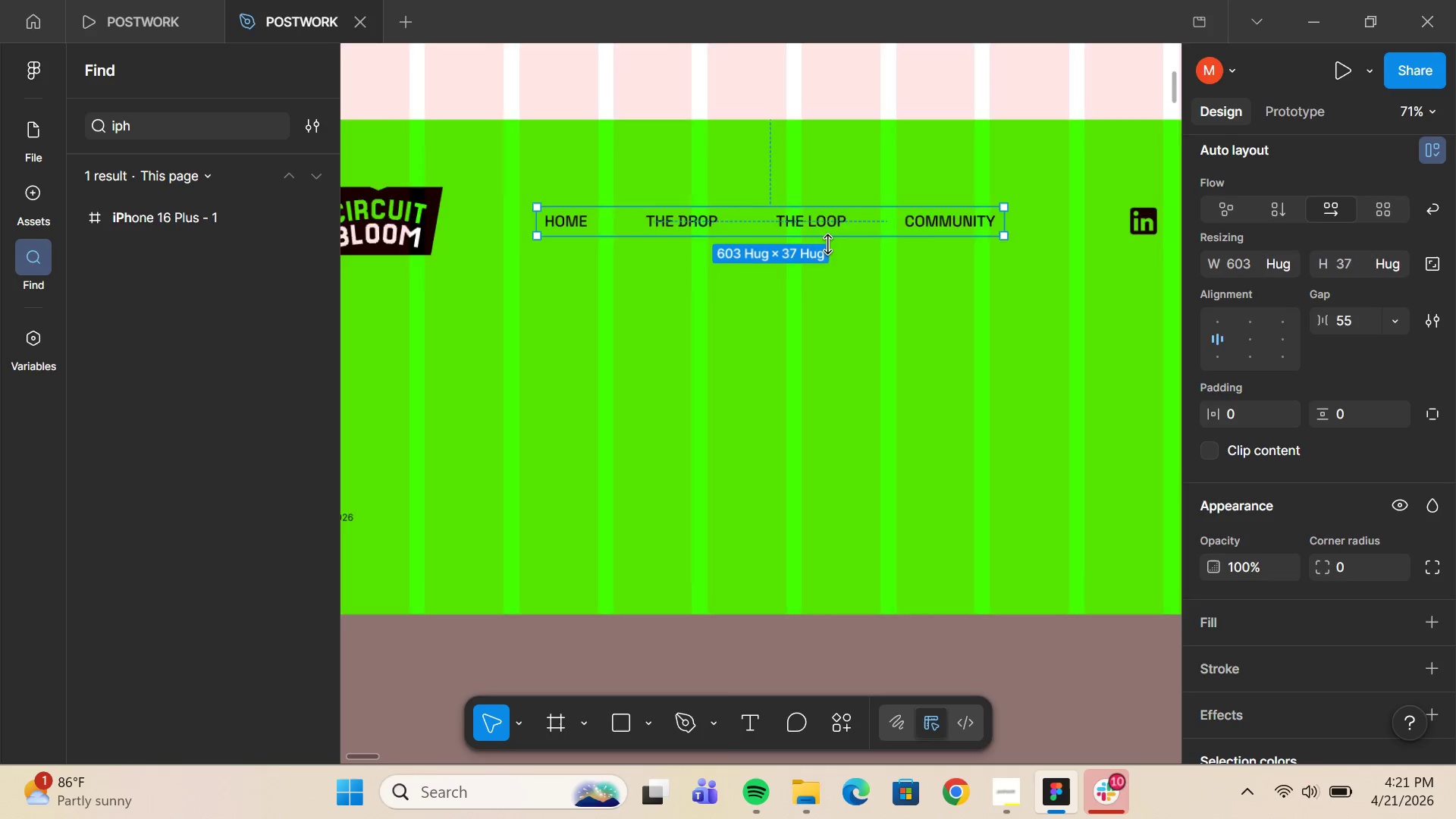 
scroll: coordinate [827, 246], scroll_direction: down, amount: 5.0
 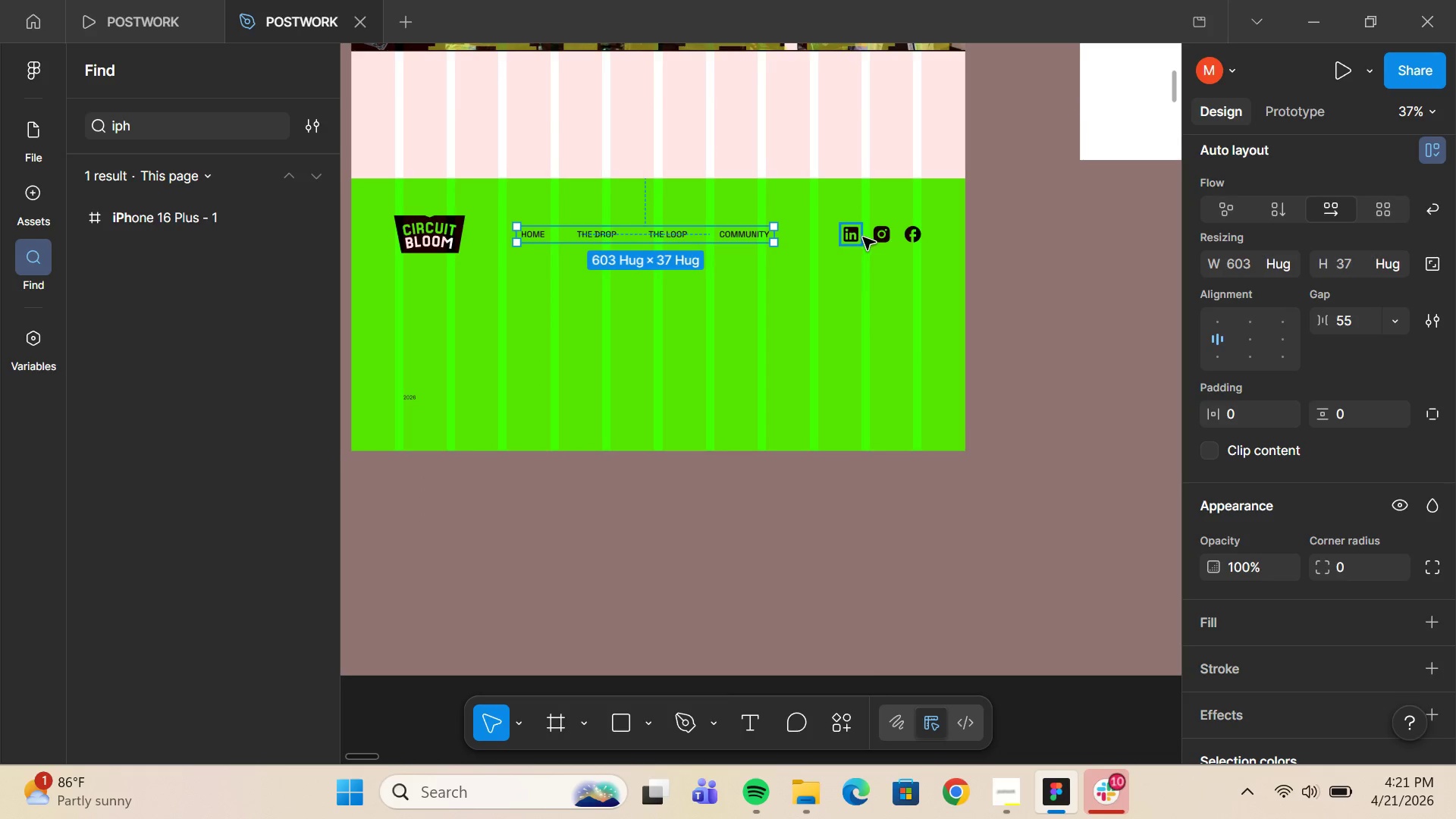 
left_click([858, 237])
 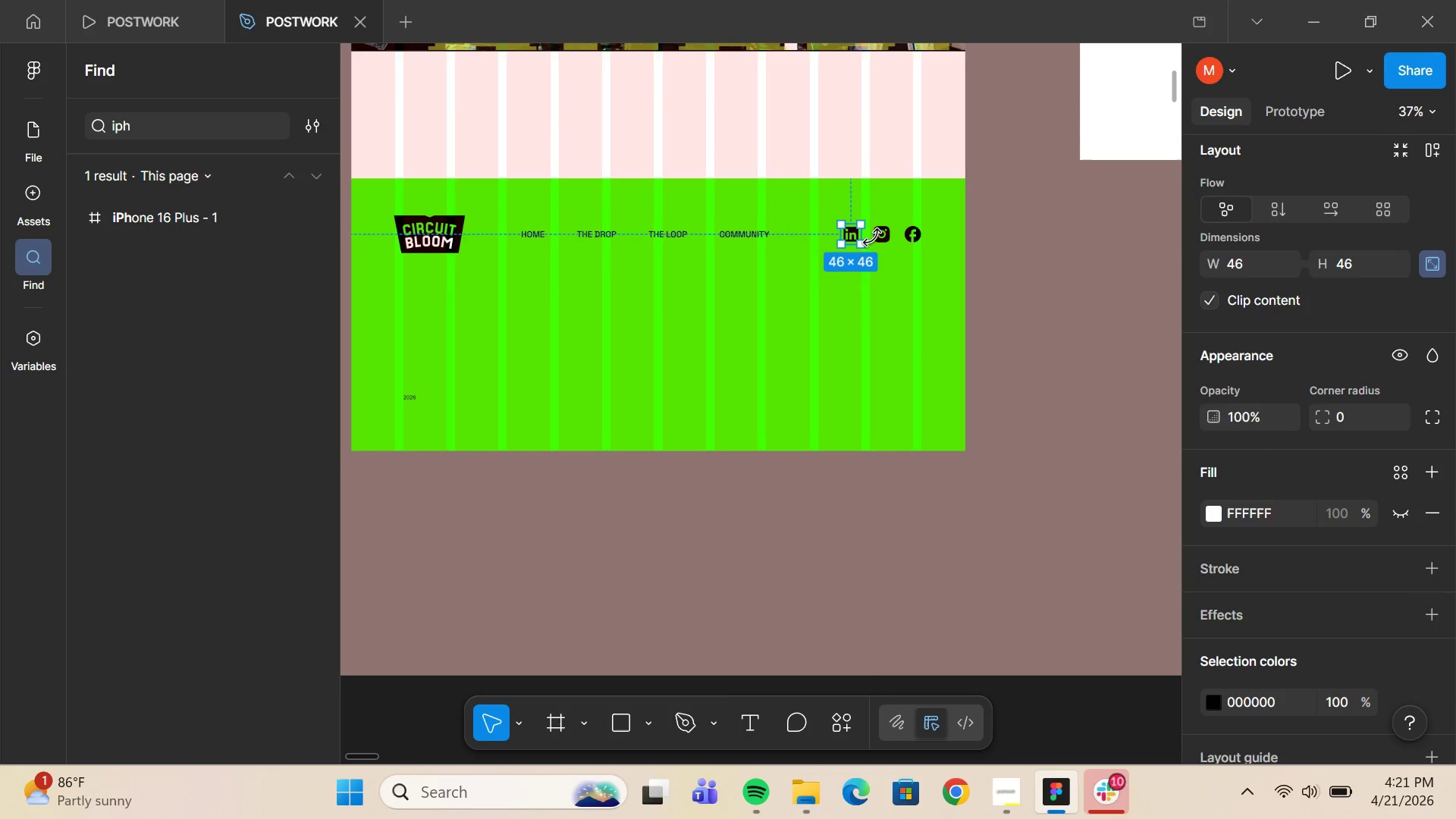 
hold_key(key=ShiftLeft, duration=0.62)
left_click([880, 237])
 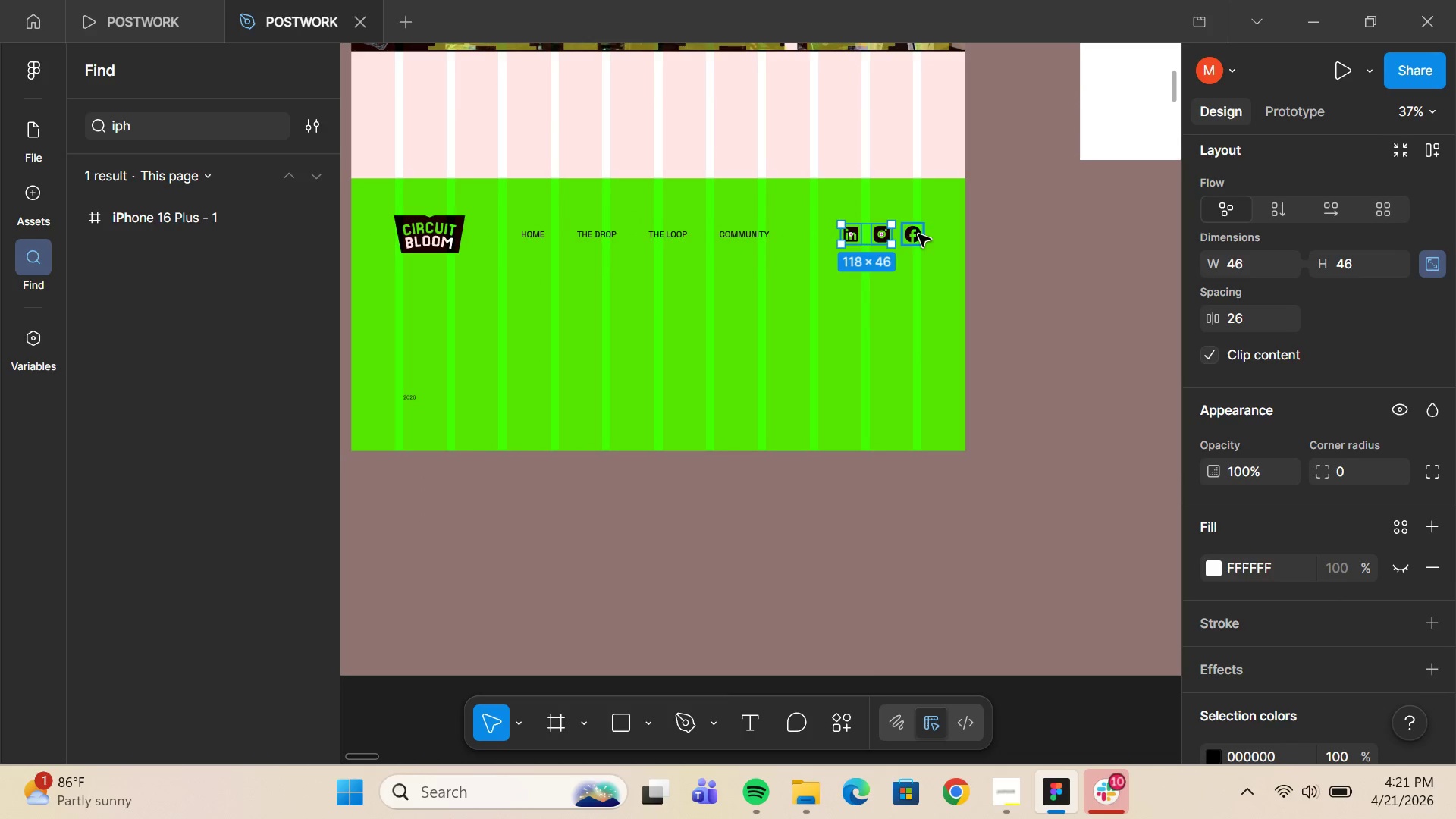 
hold_key(key=ShiftLeft, duration=0.42)
left_click([918, 234])
 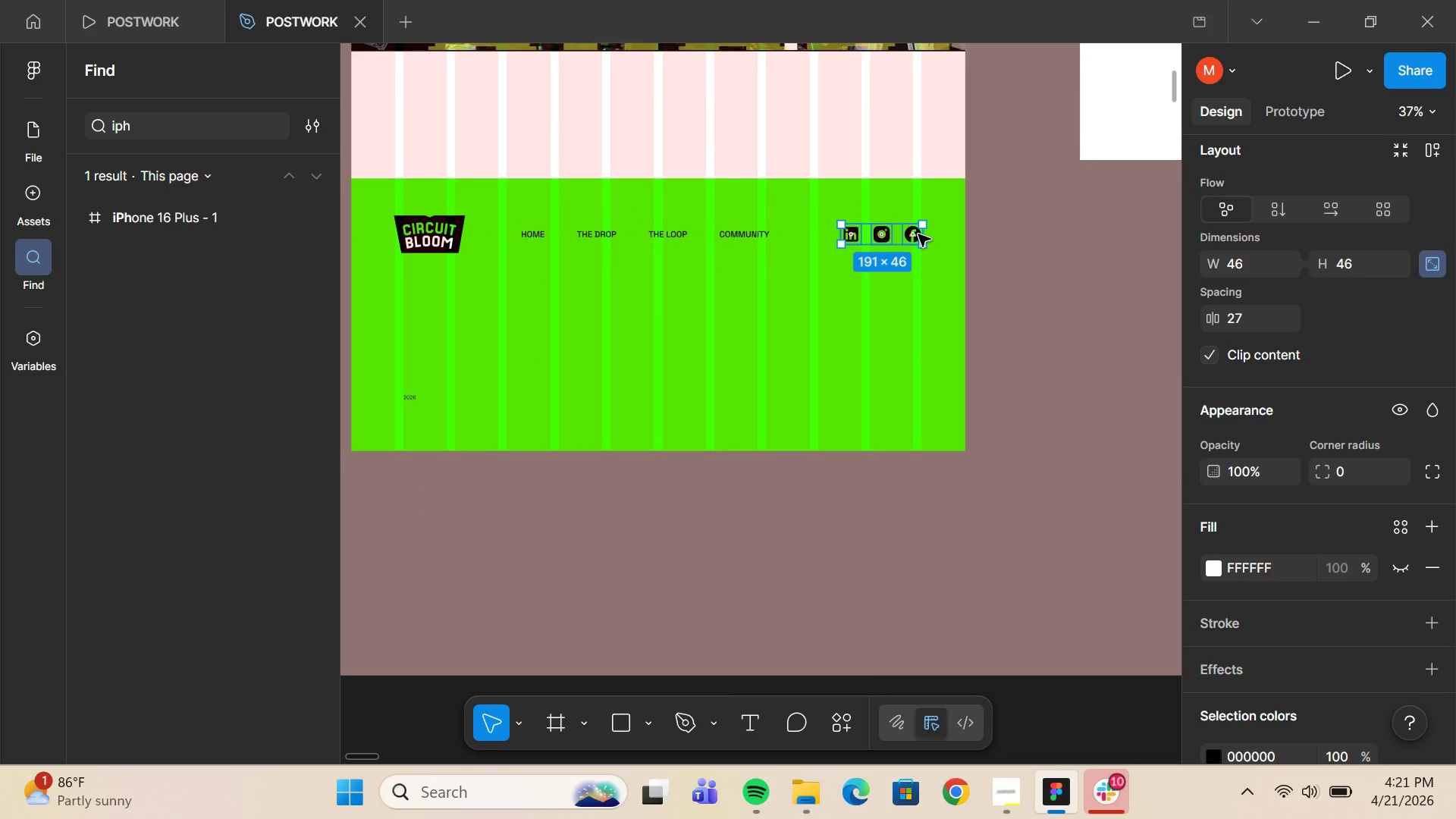 
key(Control+G)
 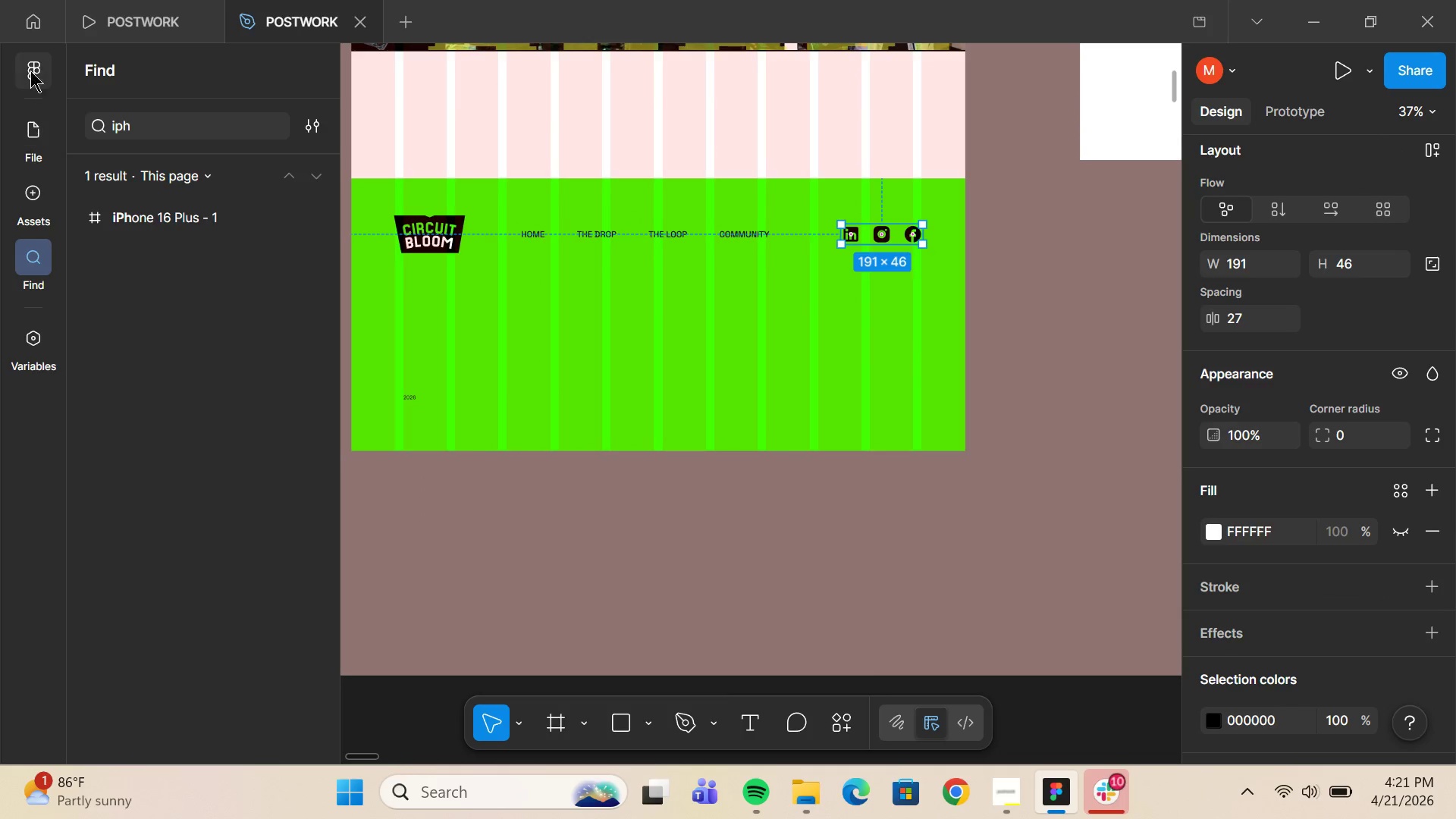 
left_click([30, 116])
 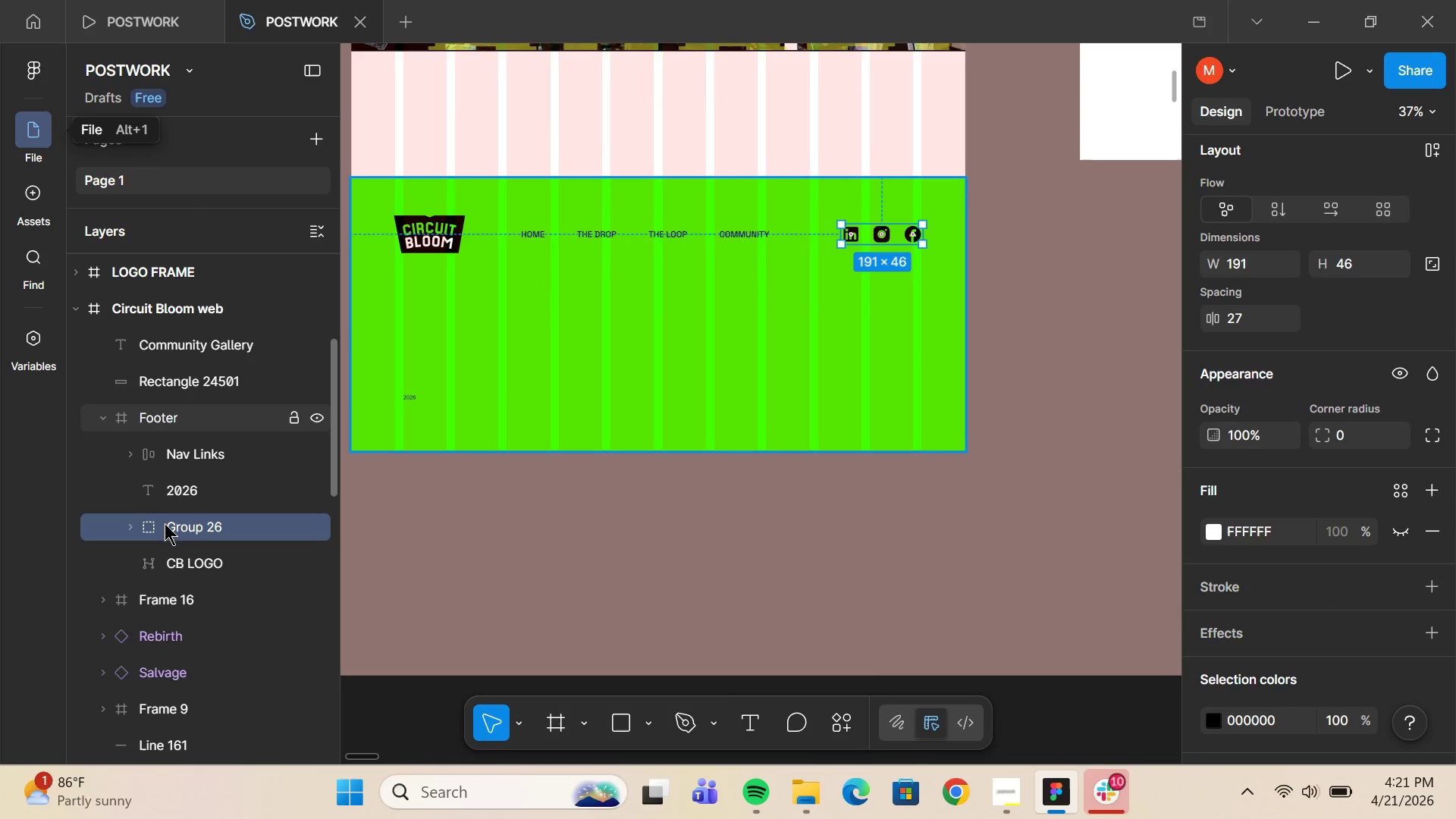 
double_click([165, 527])
 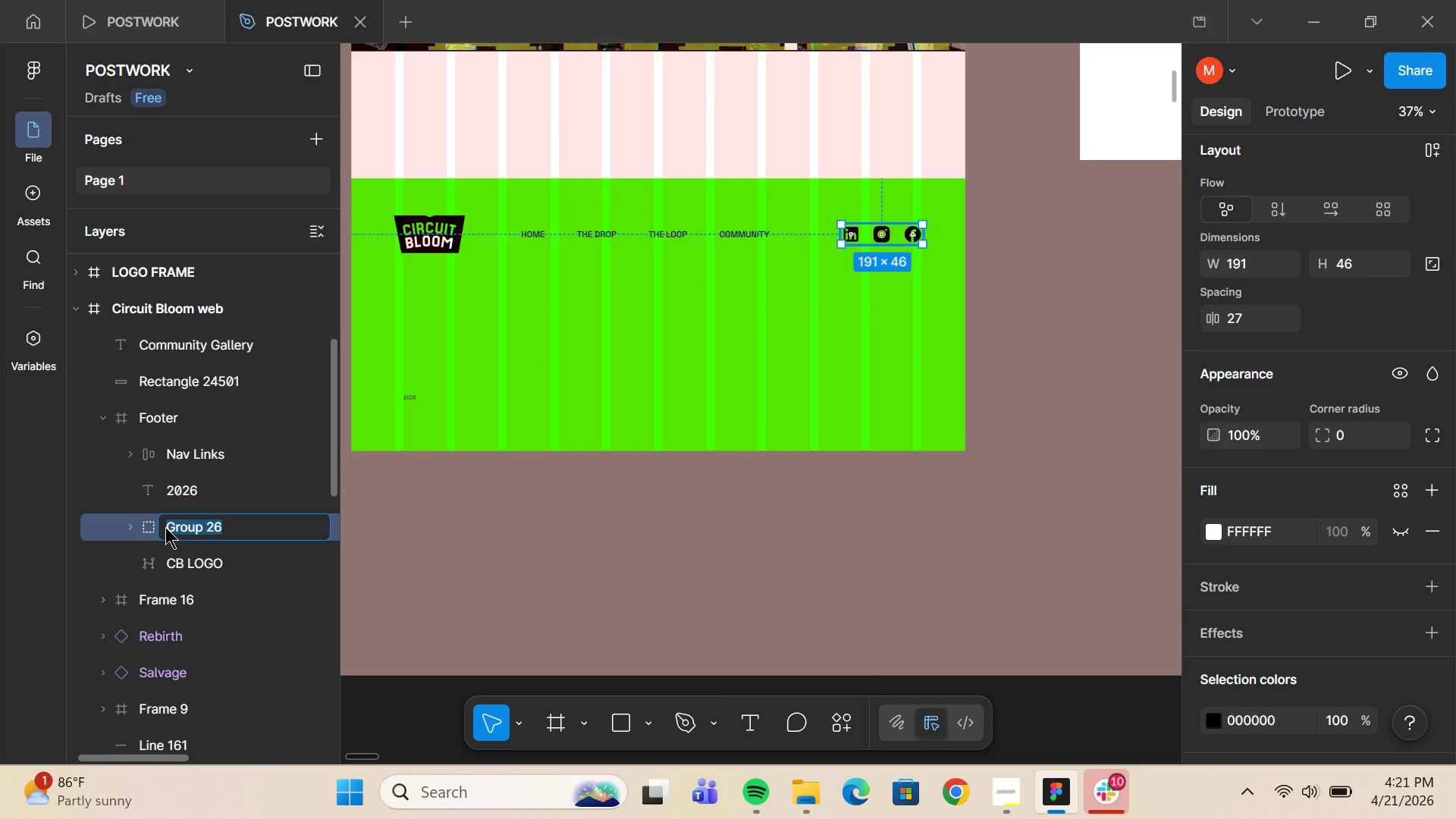 
type(SM handles)
 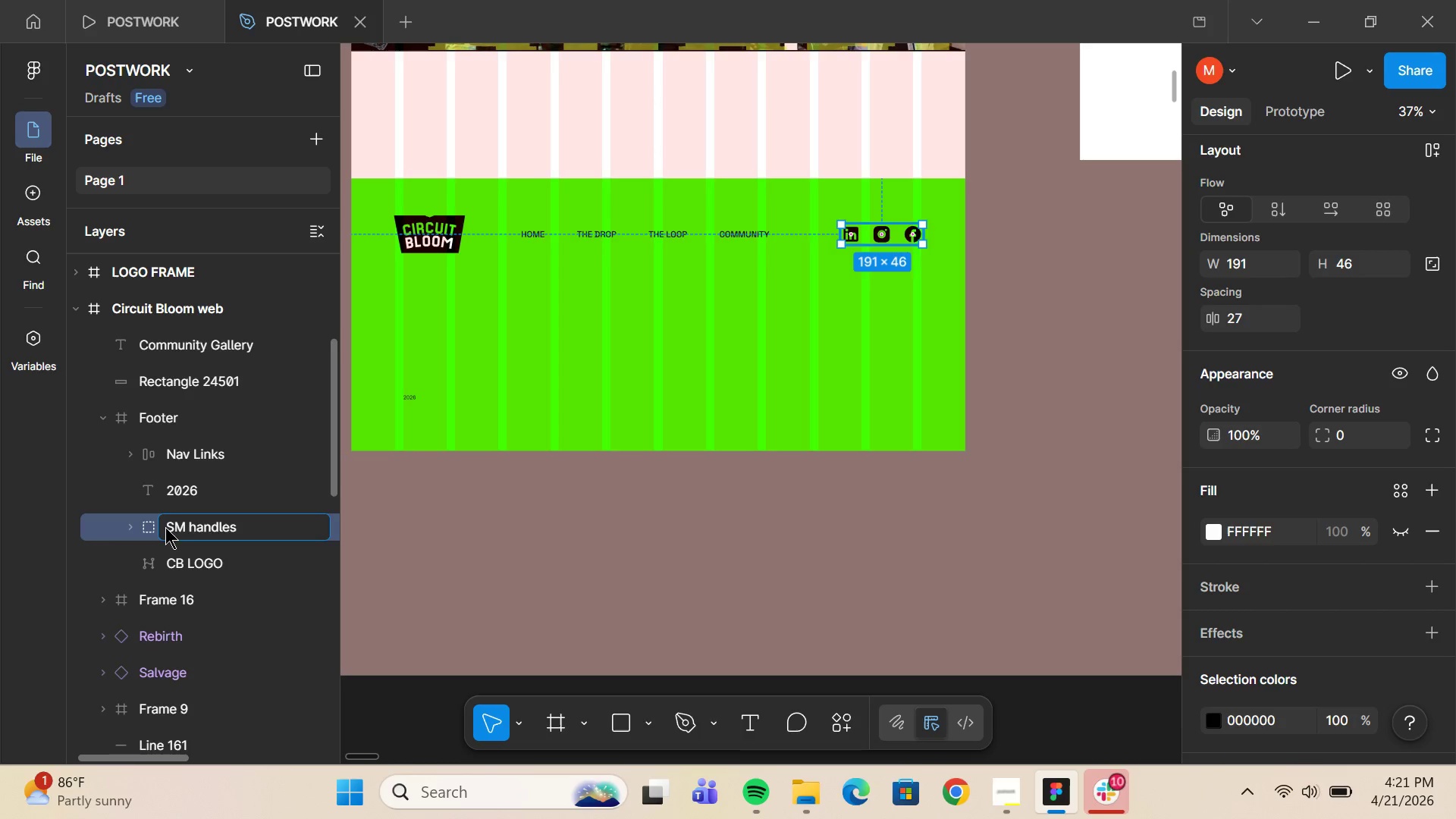 
key(Enter)
 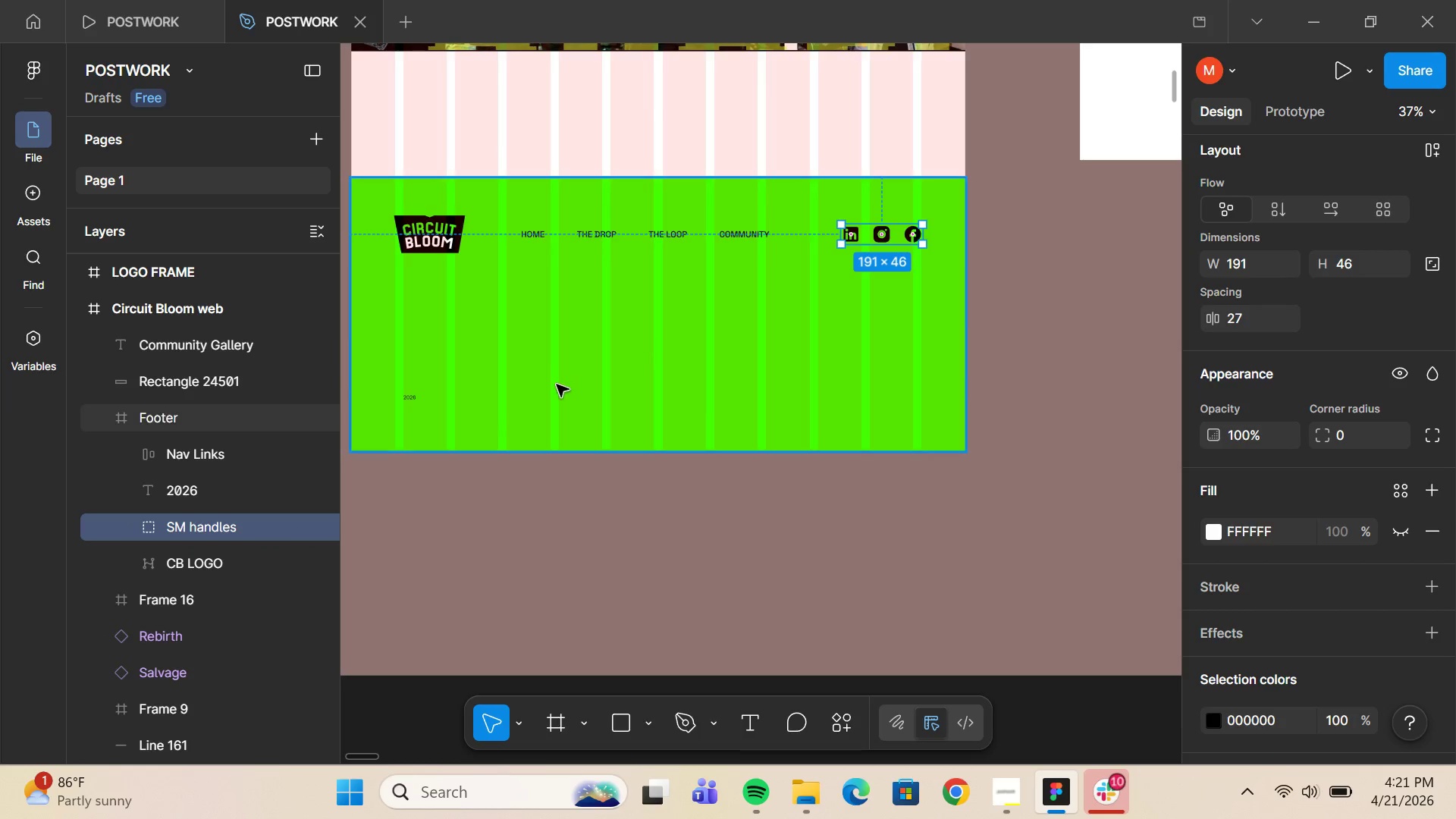 
left_click([557, 385])
 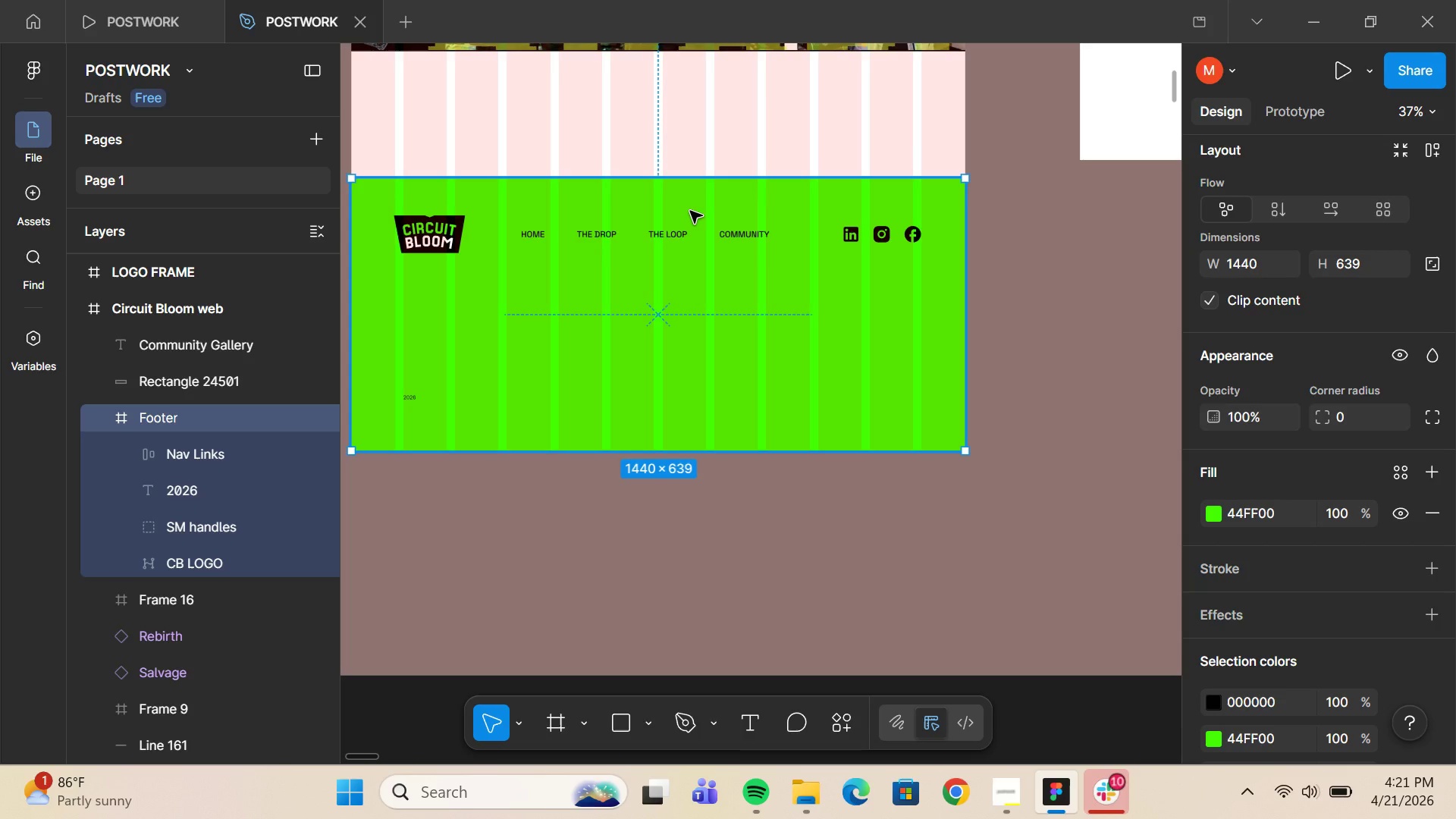 
wait(15.92)
 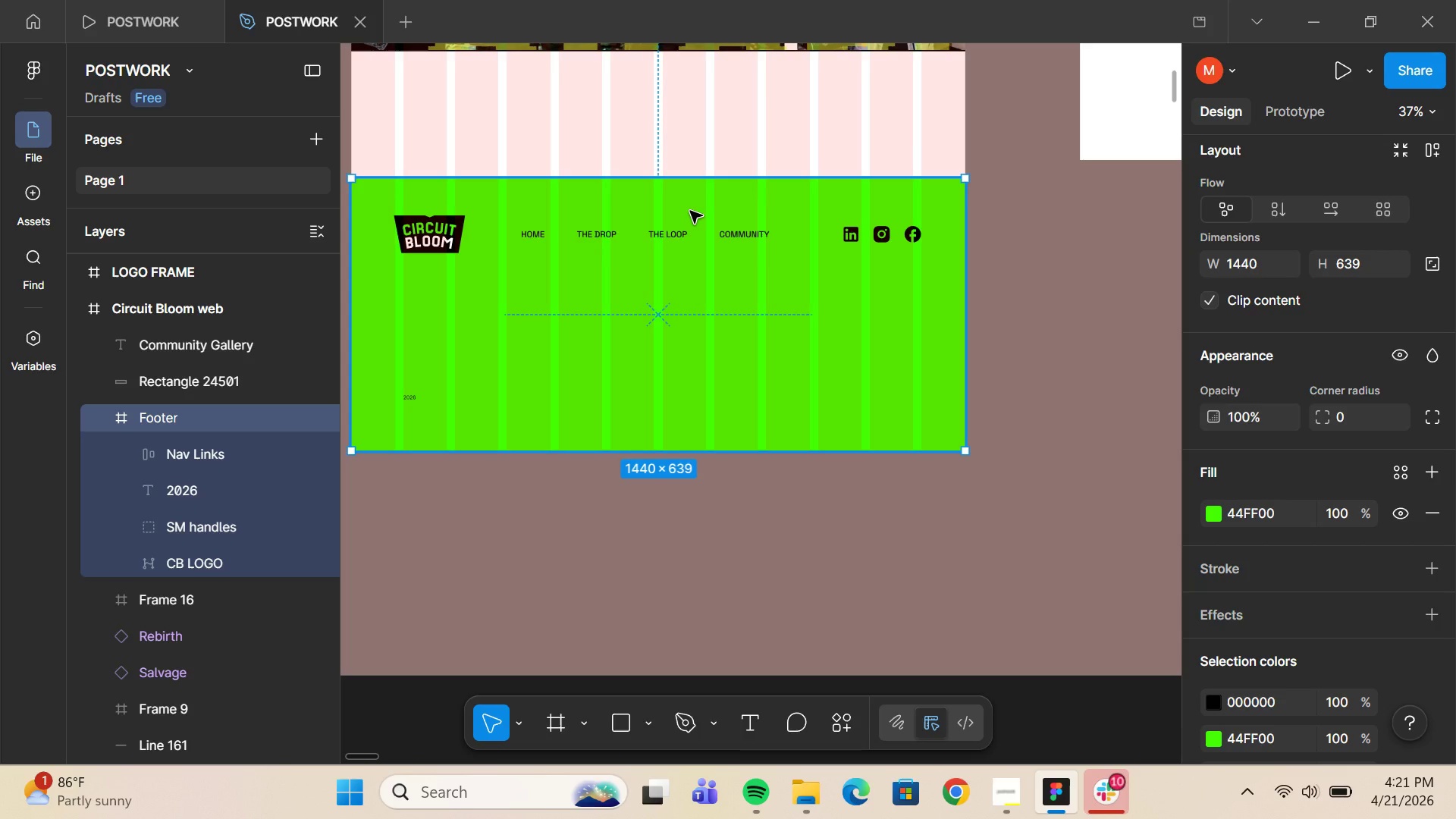 
scroll: coordinate [690, 209], scroll_direction: down, amount: 2.0
 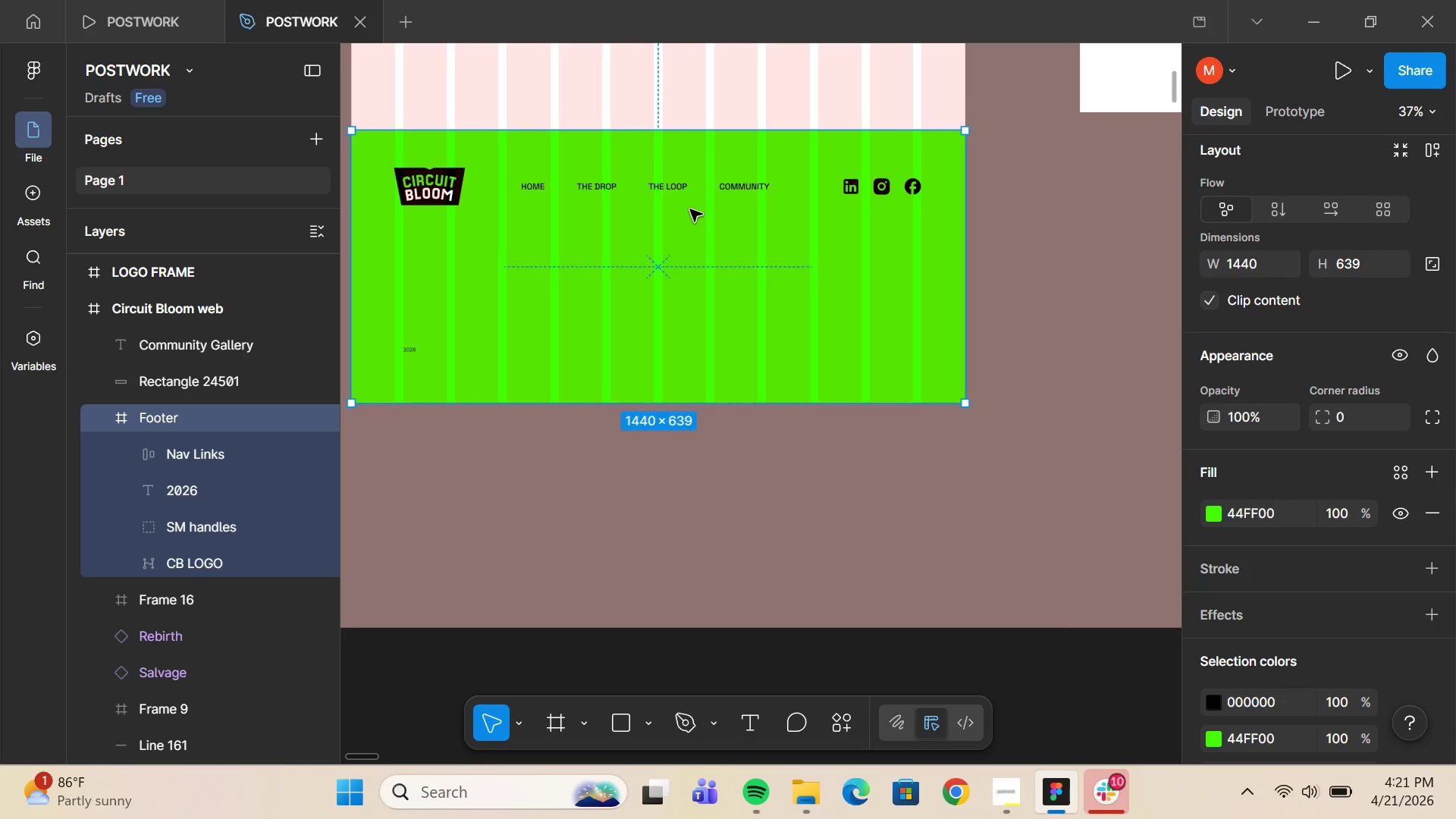 
wait(11.49)
 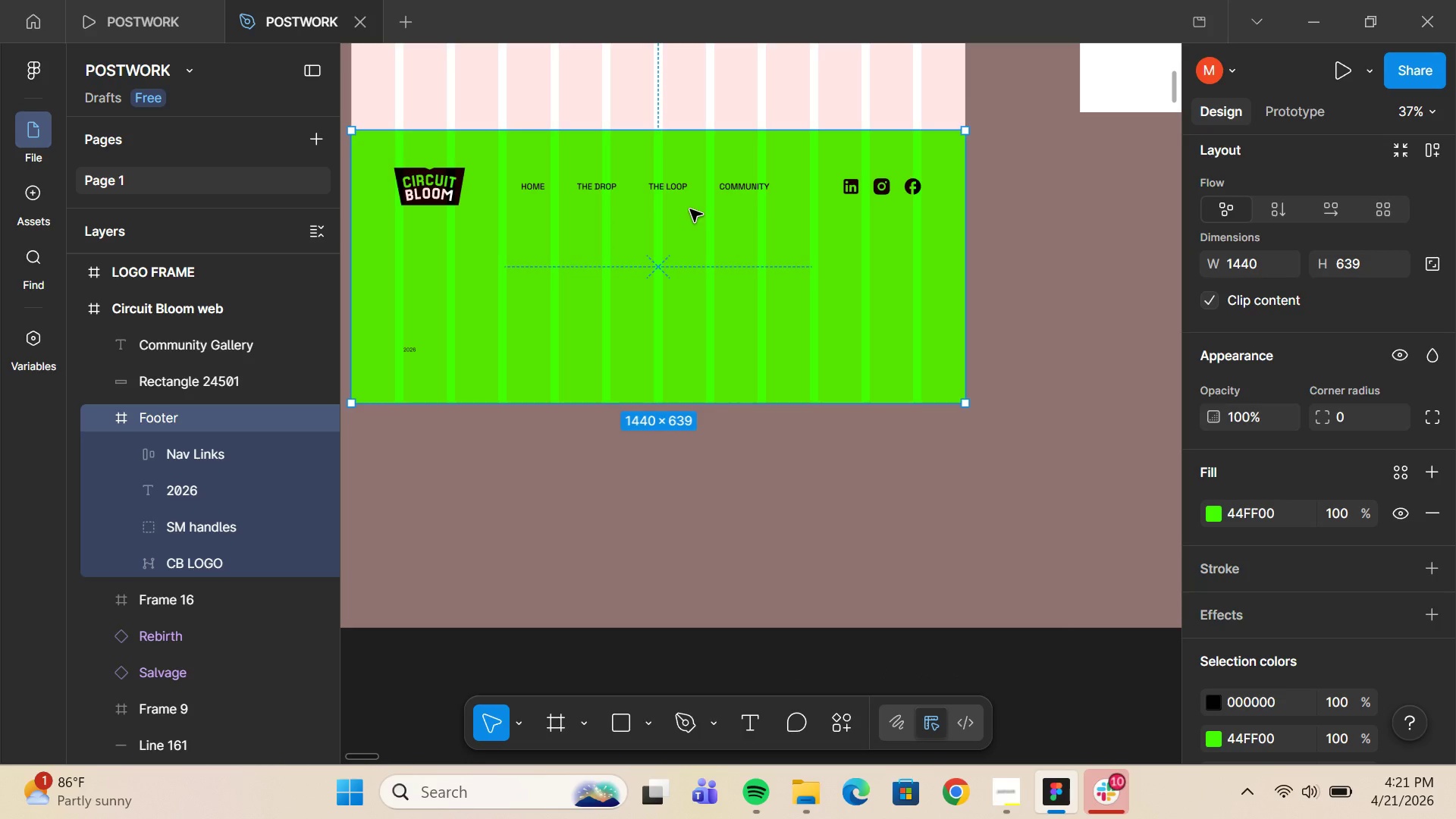 
double_click([403, 353])
 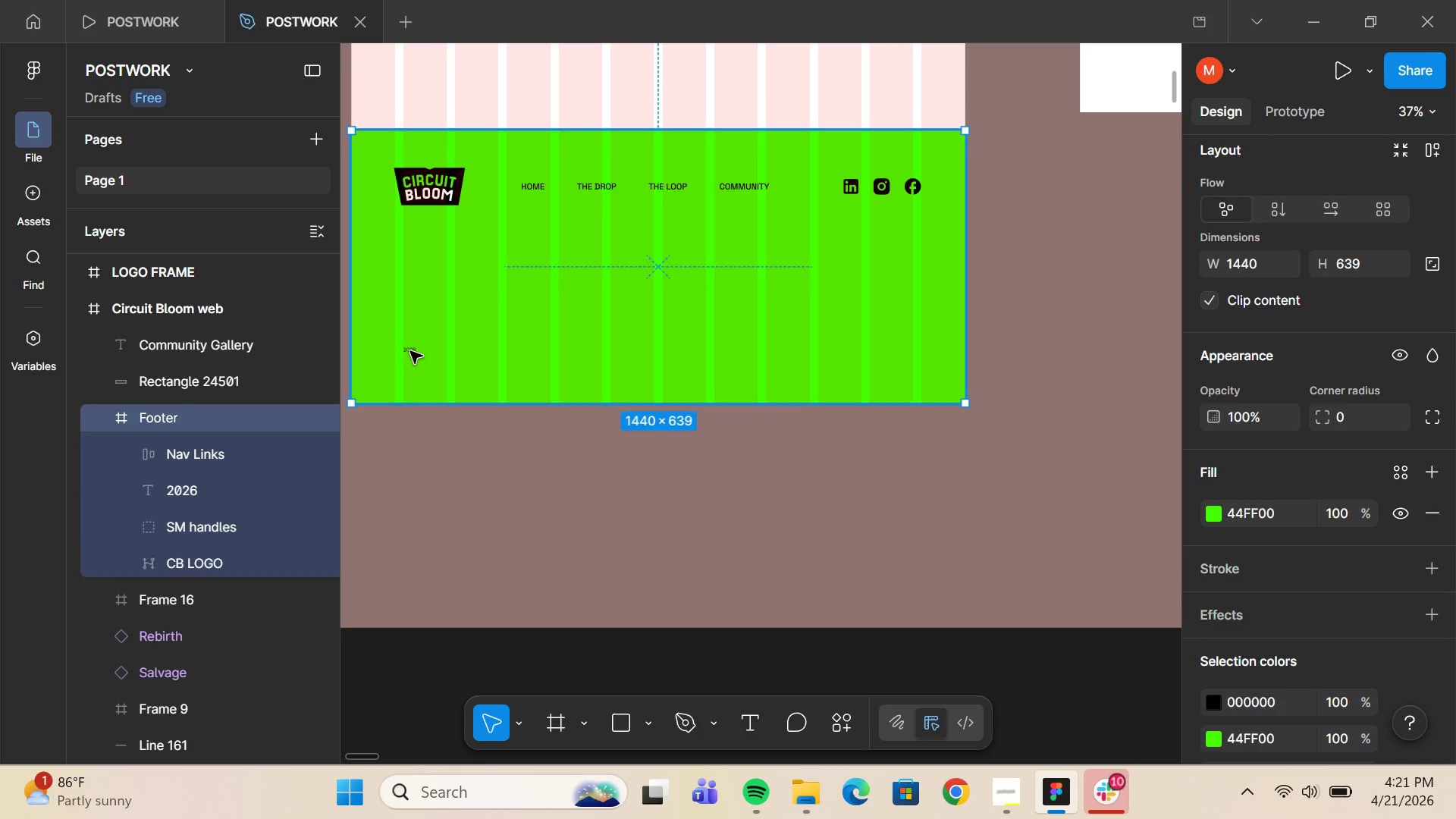 
left_click([410, 351])
 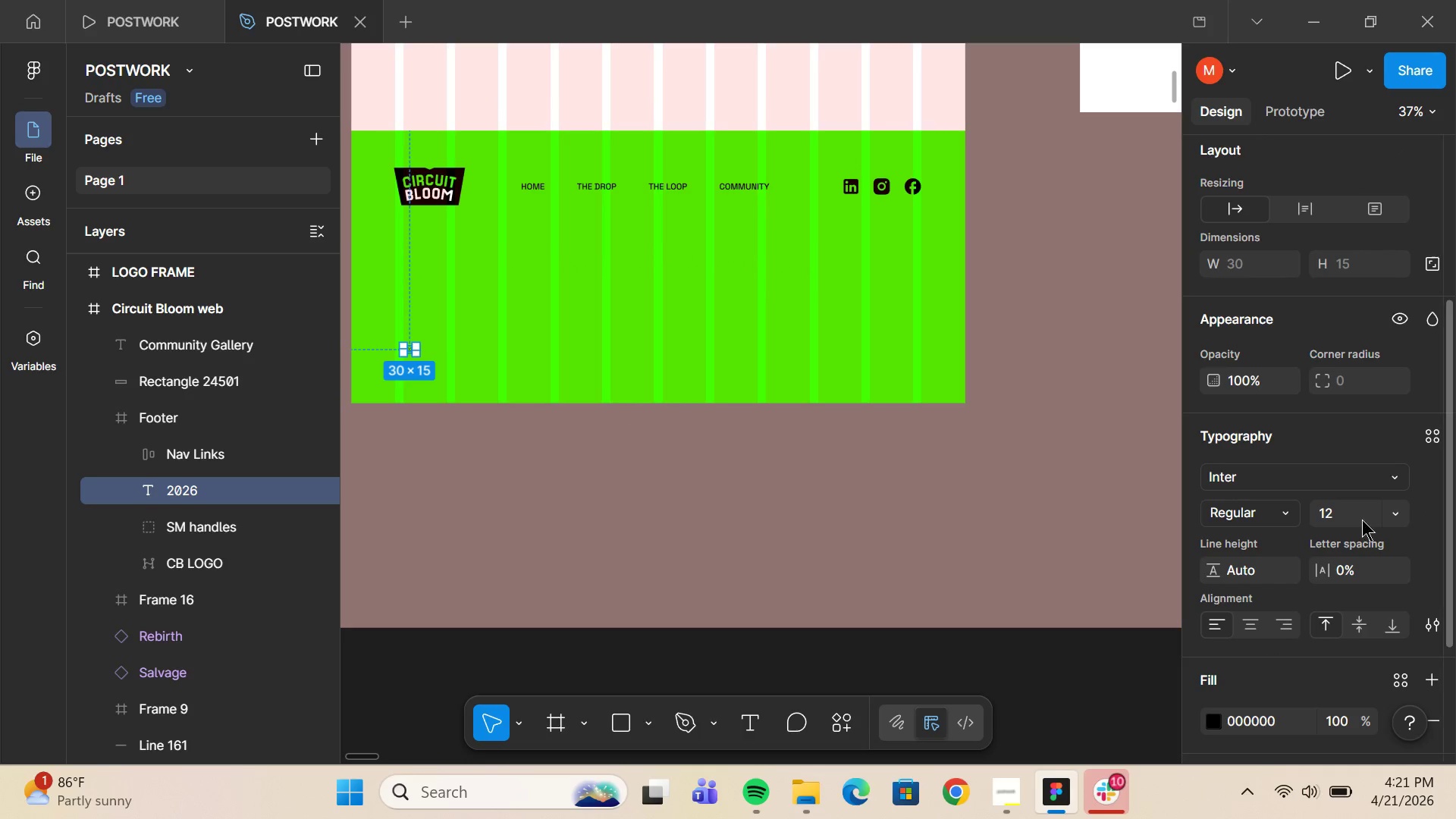 
scroll: coordinate [1340, 517], scroll_direction: down, amount: 3.0
 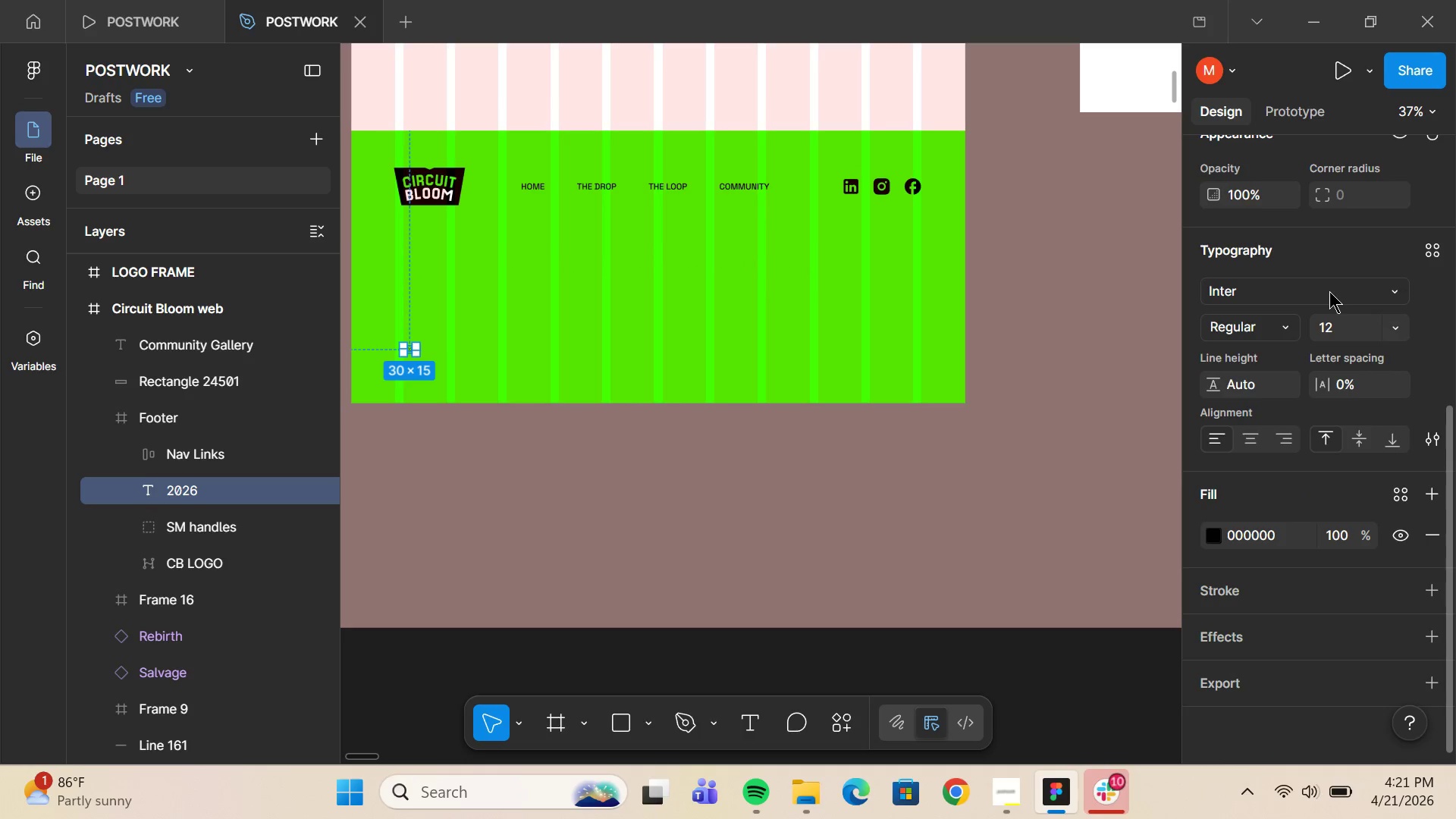 
left_click([1317, 290])
 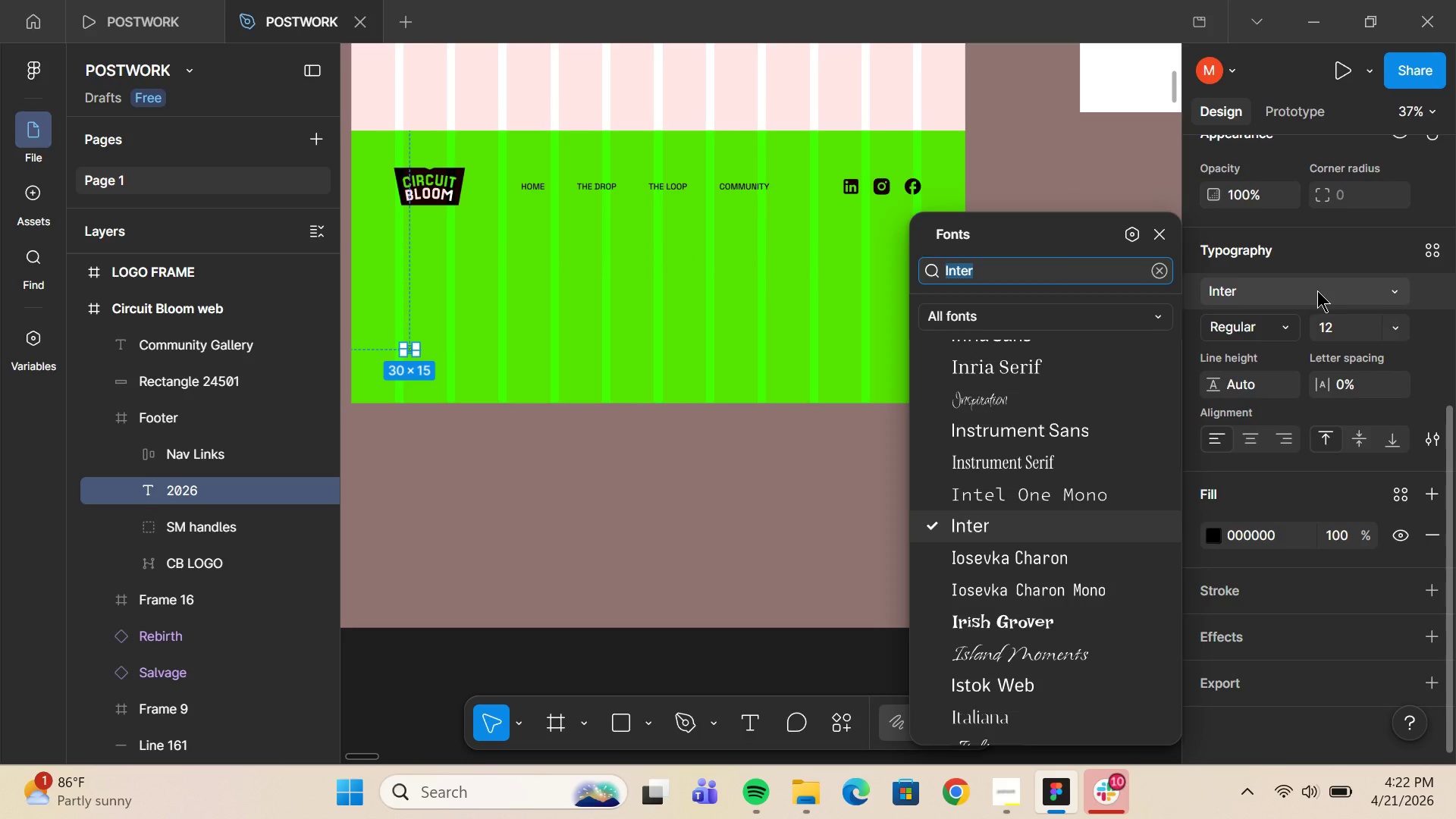 
type(space)
 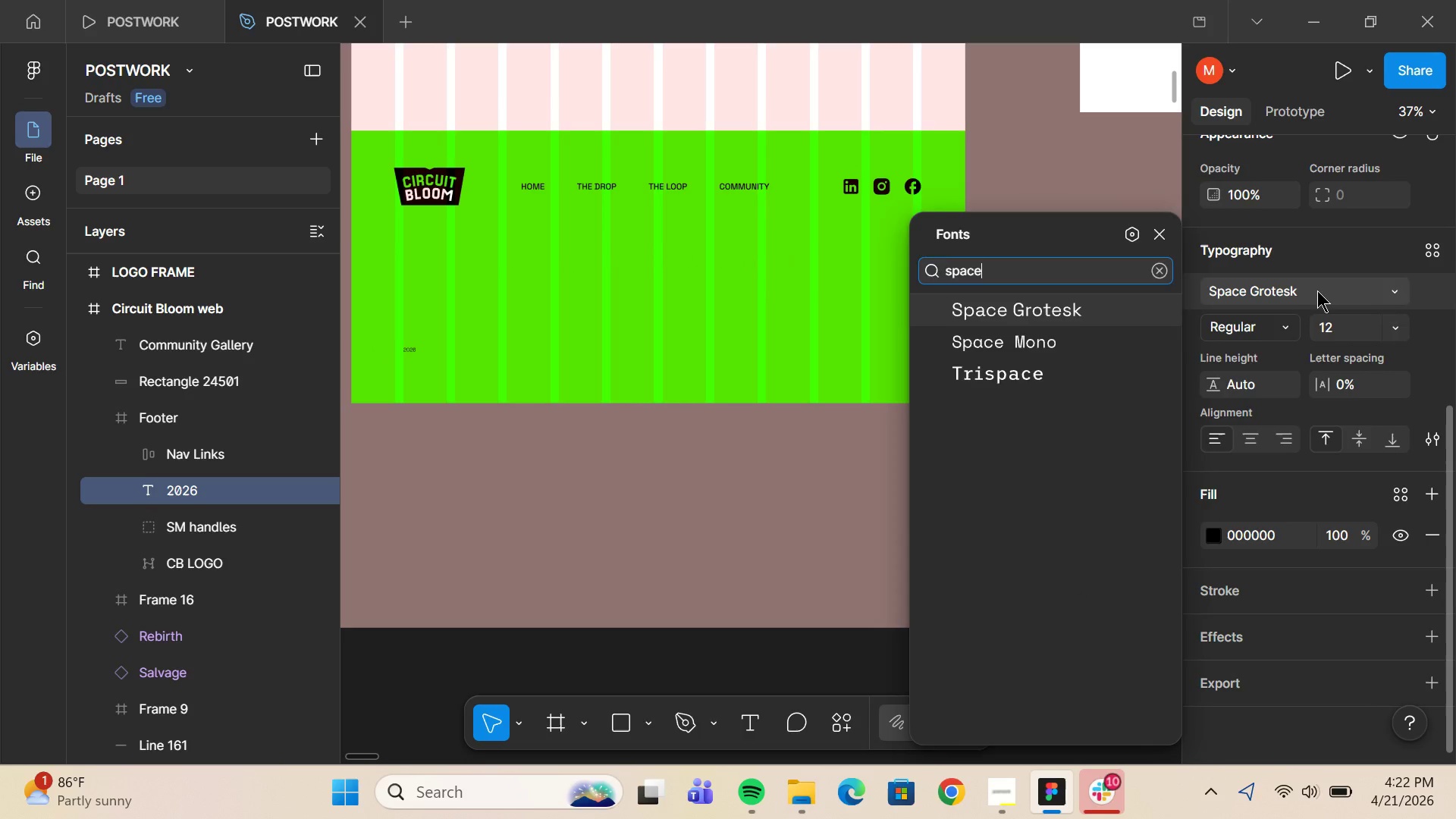 
key(Enter)
 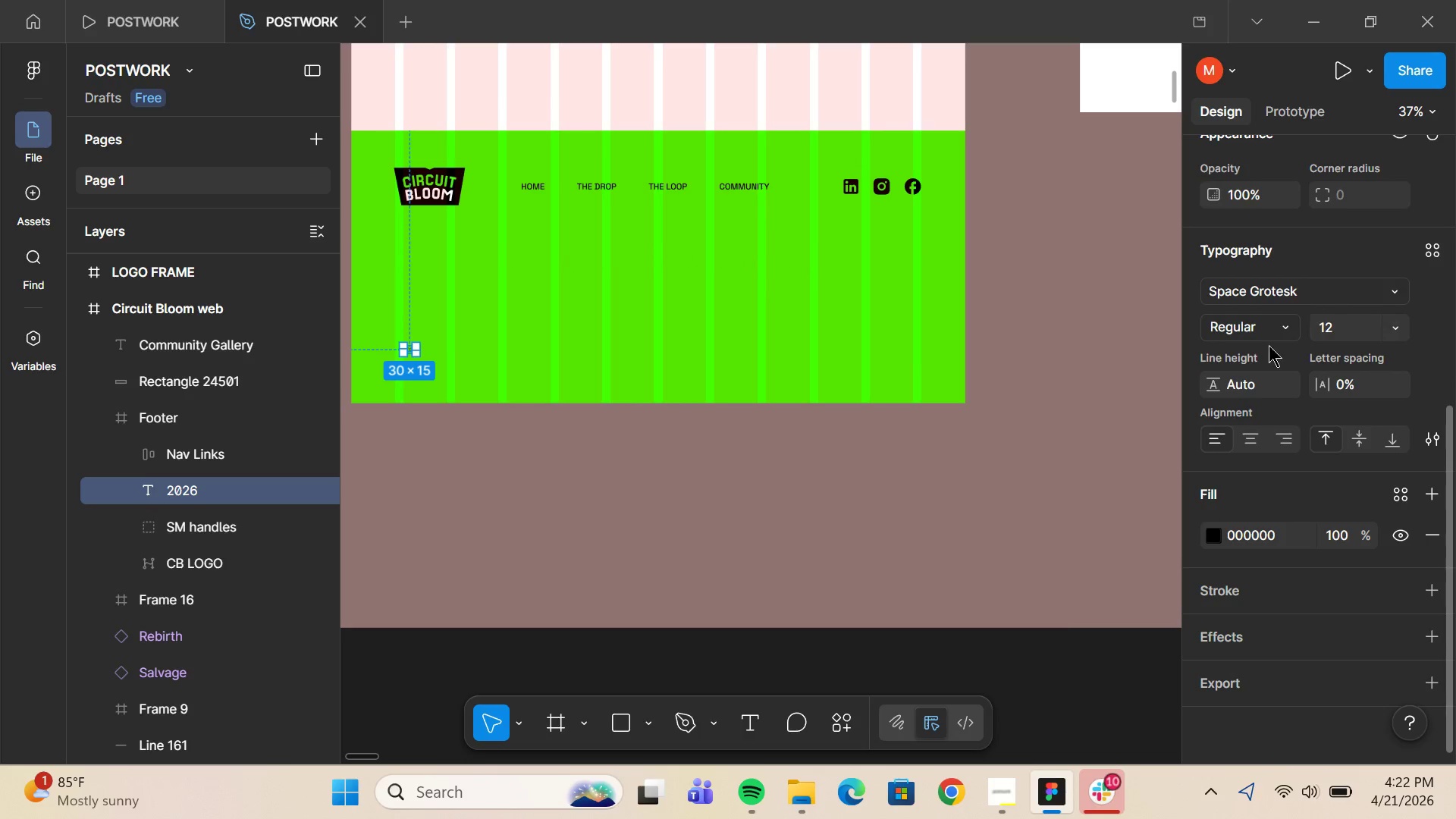 
hold_key(key=ControlLeft, duration=1.56)
scroll: coordinate [366, 359], scroll_direction: up, amount: 18.0
 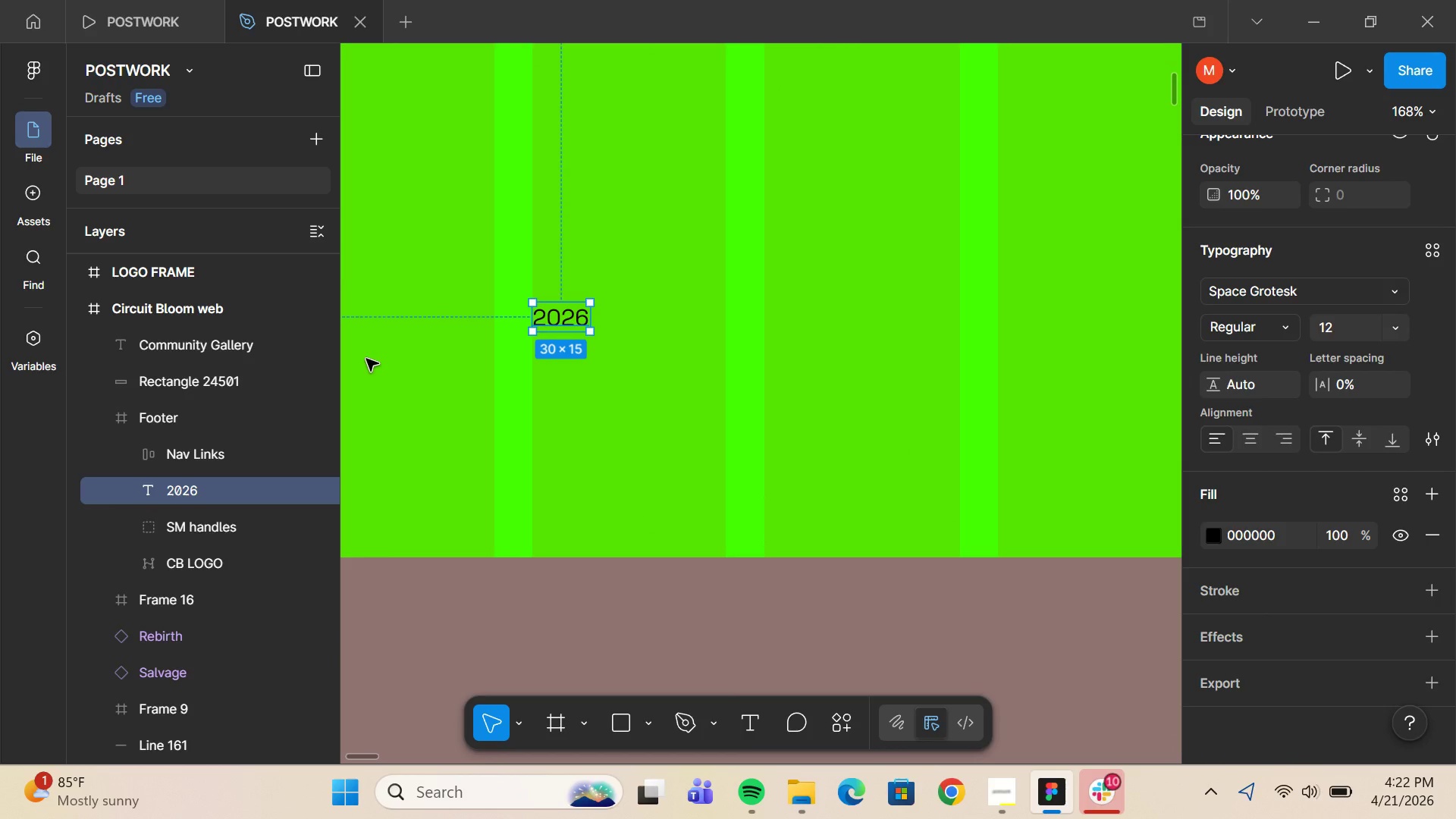 
wait(6.45)
 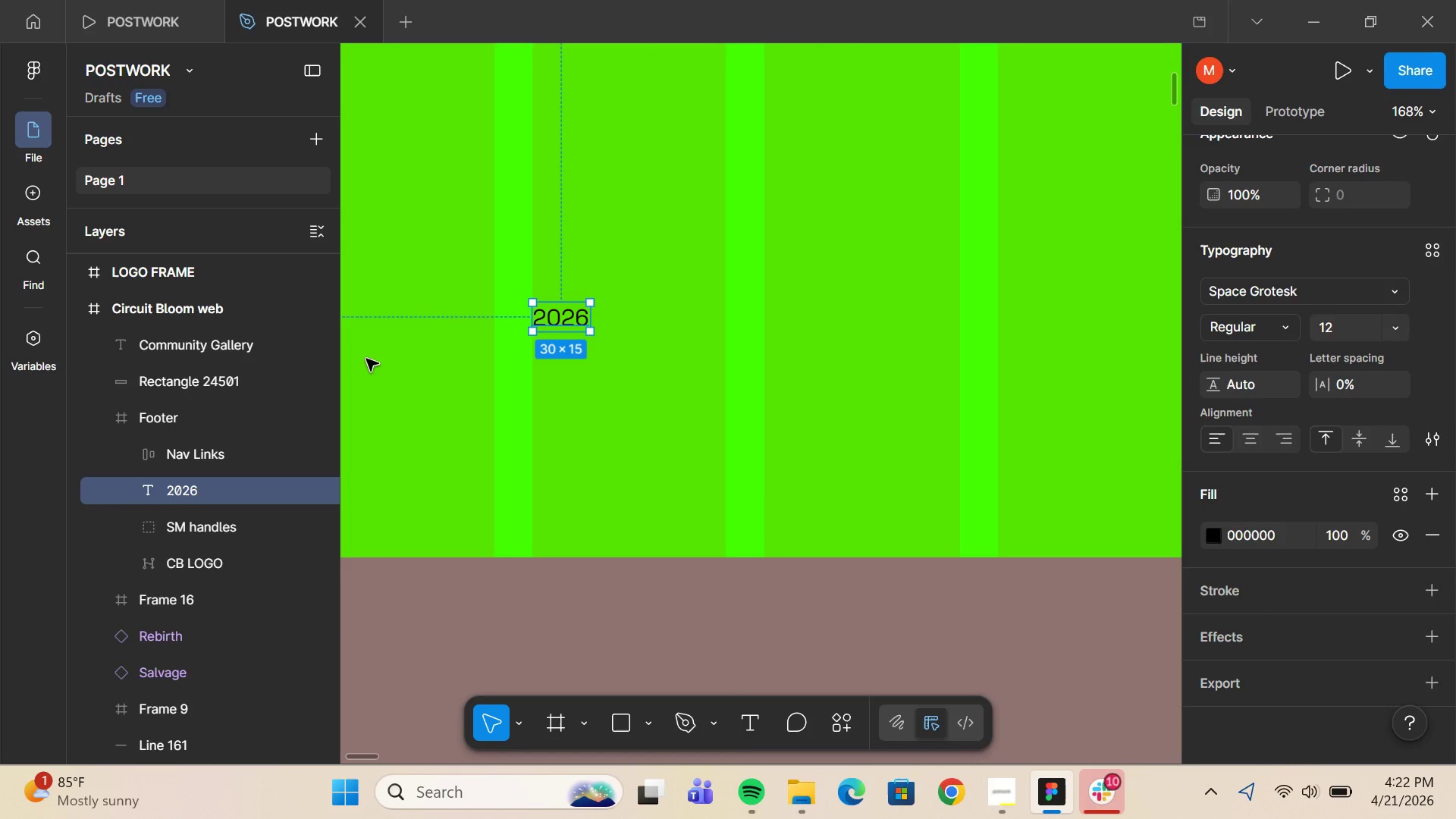 
double_click([569, 323])
 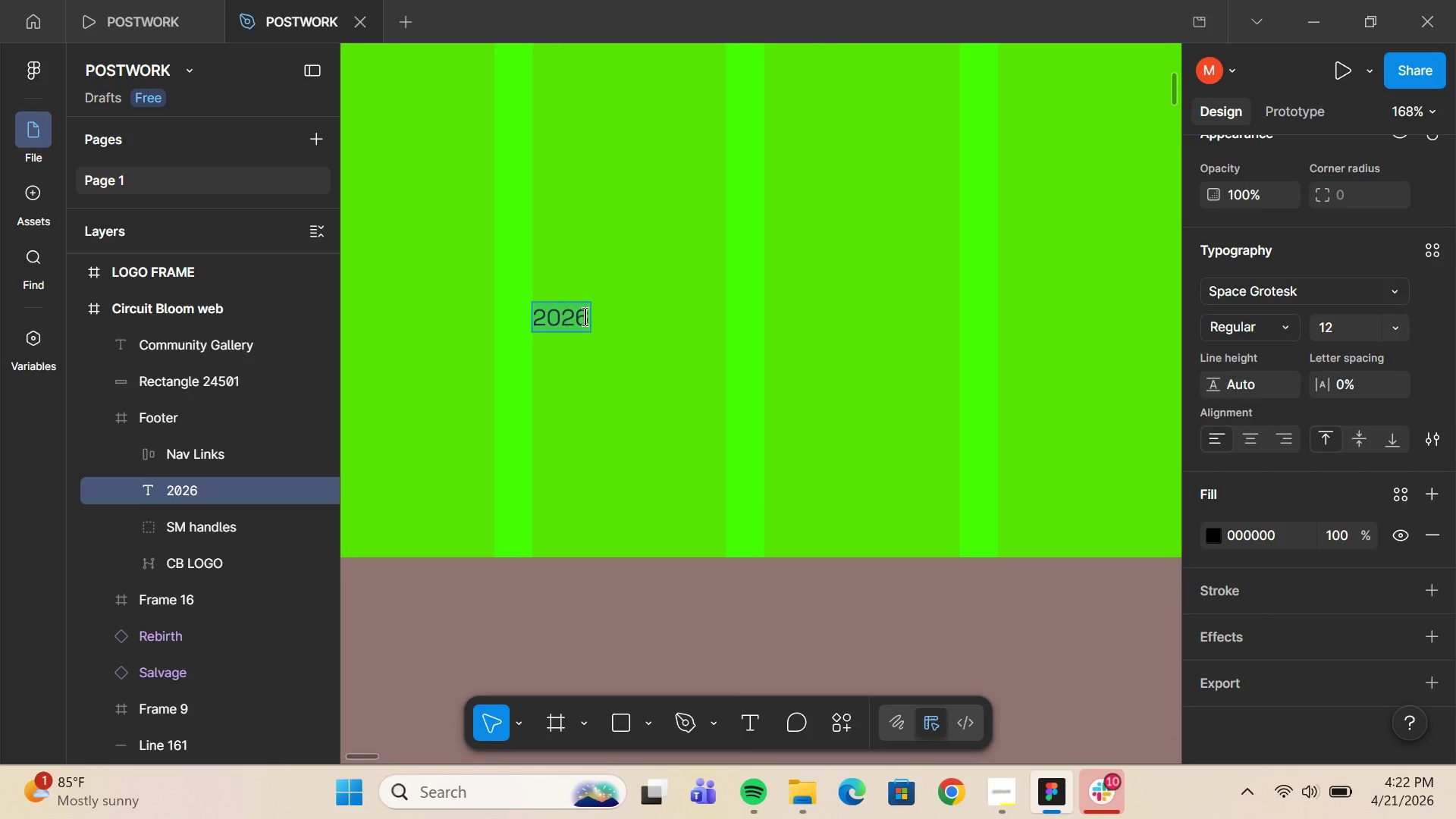 
left_click([585, 316])
 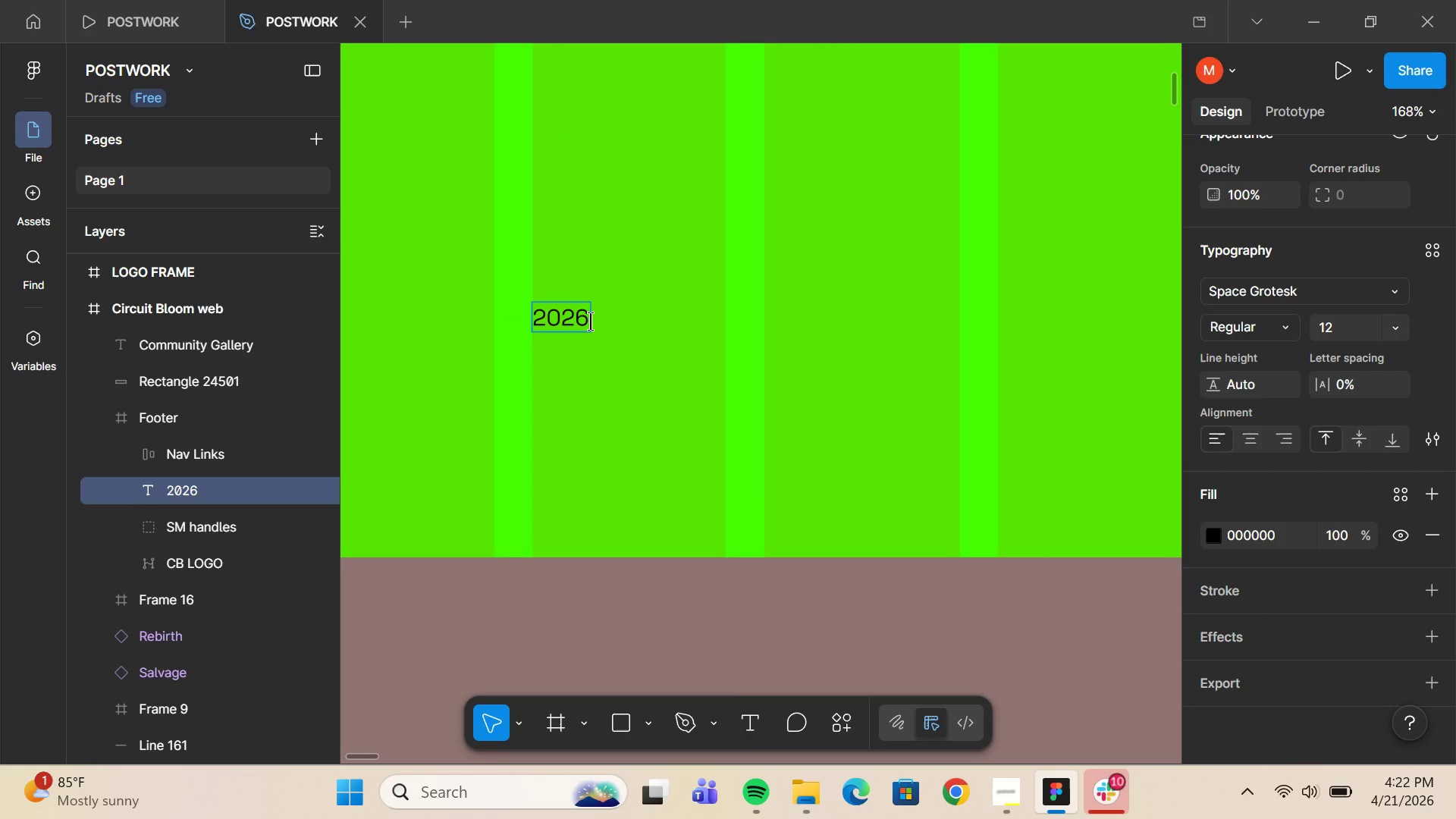 
scroll: coordinate [590, 321], scroll_direction: up, amount: 5.0
 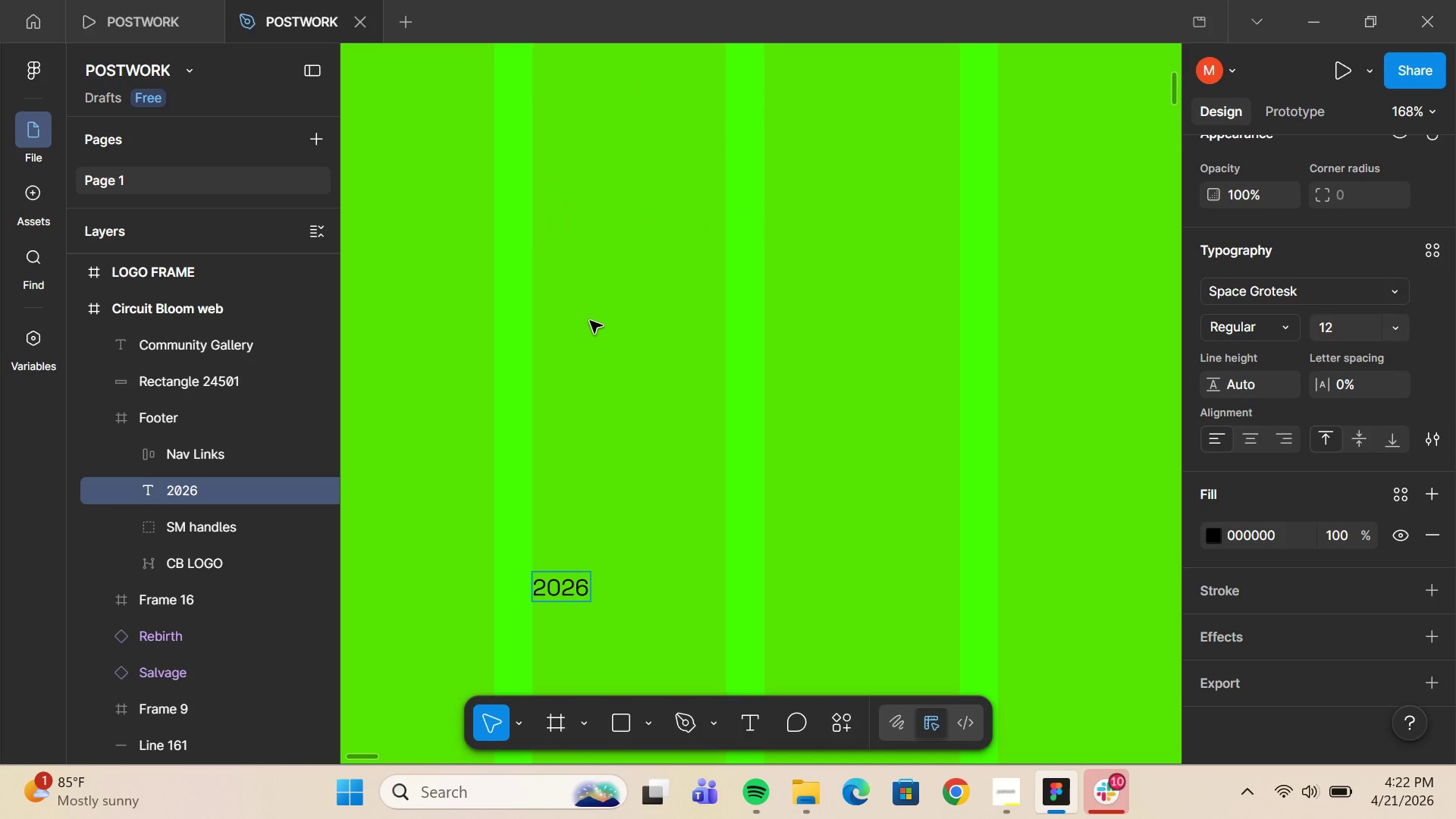 
key(Space)
 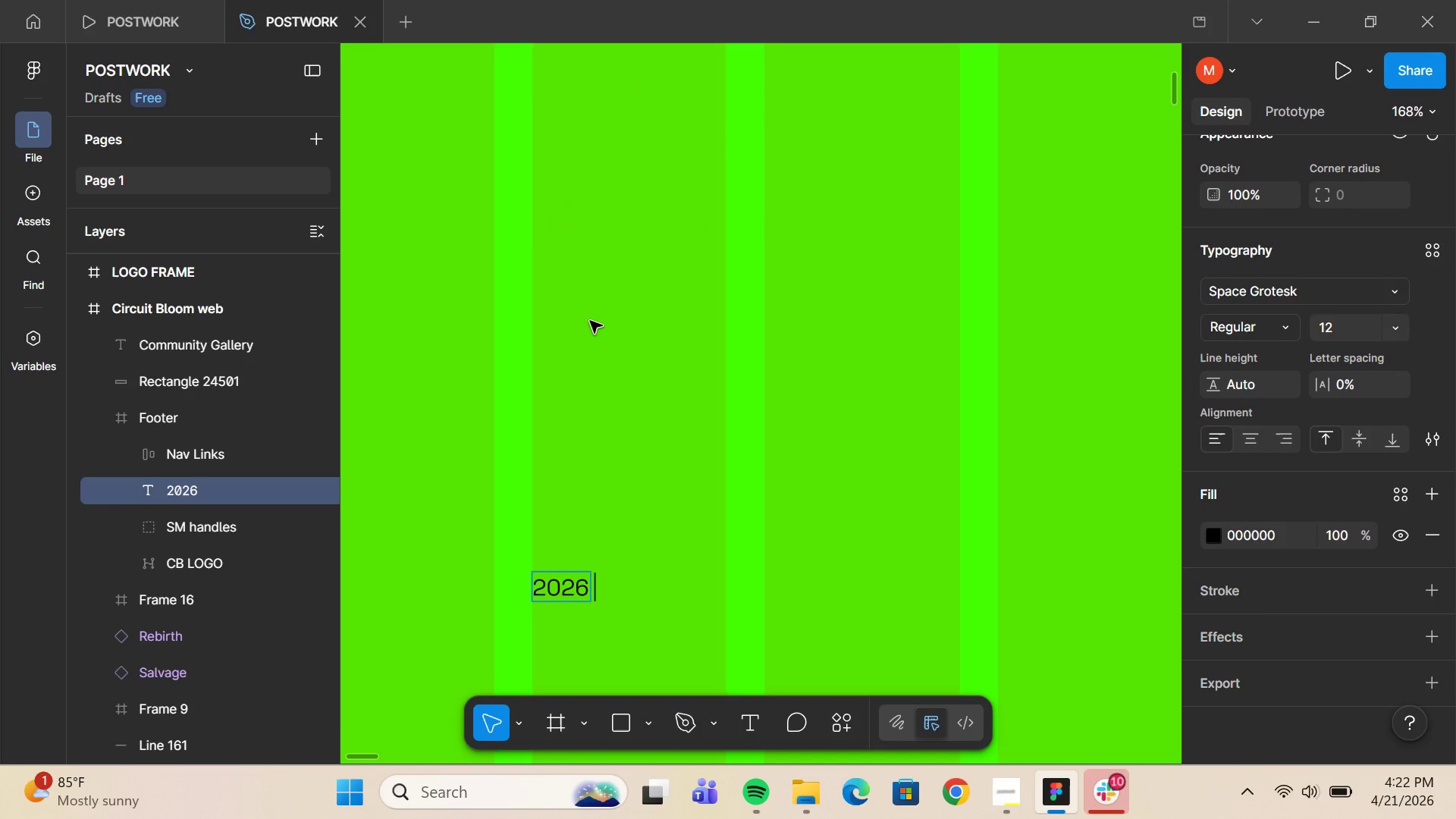 
type(Circuit Bloom. All Rights Reseved)
 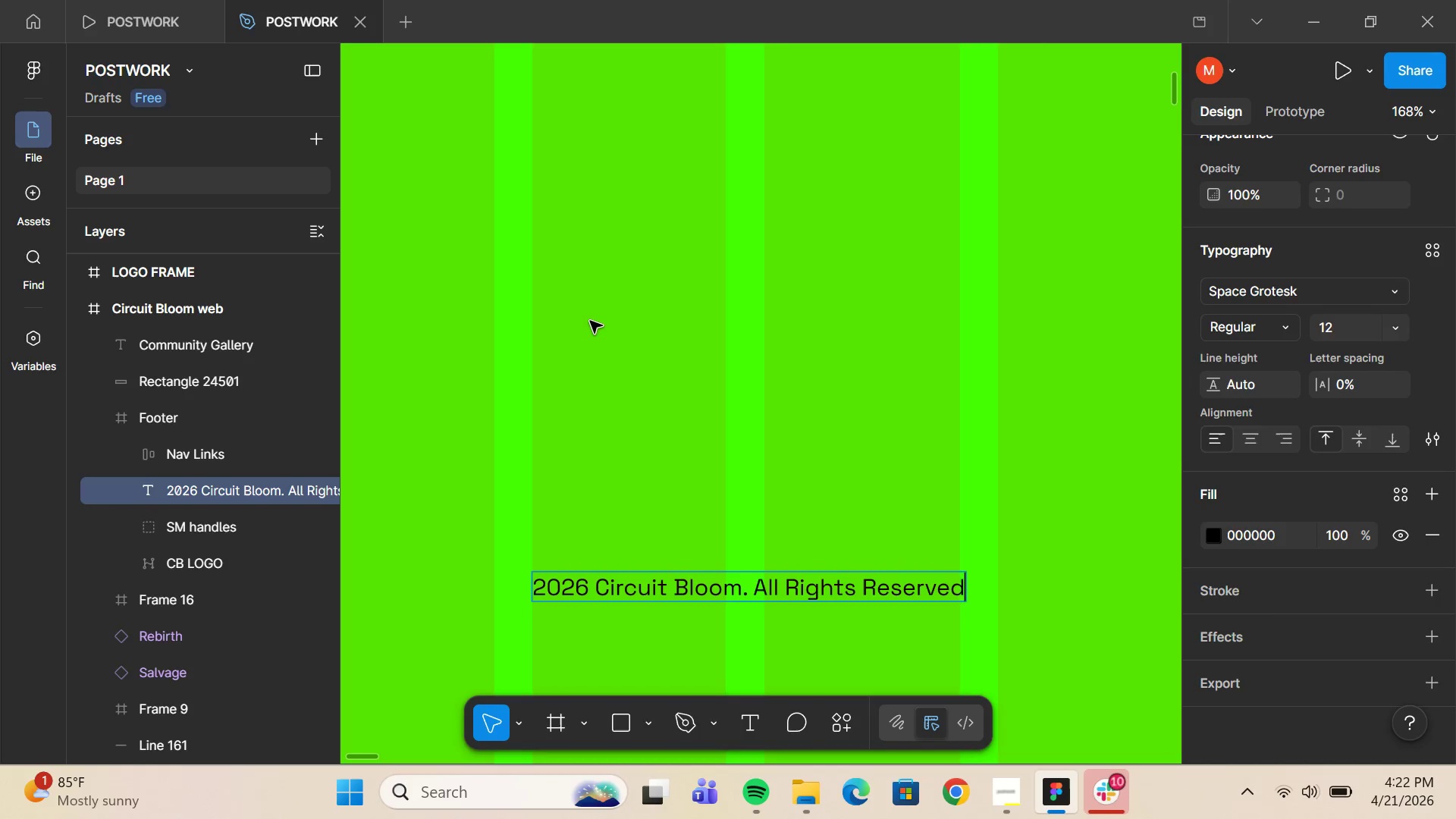 
left_click([590, 321])
 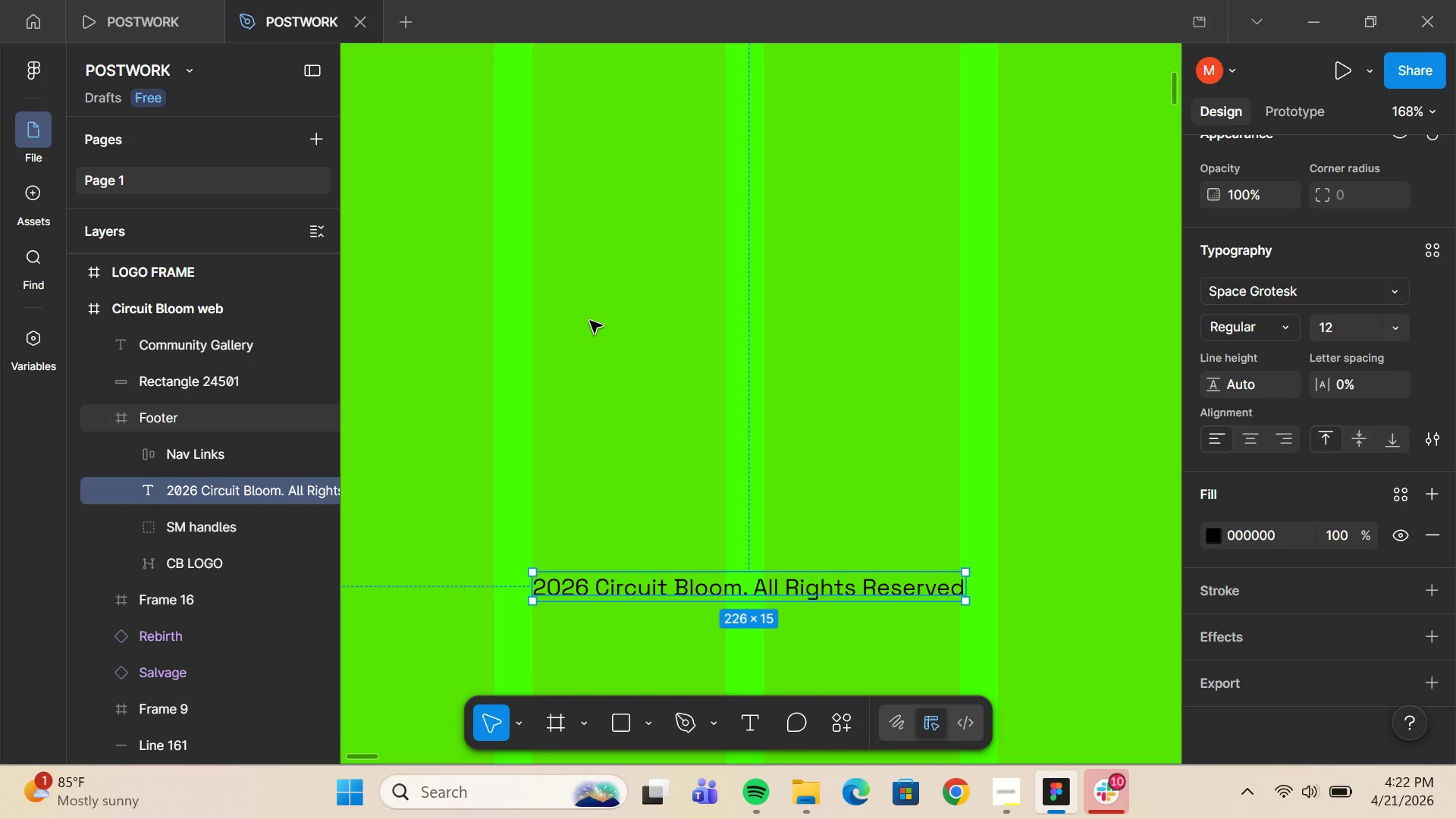 
hold_key(key=ControlLeft, duration=1.0)
scroll: coordinate [590, 321], scroll_direction: down, amount: 12.0
 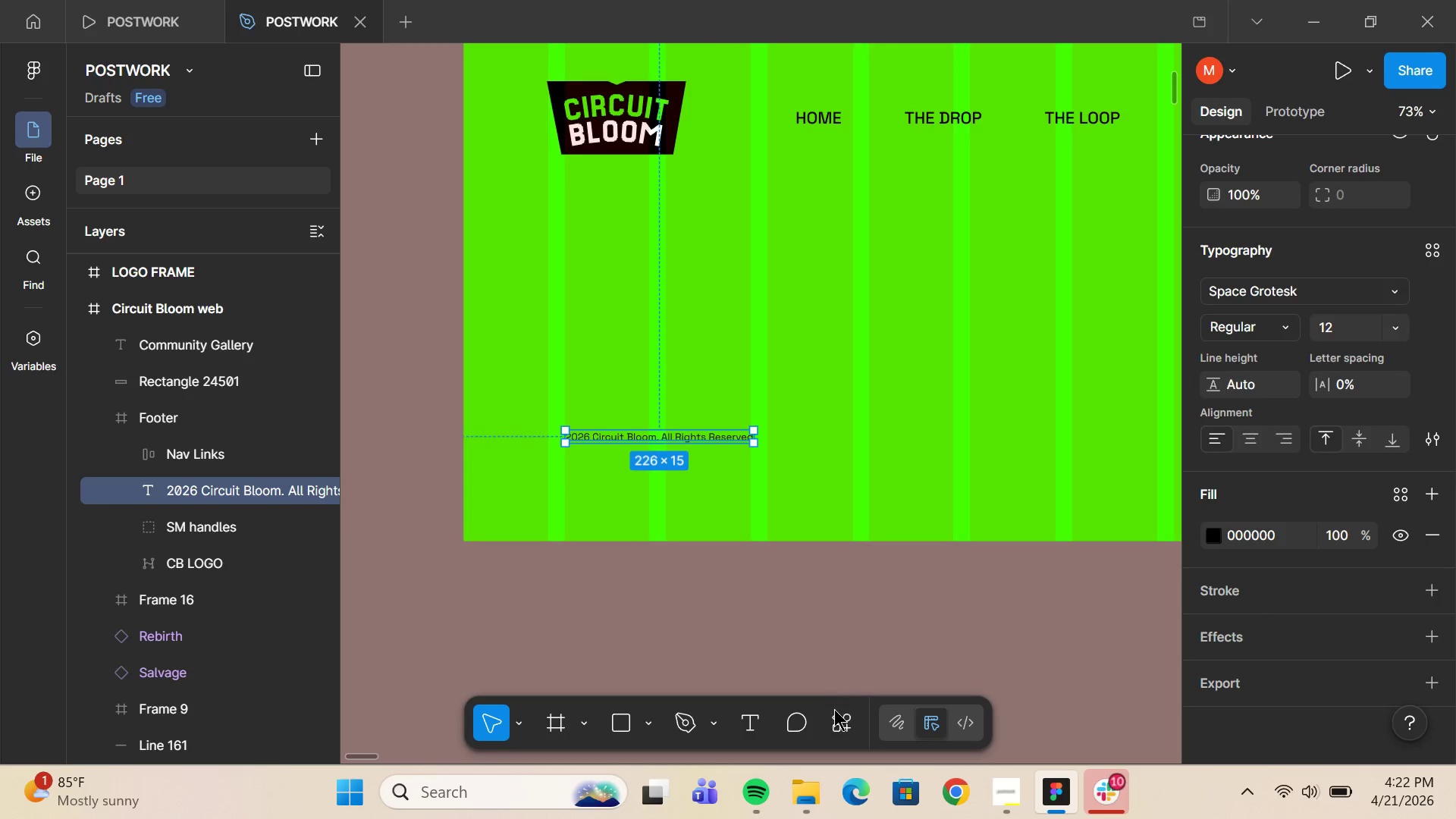 
left_click([846, 714])
 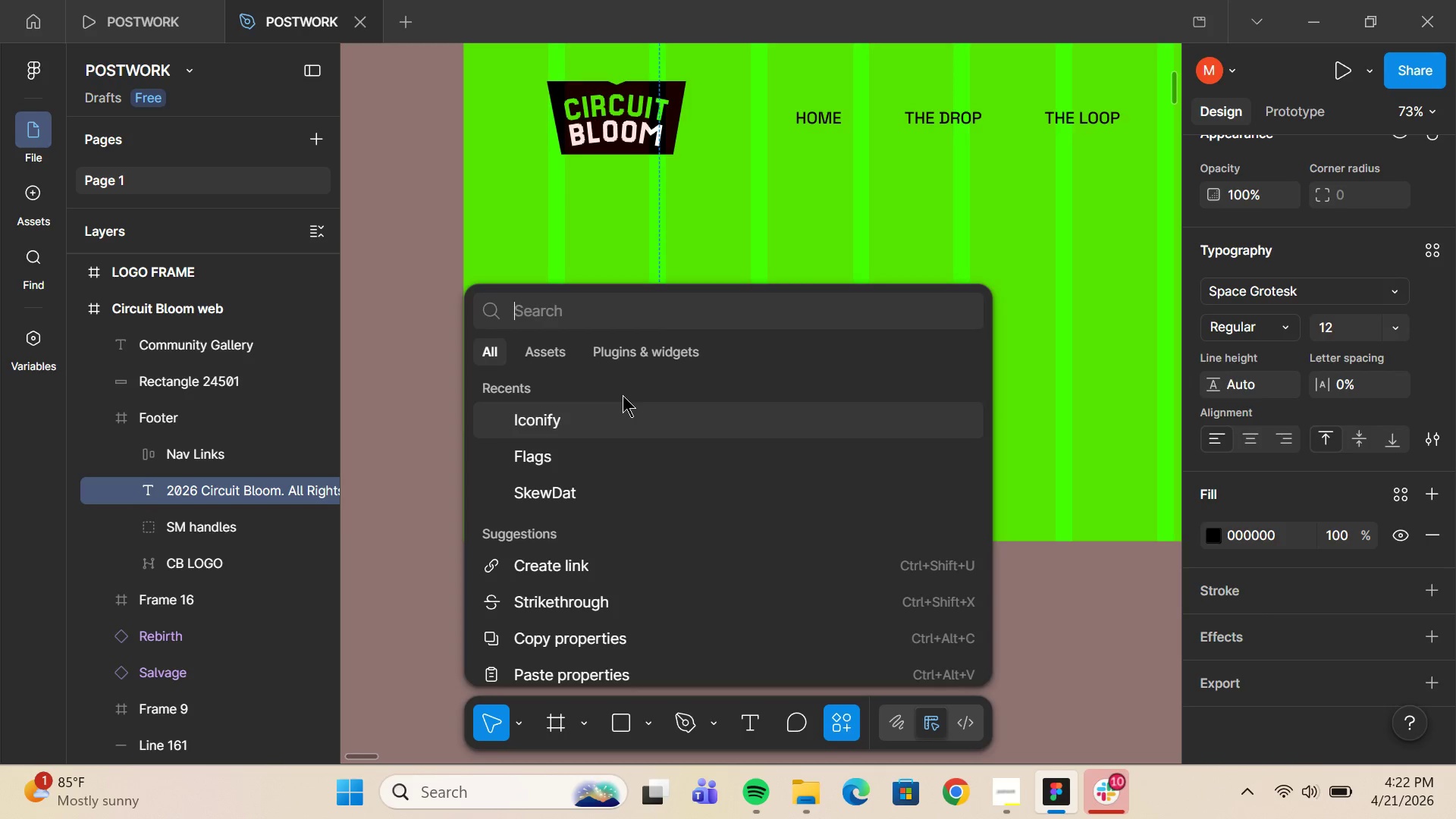 
left_click([613, 417])
 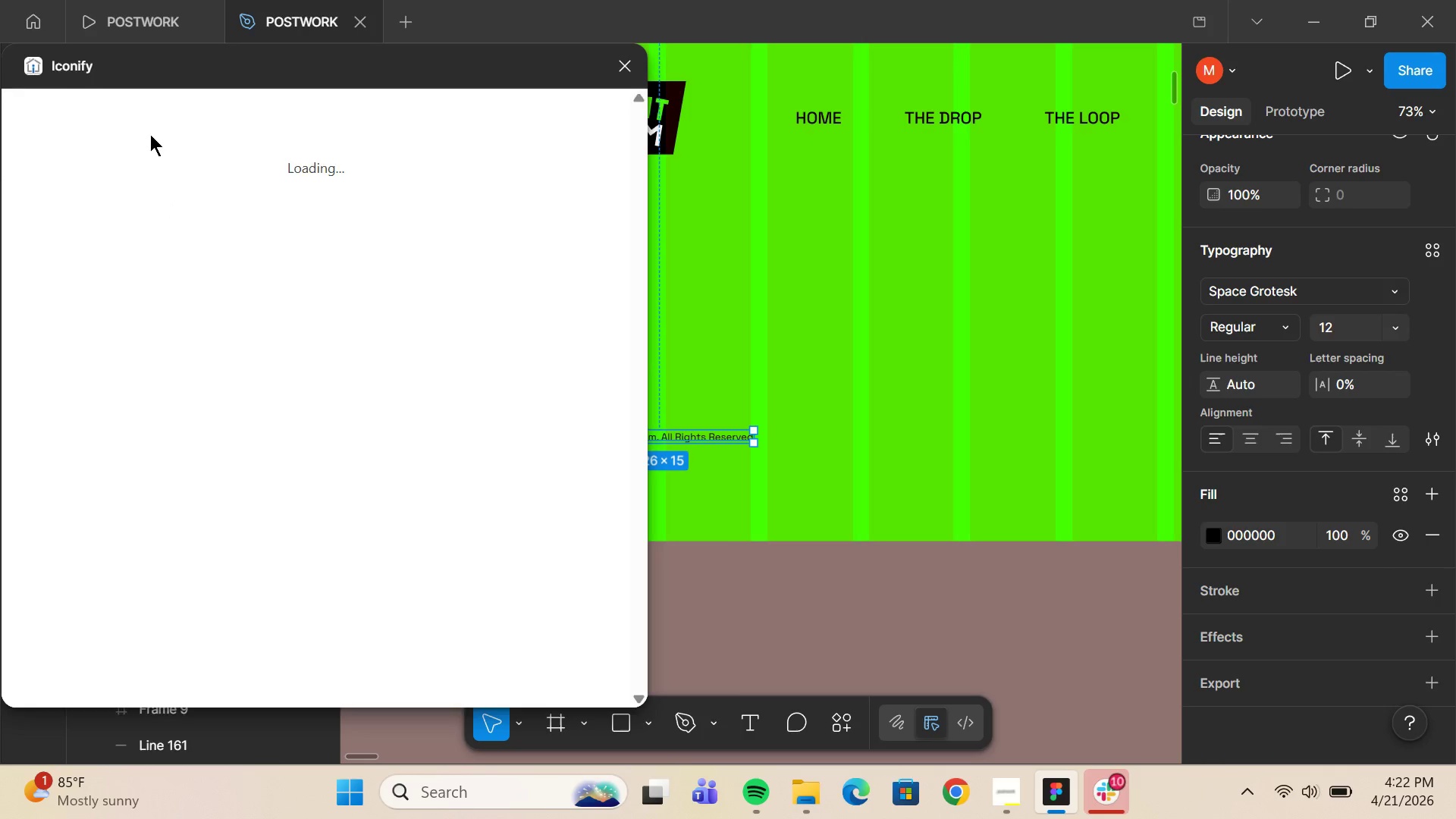 
left_click([83, 144])
 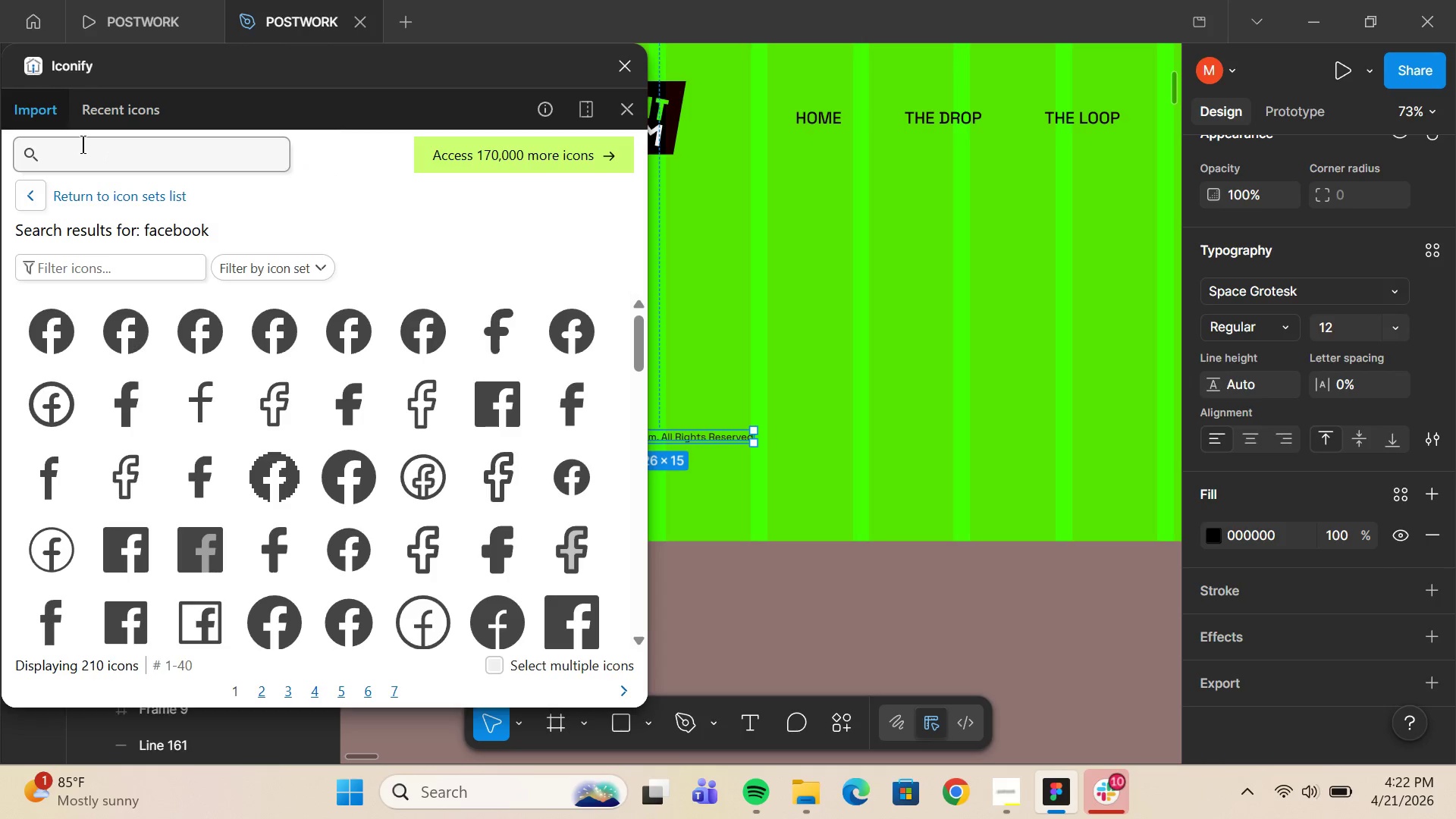 
type(cast)
 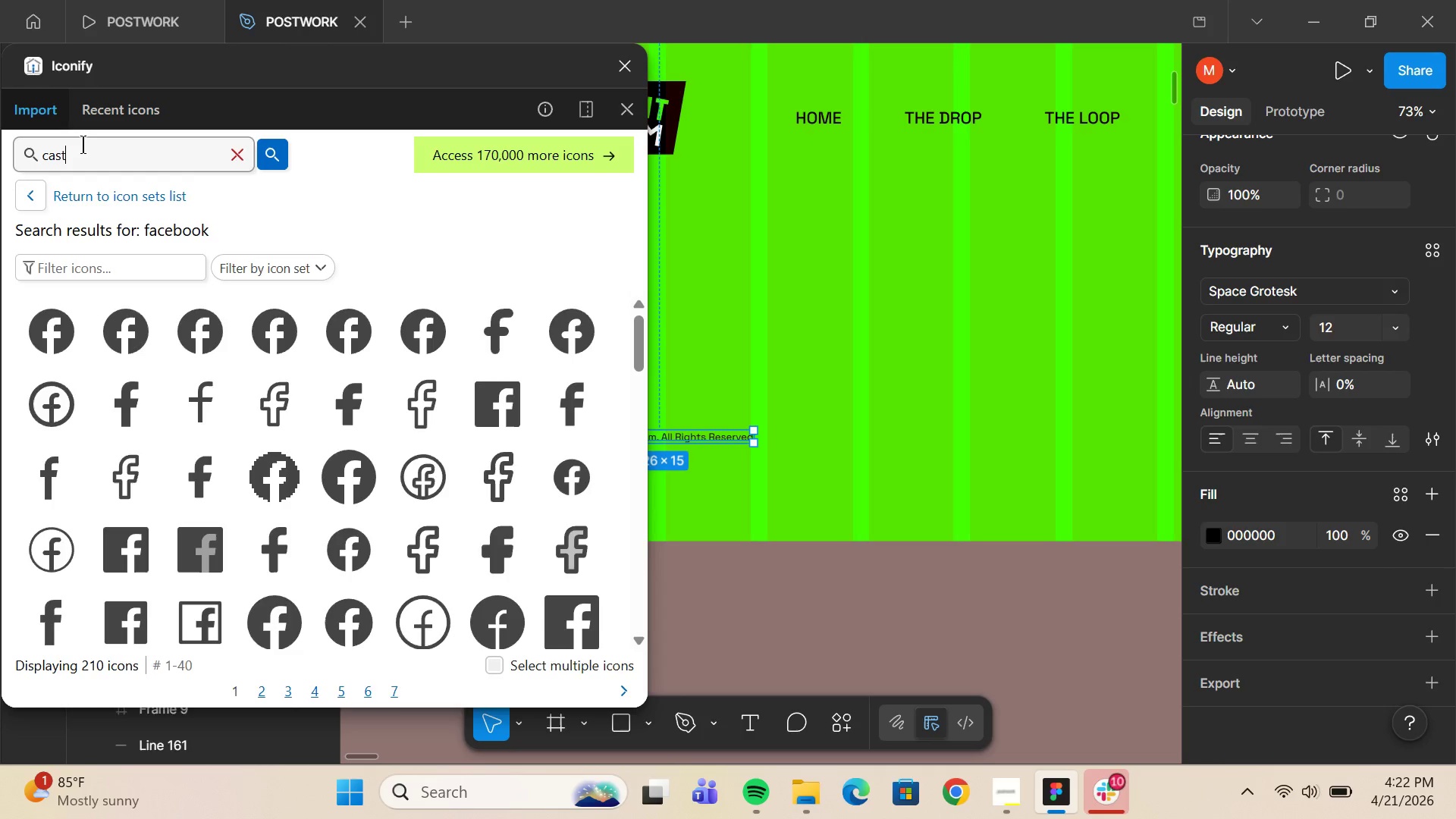 
key(Enter)
 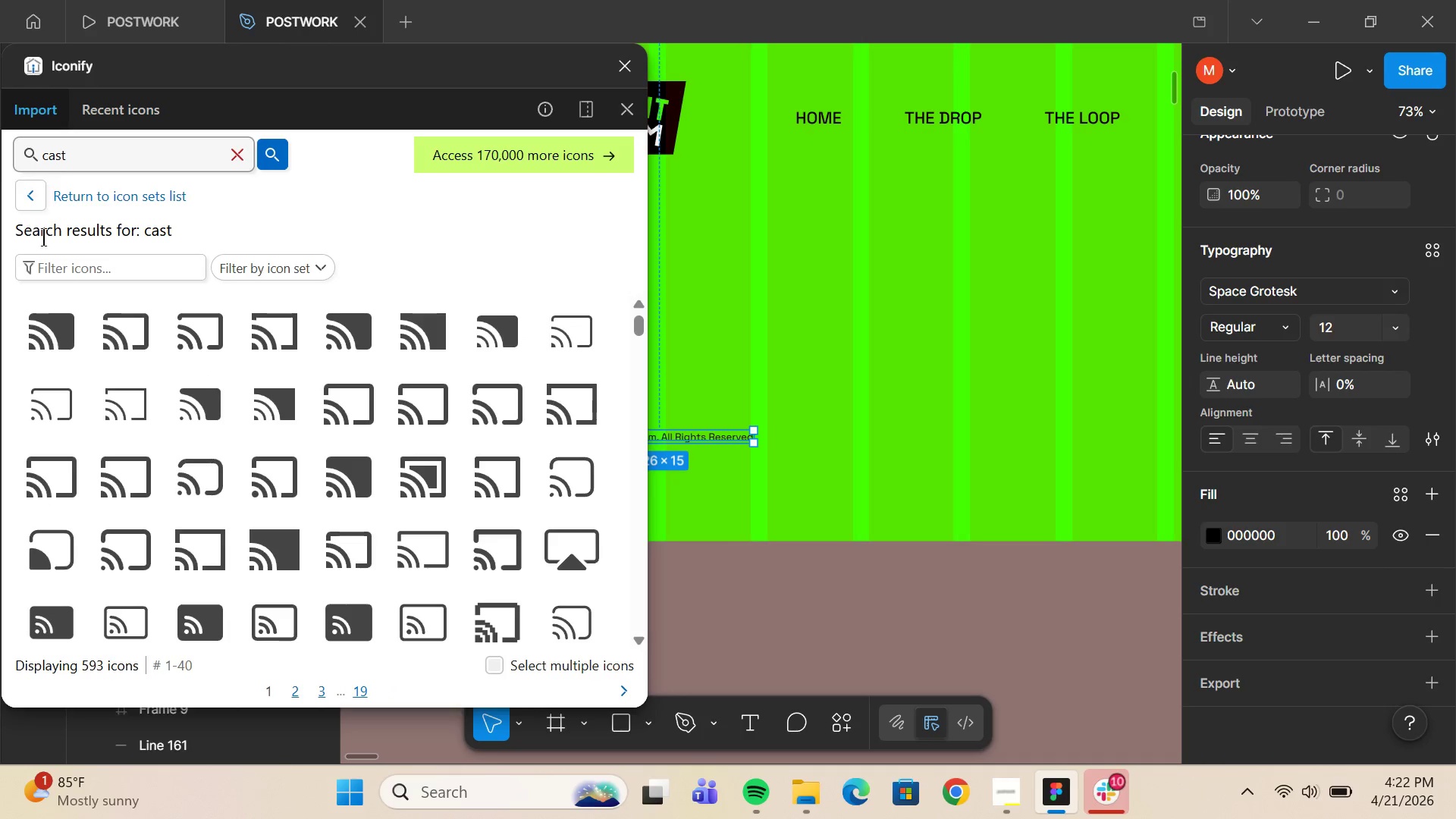 
scroll: coordinate [272, 498], scroll_direction: down, amount: 9.0
 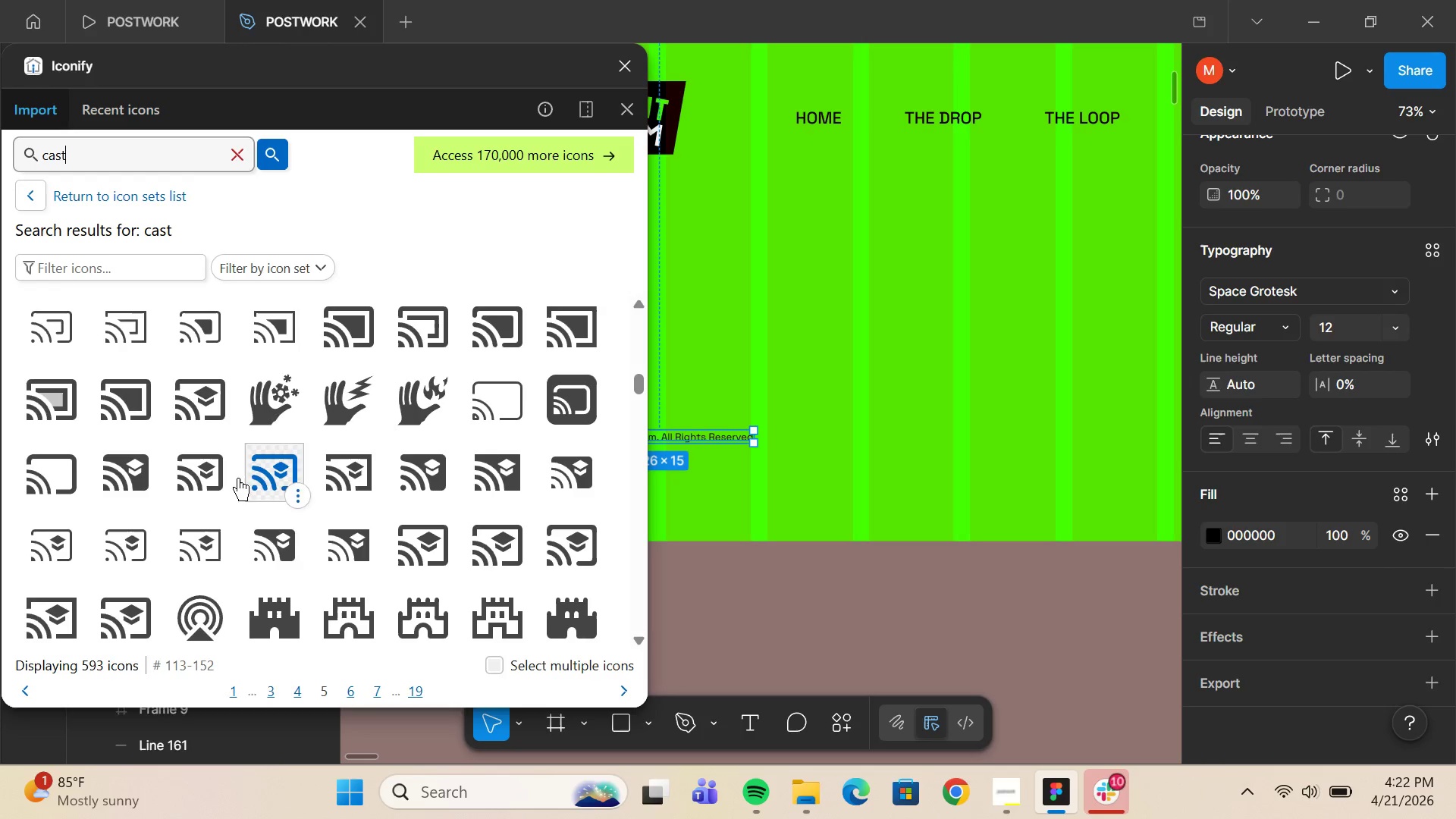 
scroll: coordinate [235, 466], scroll_direction: up, amount: 16.0
 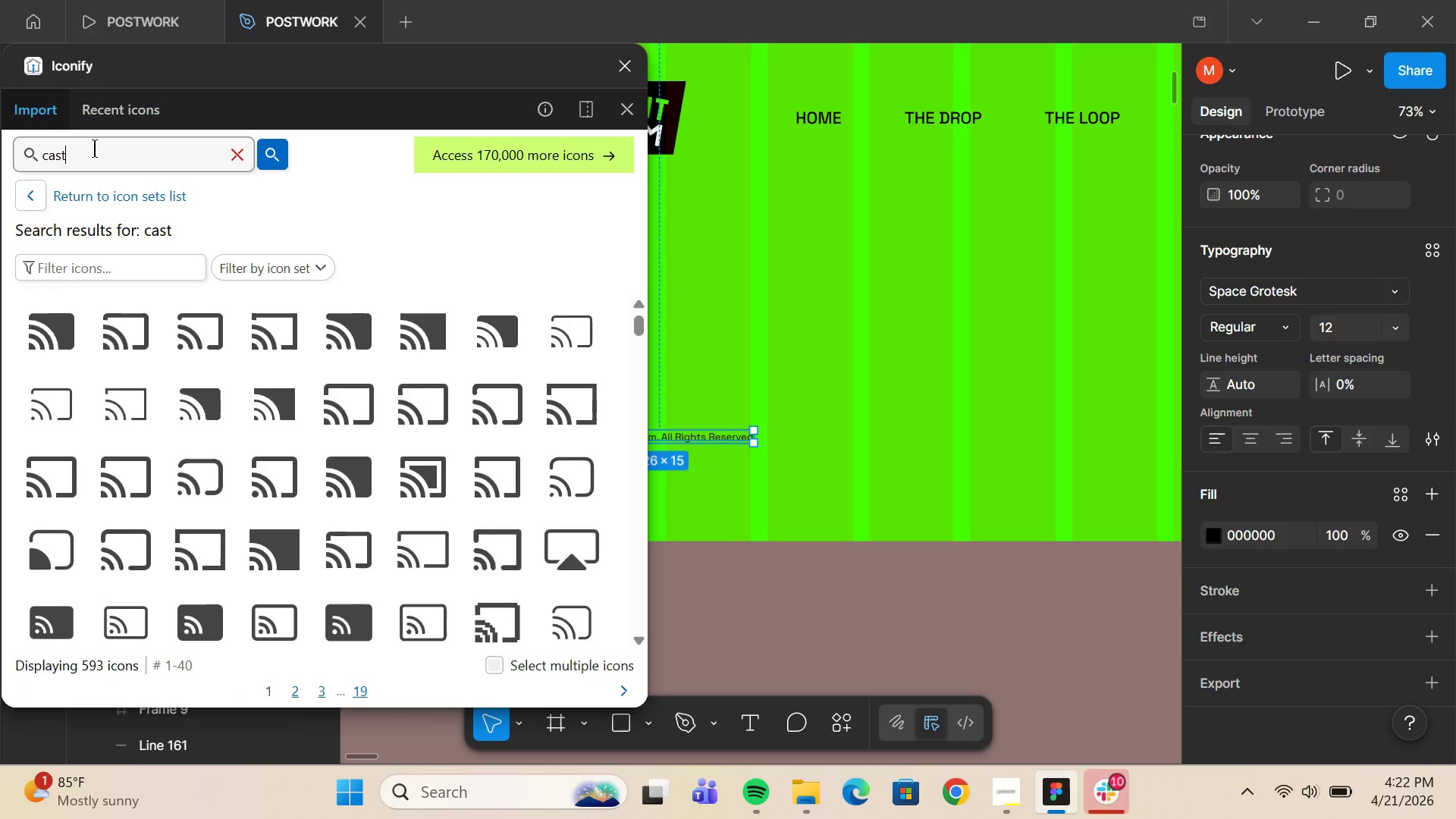 
double_click([94, 148])
 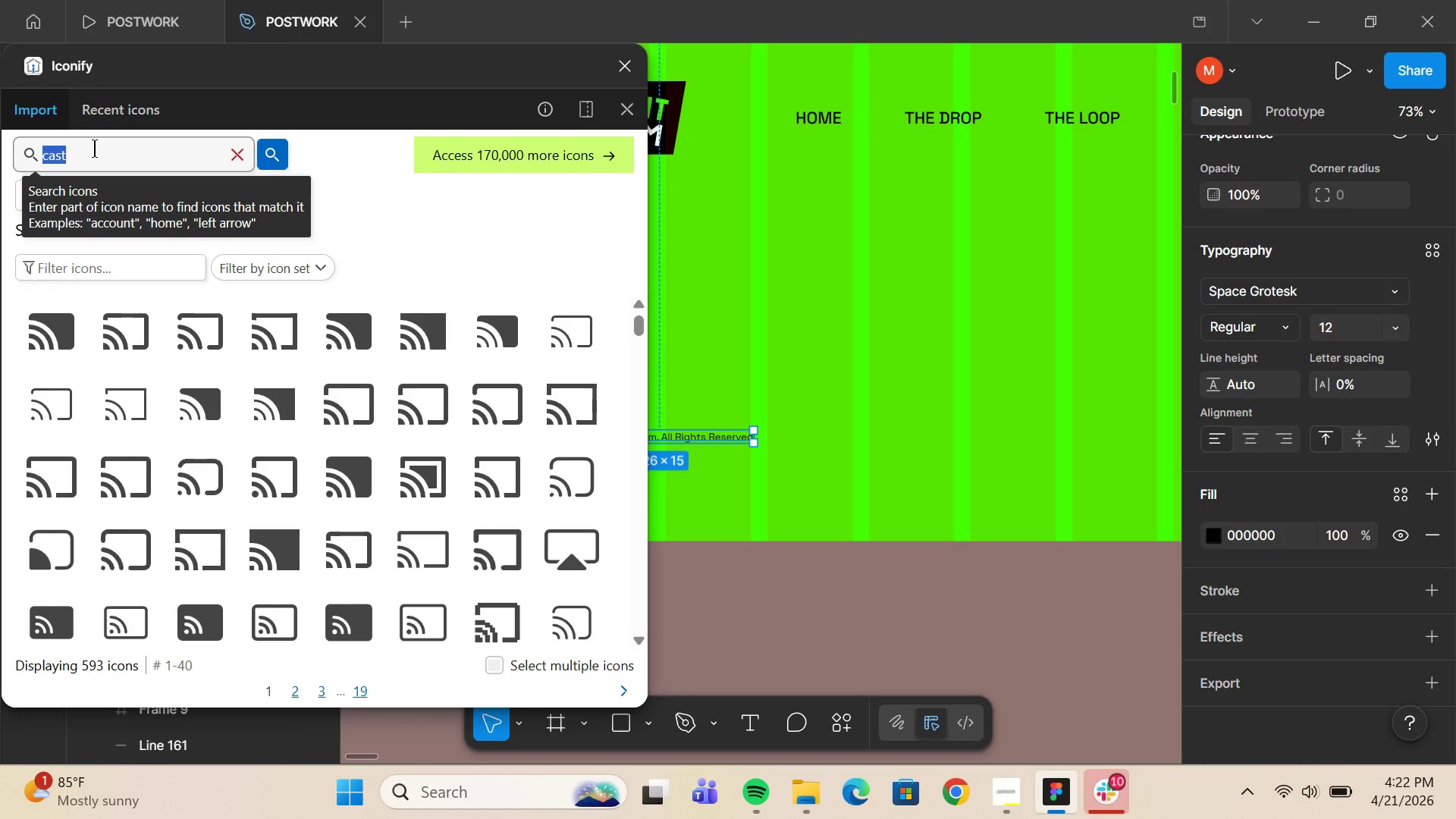 
key(C)
 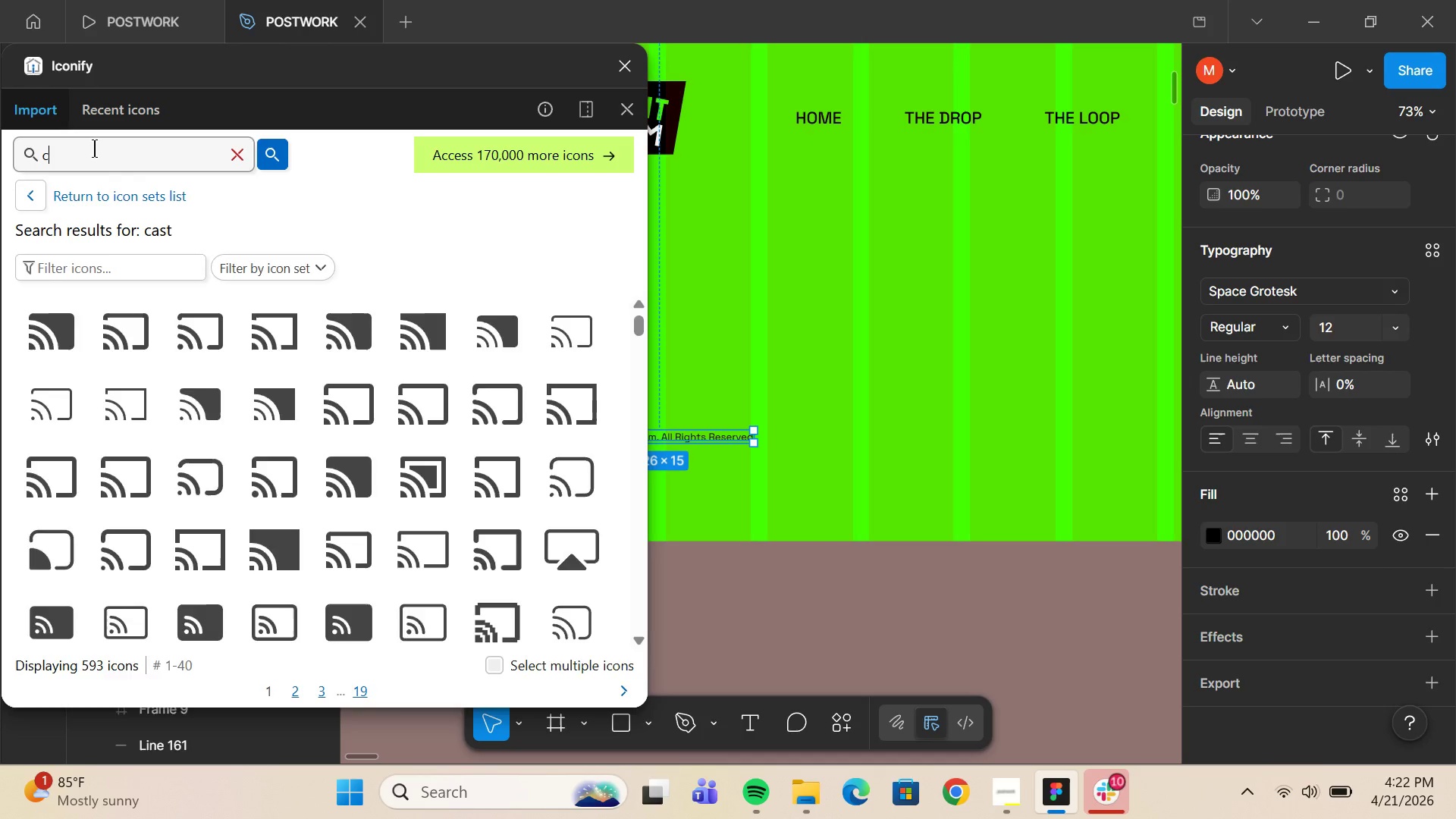 
key(Enter)
 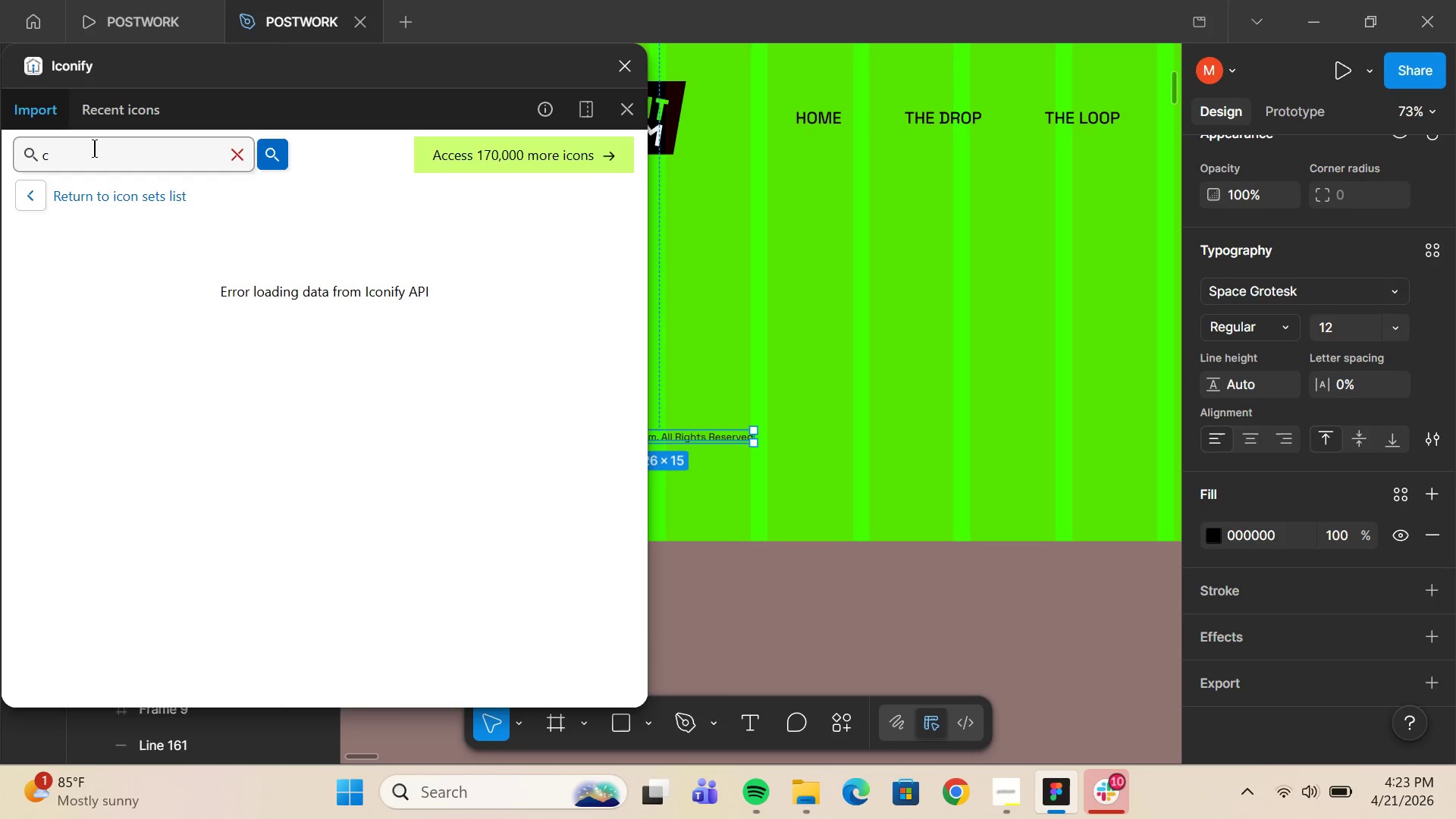 
key(Backspace)
 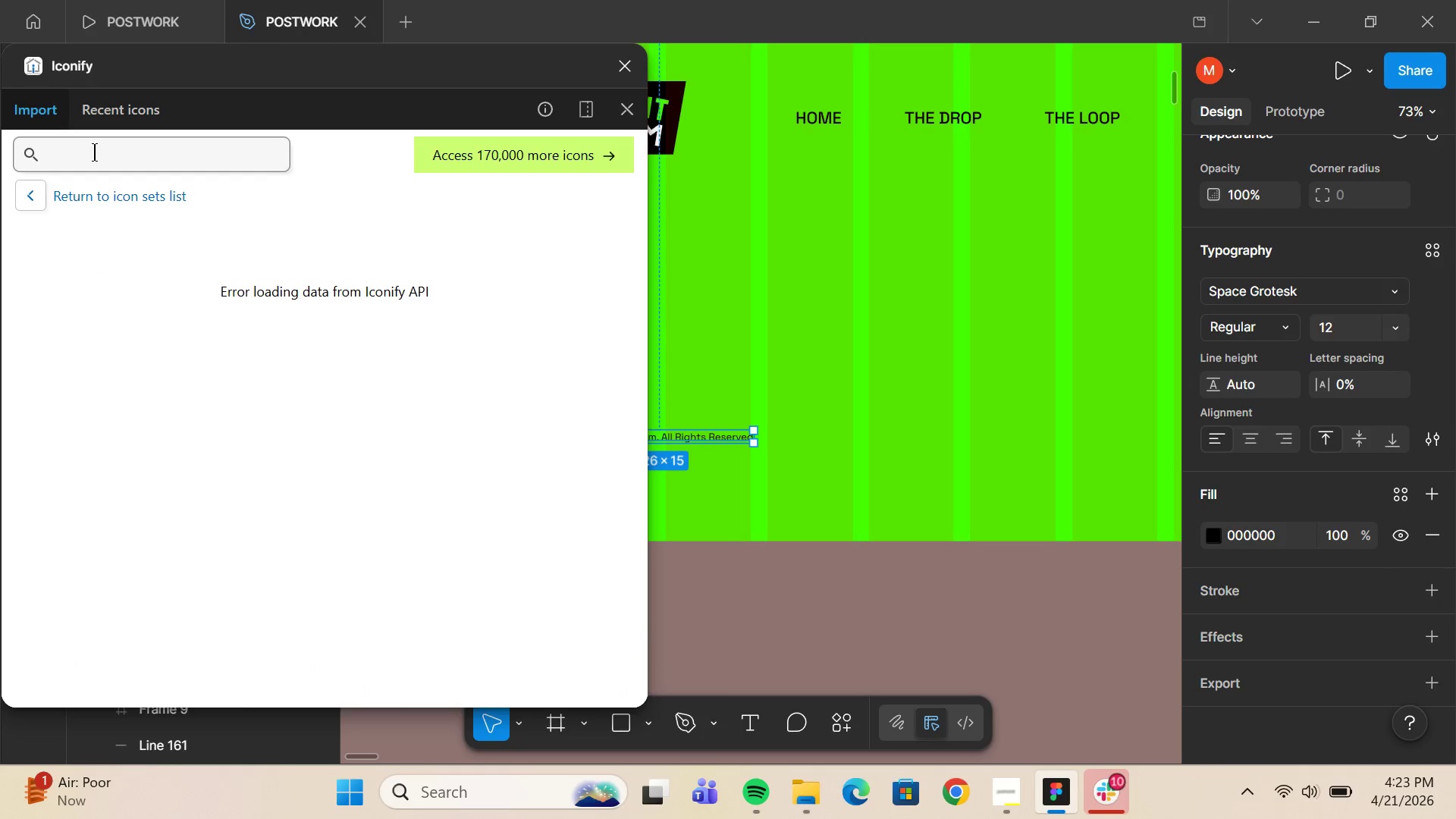 
type(copyright)
 